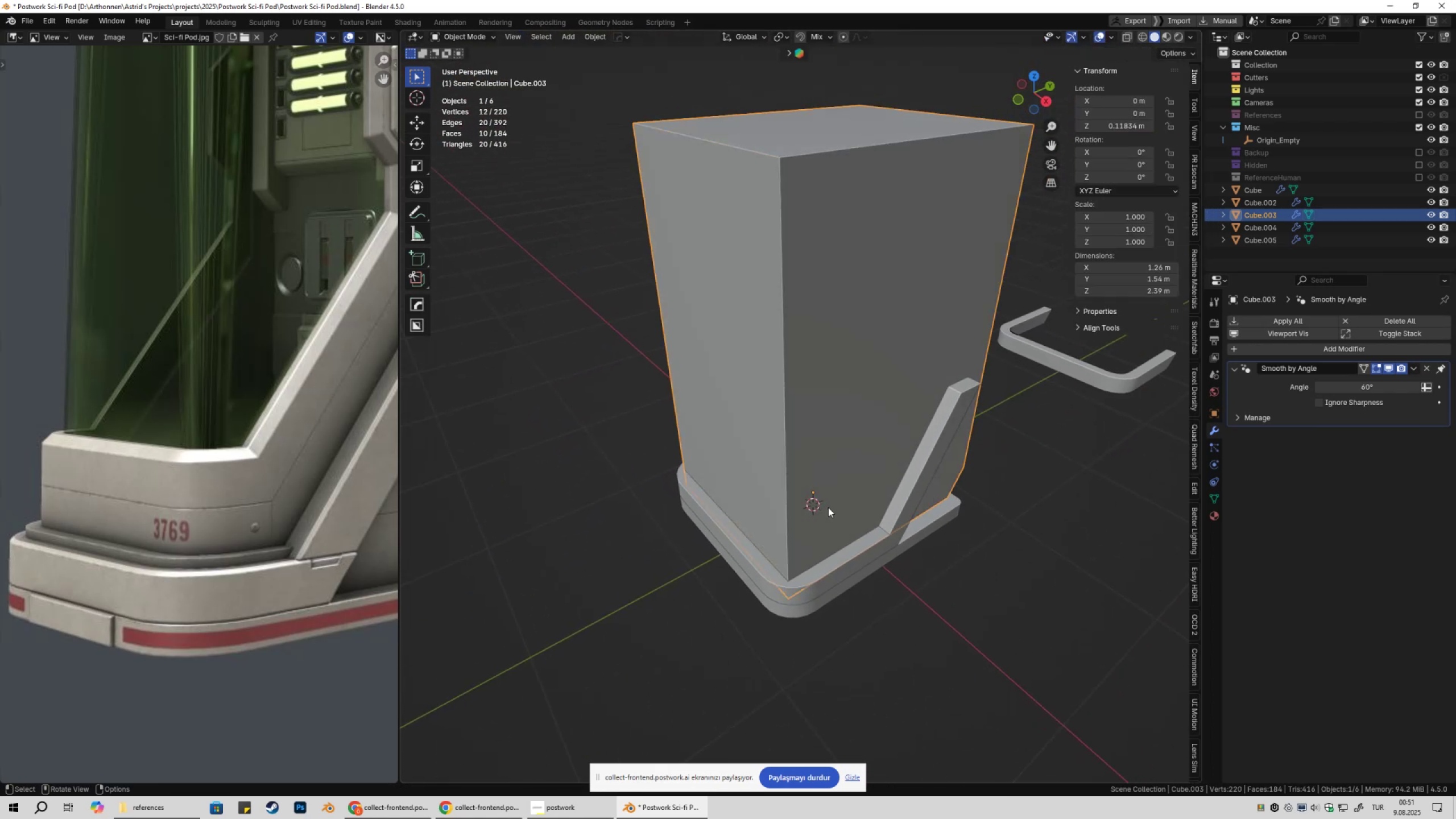 
hold_key(key=ShiftLeft, duration=0.39)
 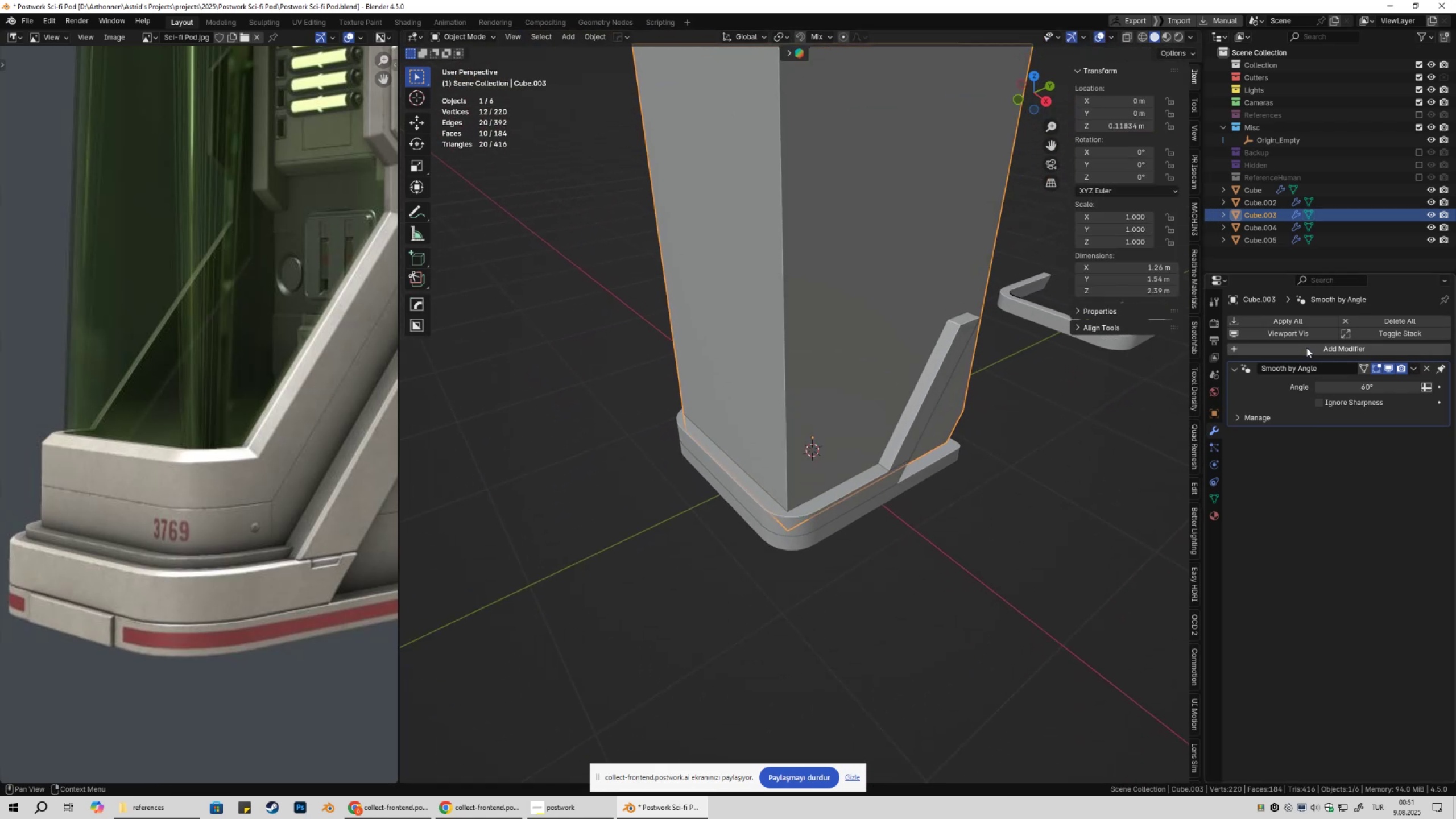 
left_click([1306, 348])
 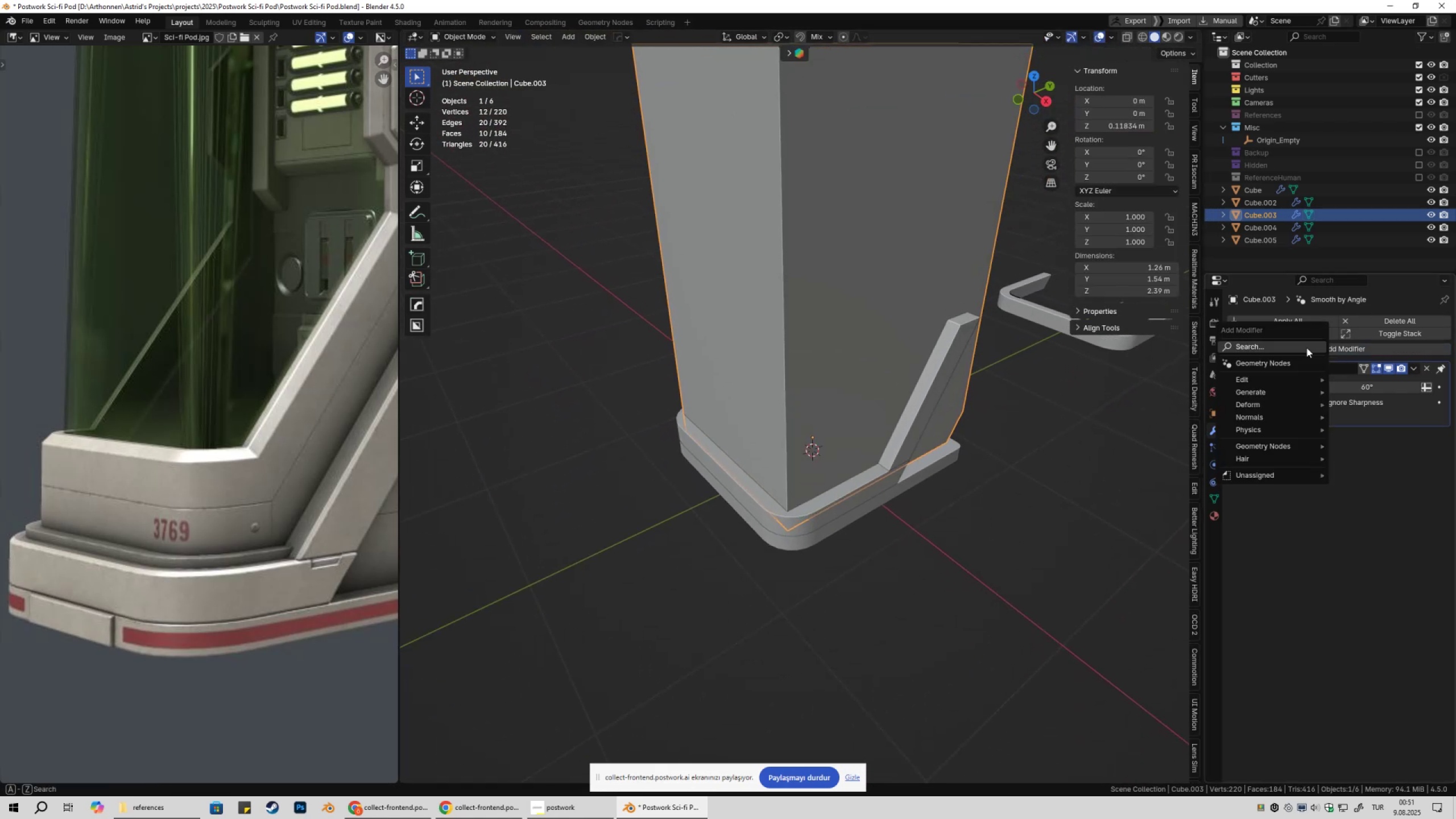 
type(beve)
 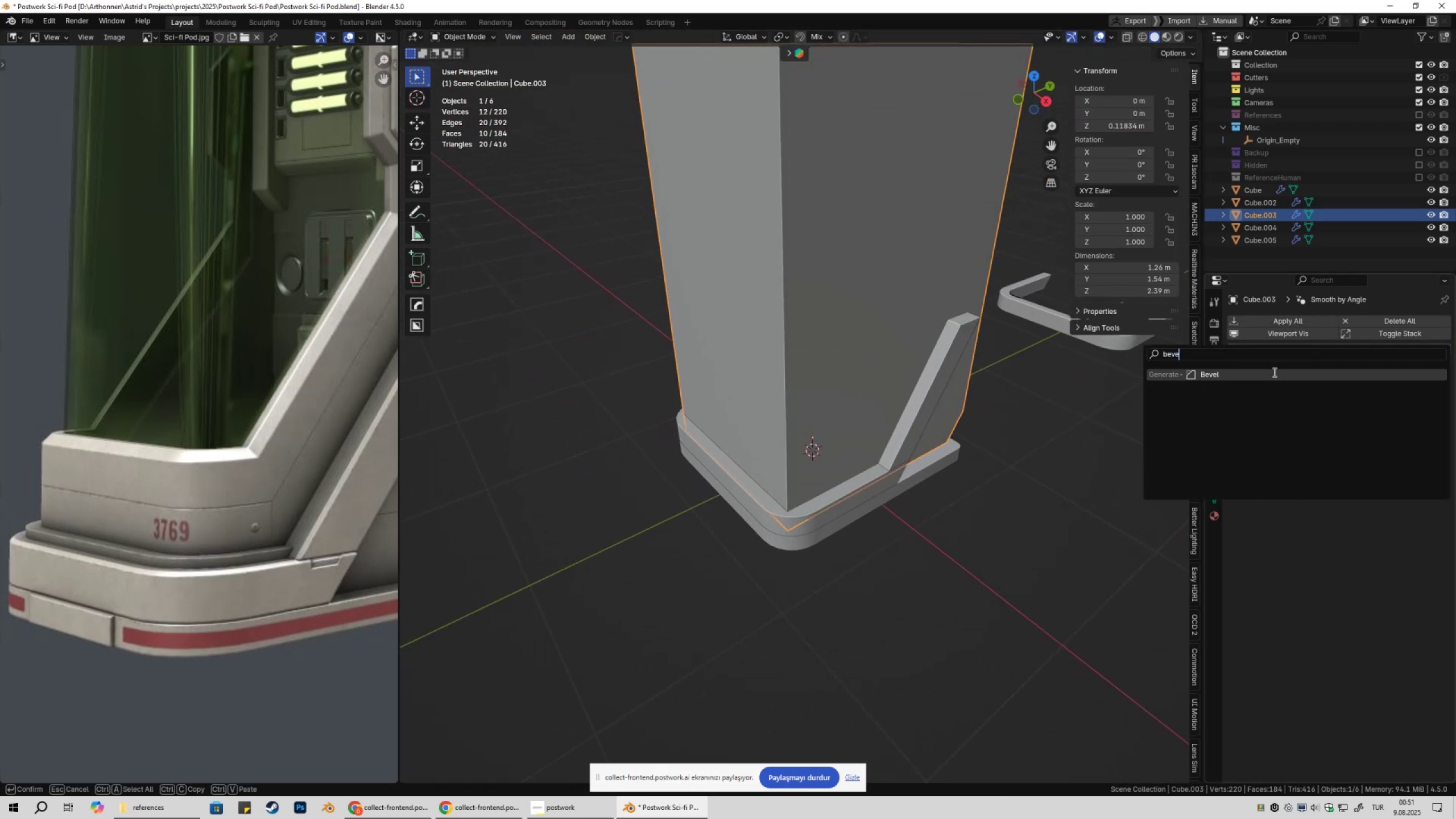 
left_click([1273, 372])
 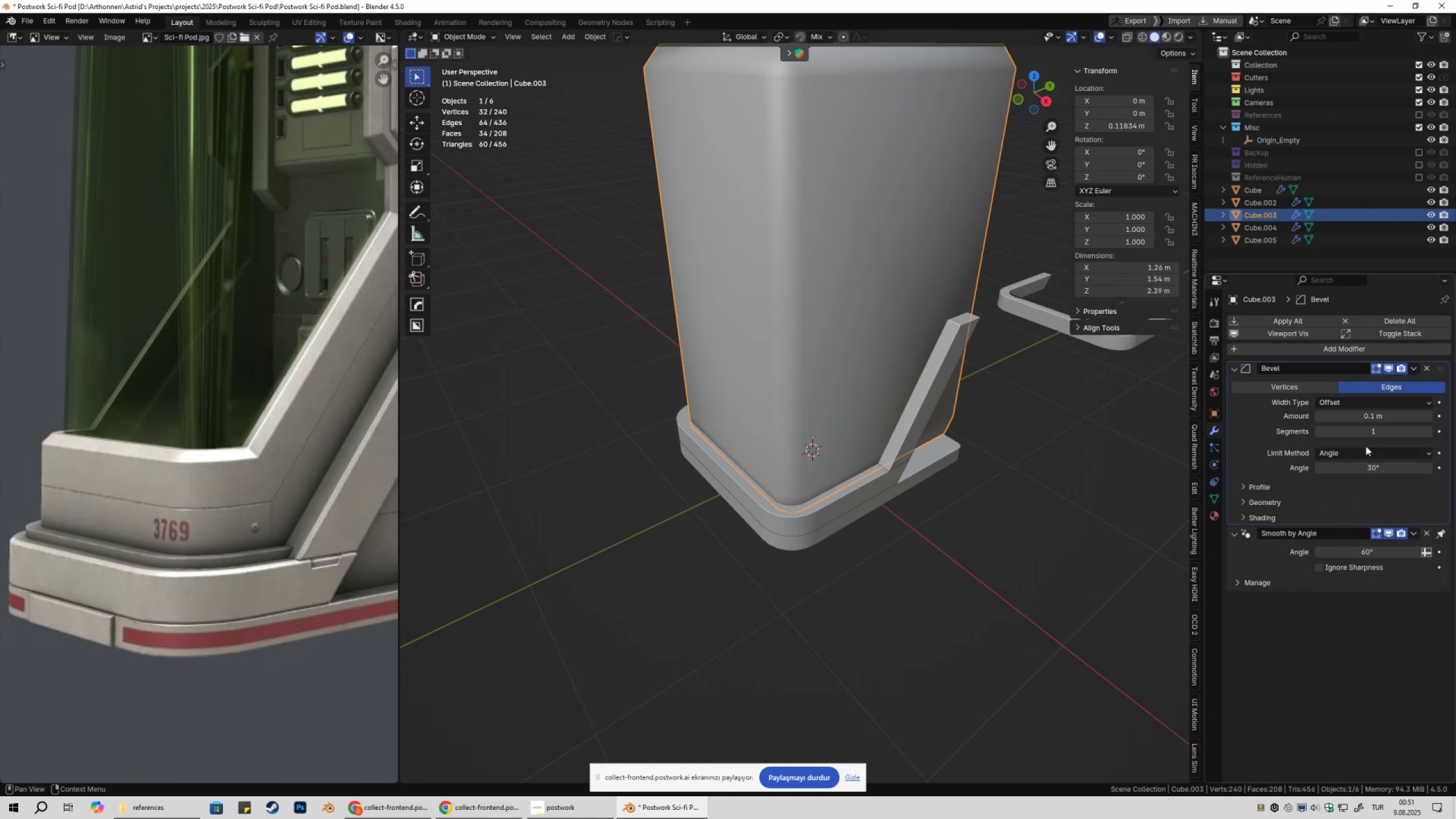 
left_click([1349, 457])
 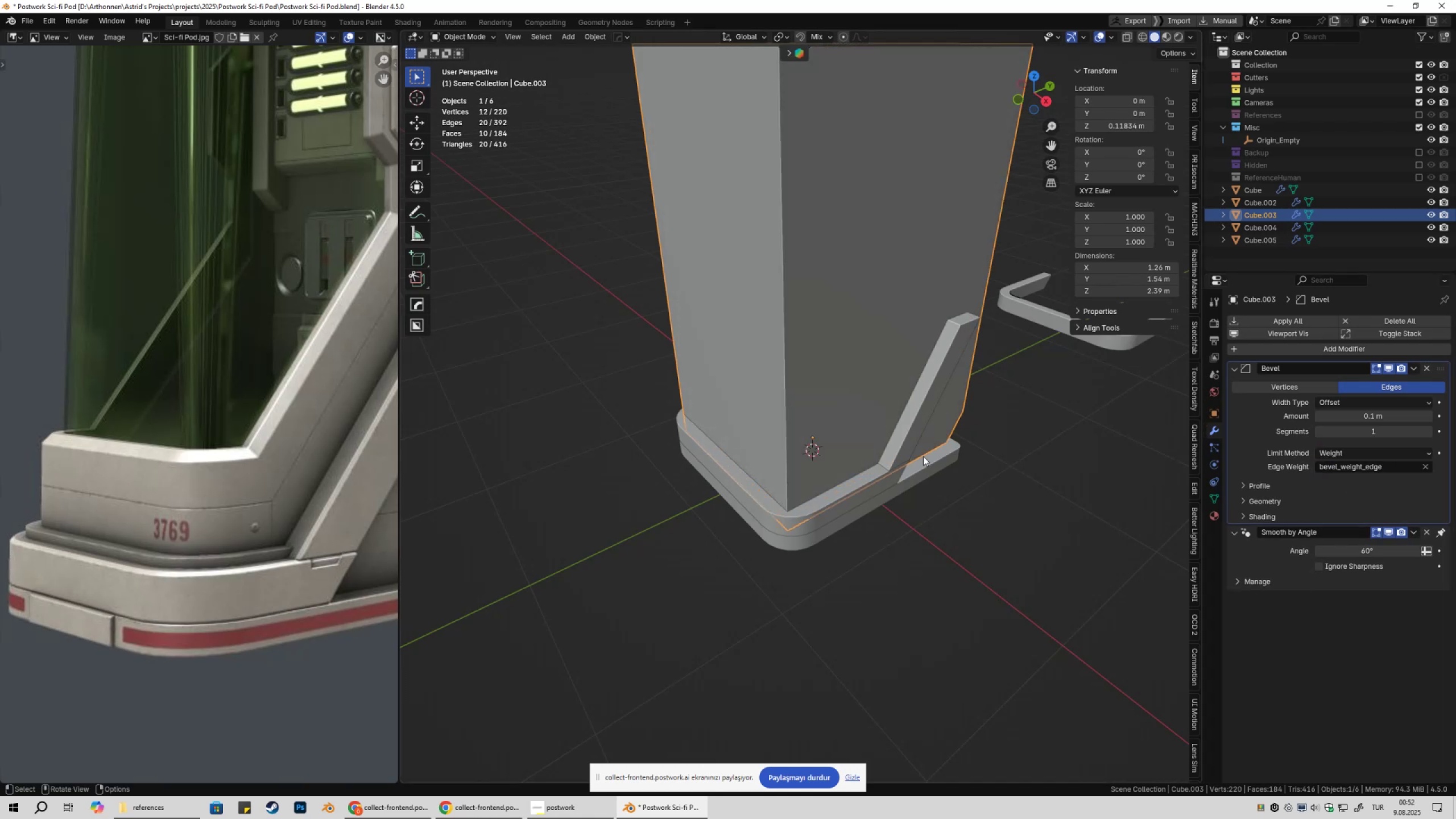 
hold_key(key=ShiftLeft, duration=0.47)
 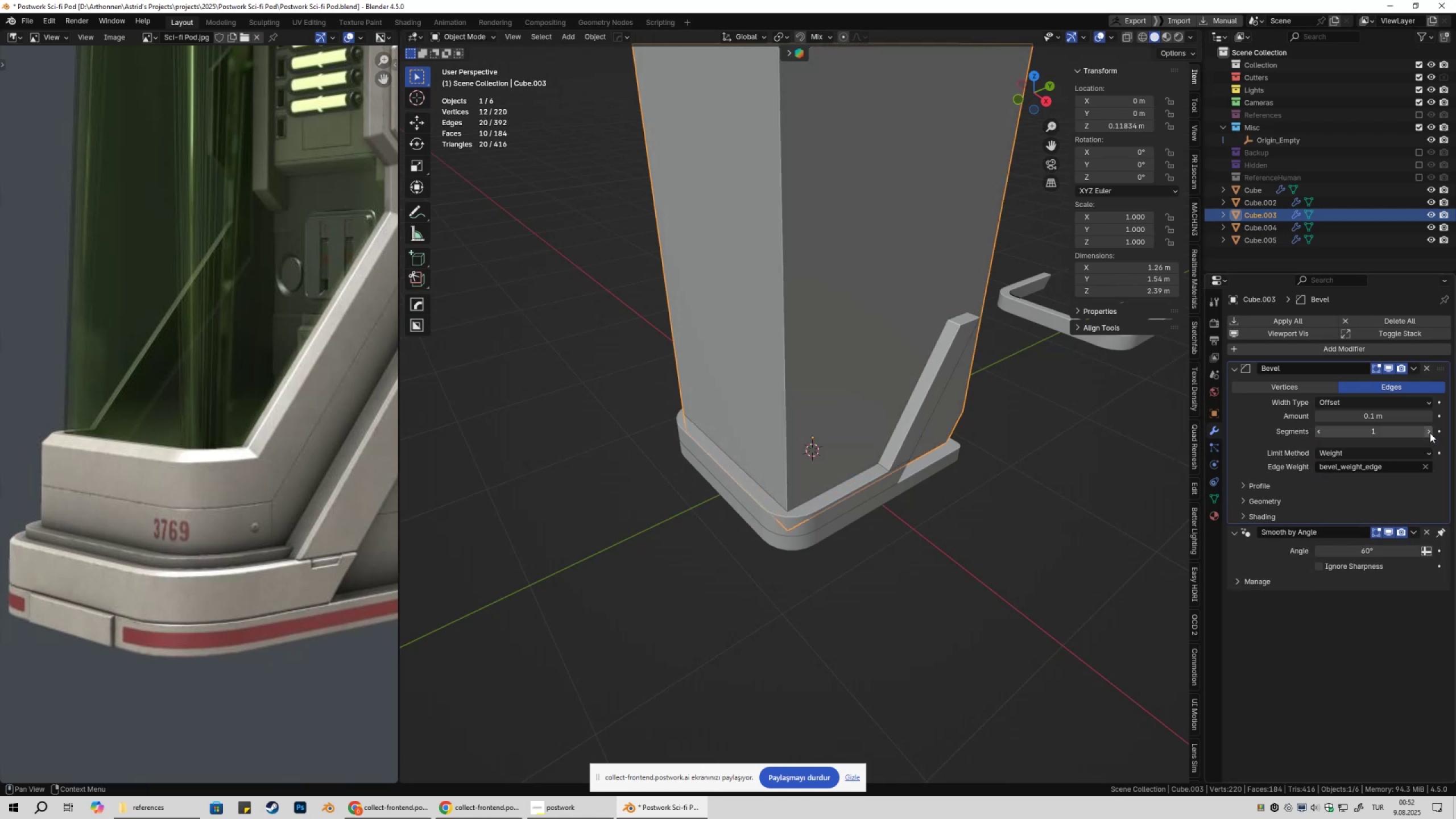 
left_click([1429, 433])
 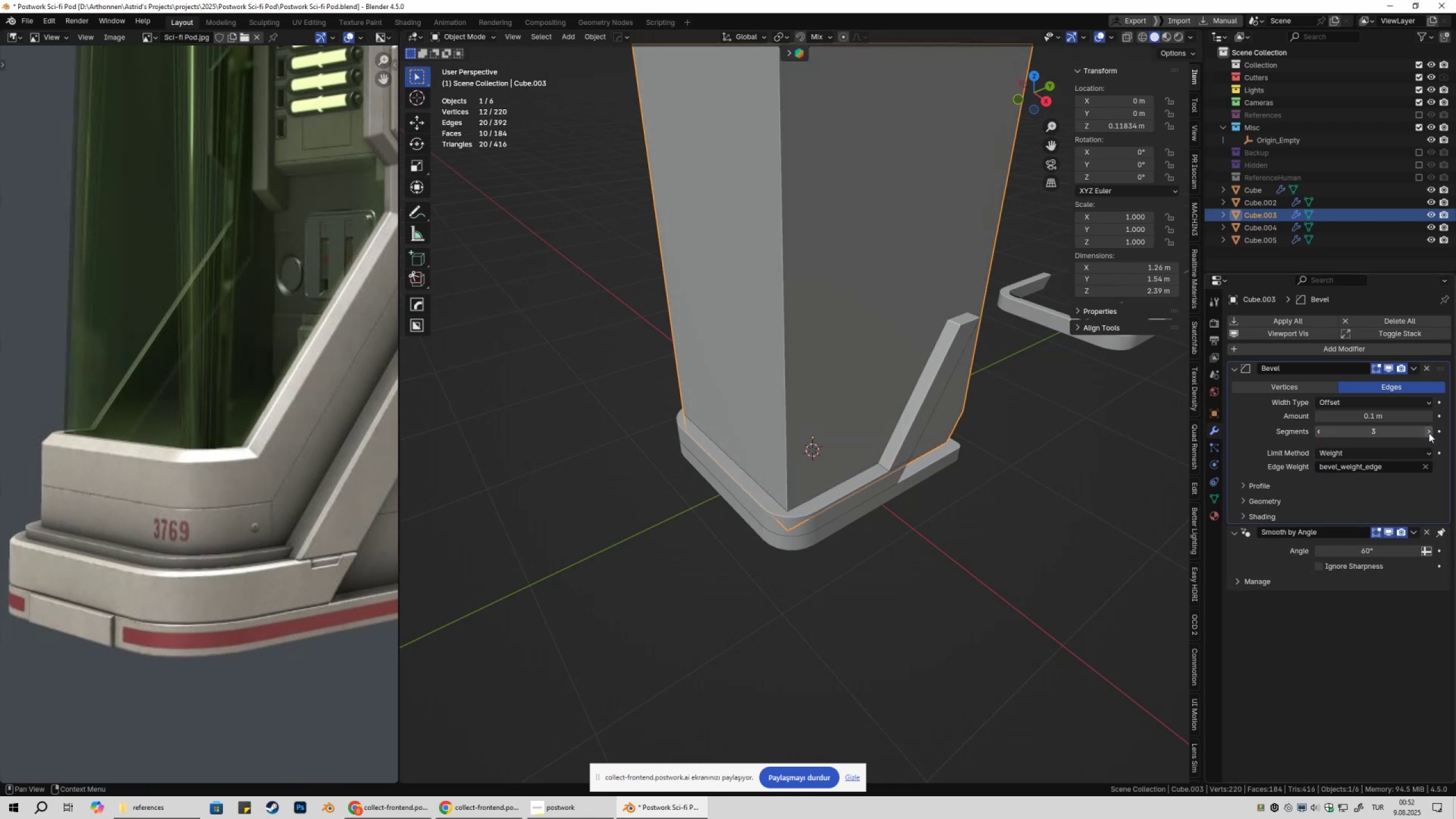 
triple_click([1429, 433])
 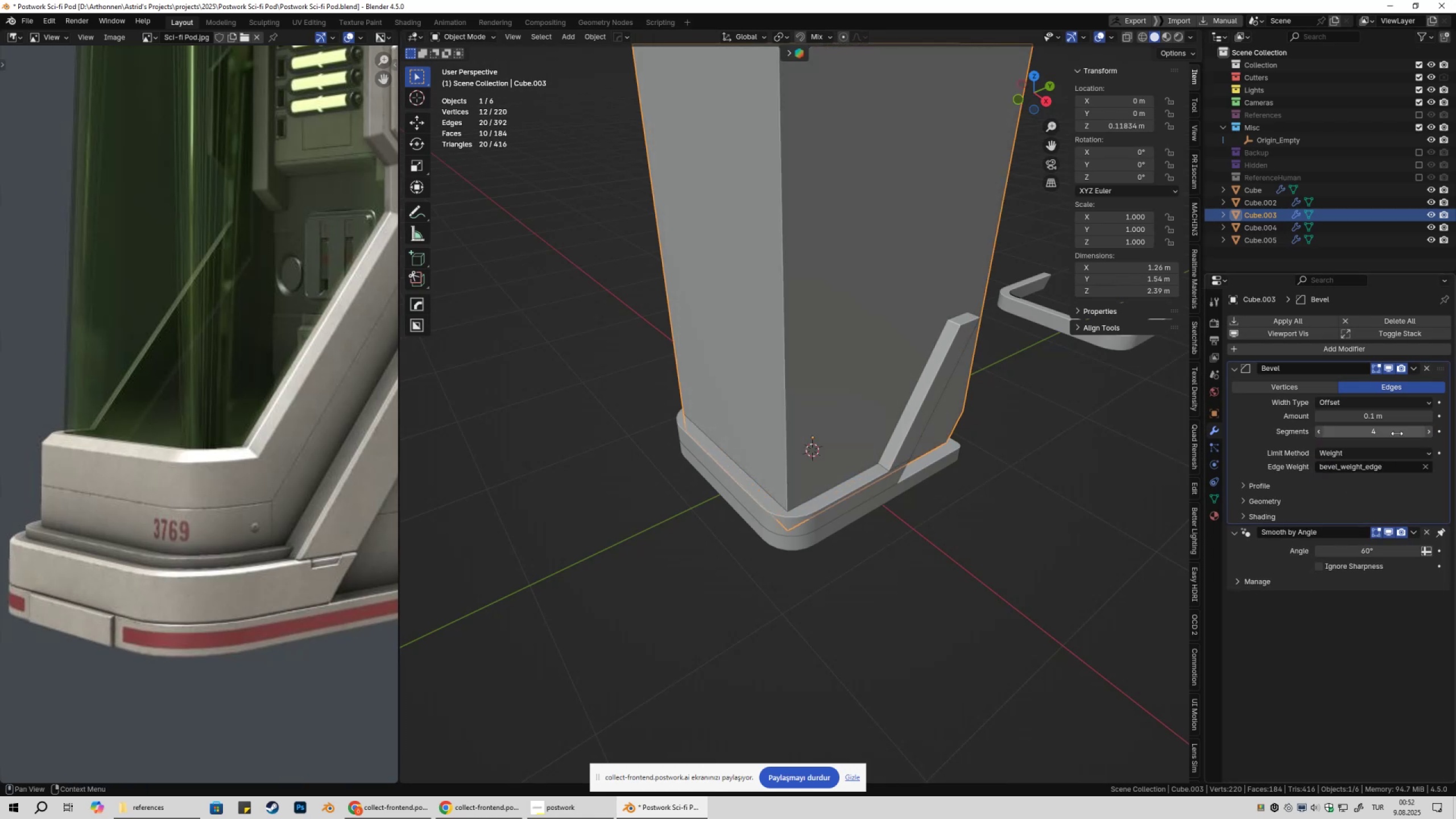 
key(Shift+ShiftLeft)
 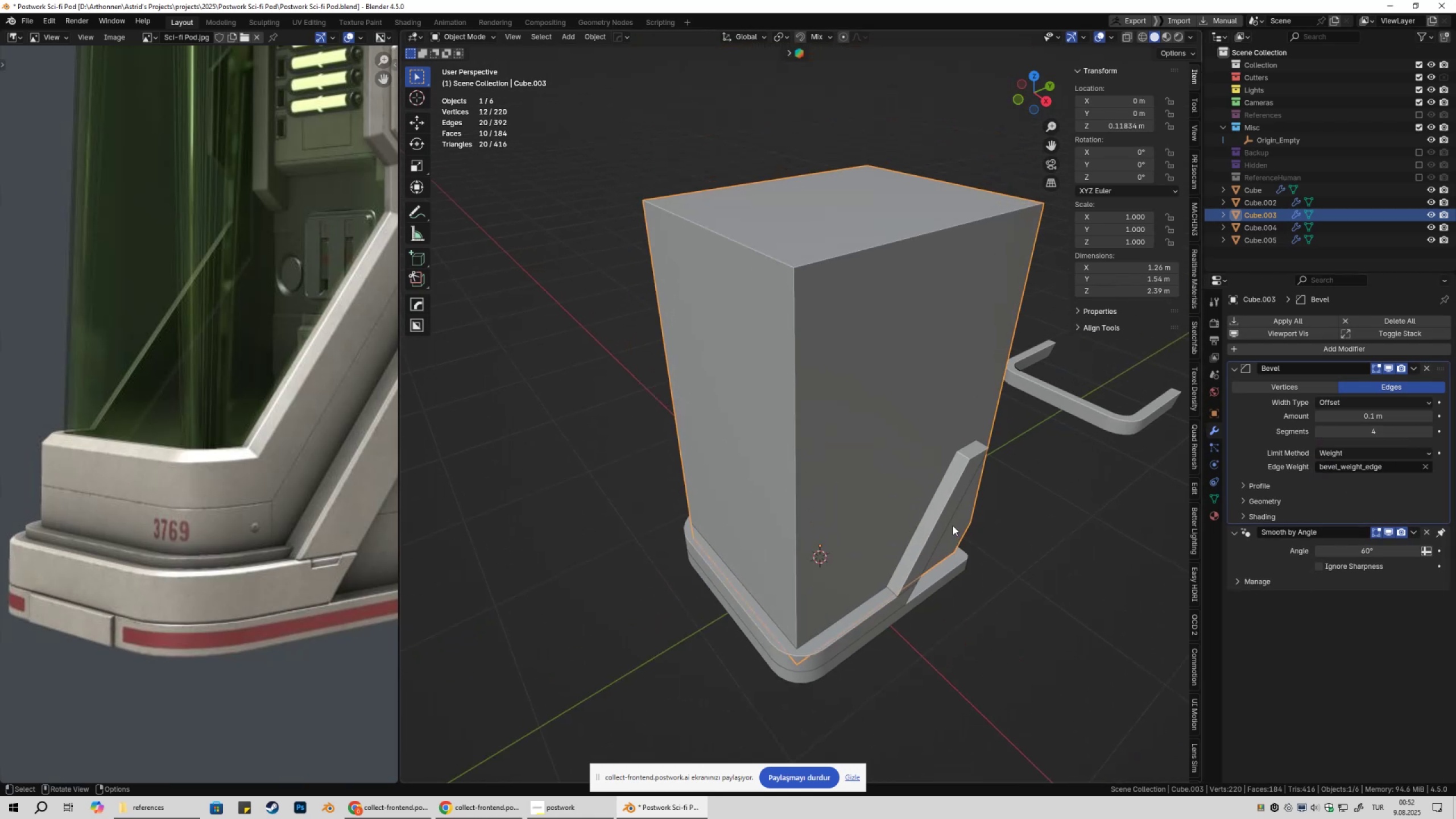 
key(Tab)
 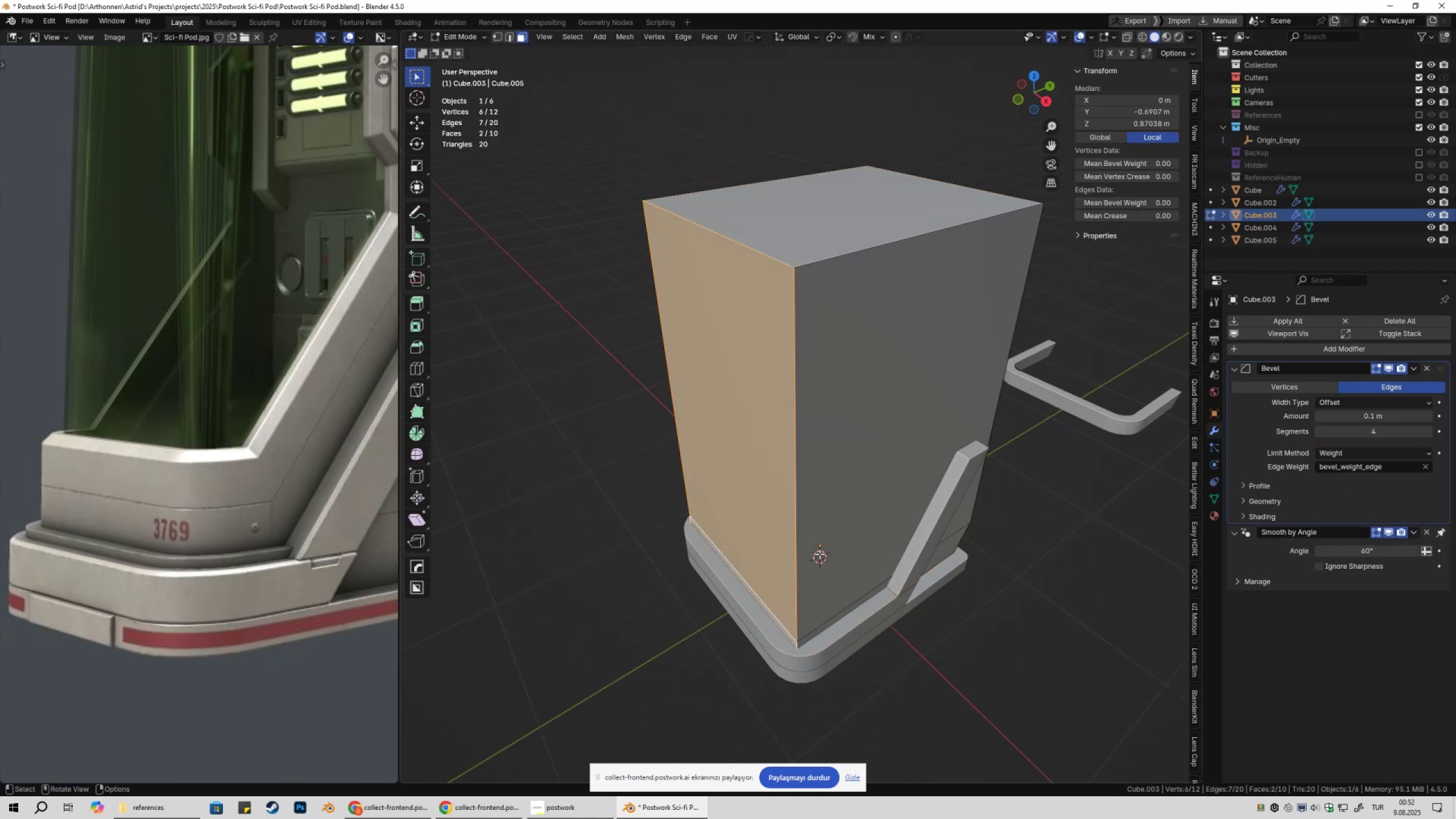 
hold_key(key=ShiftLeft, duration=0.38)
 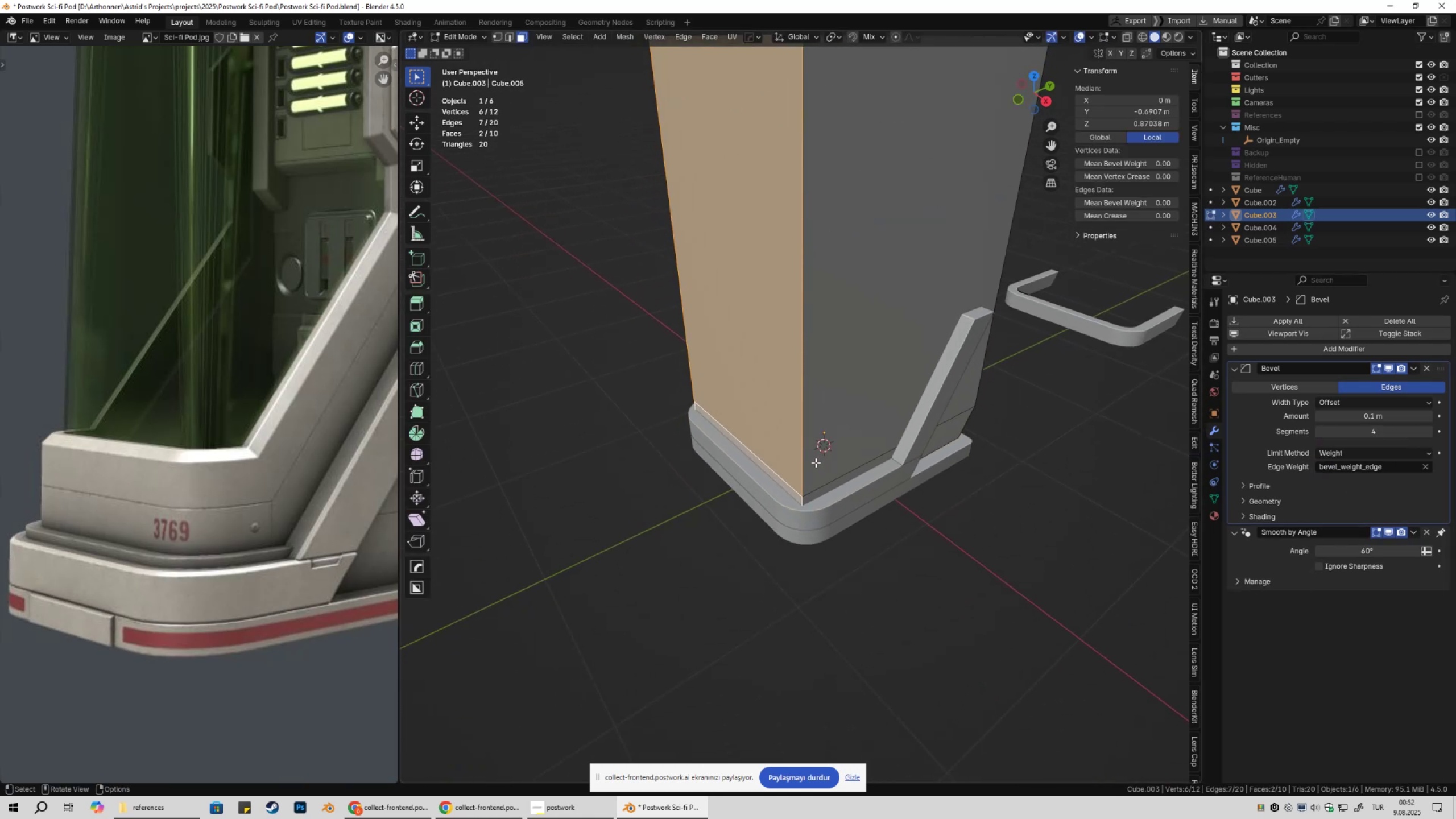 
key(2)
 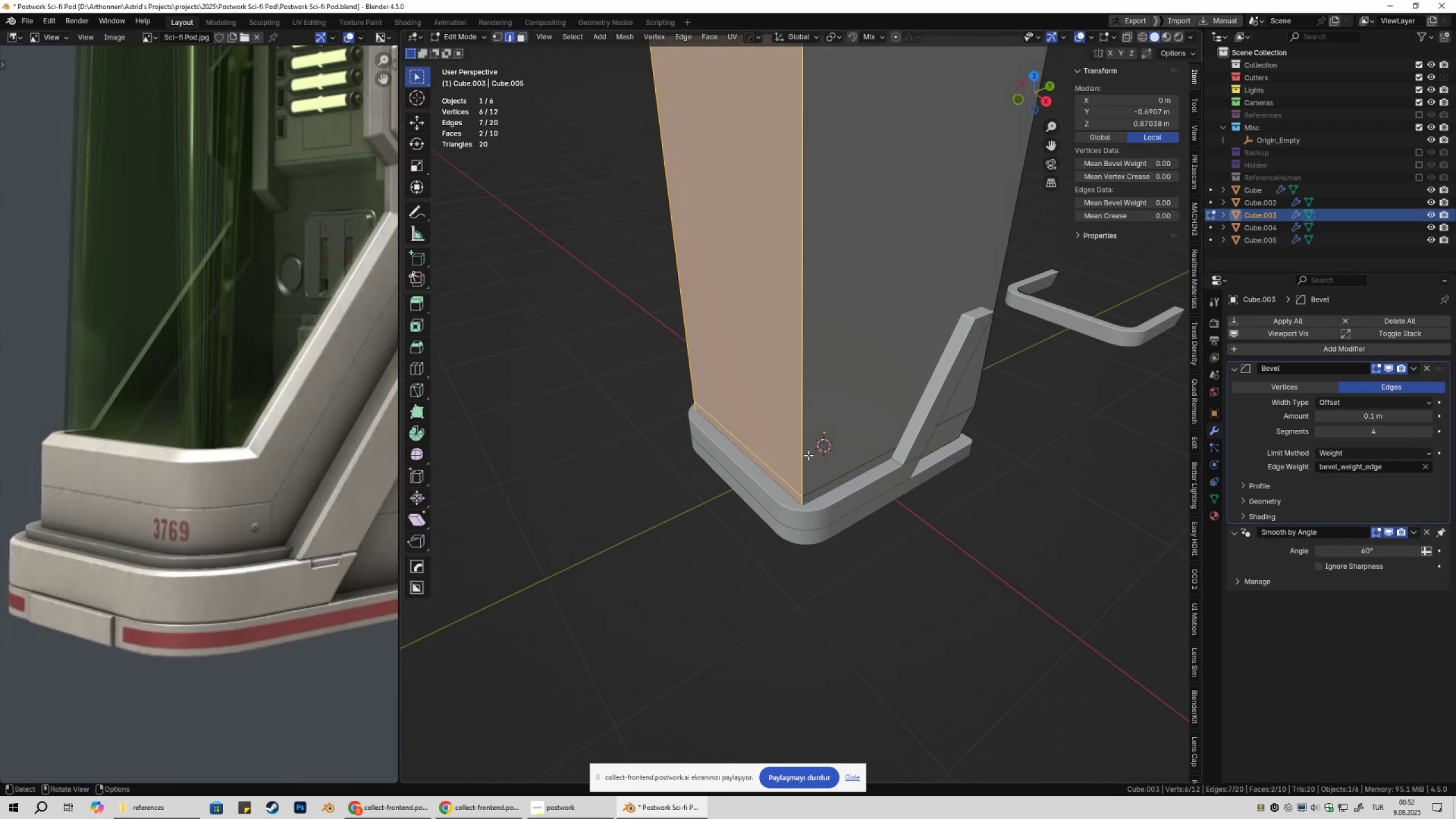 
left_click([808, 455])
 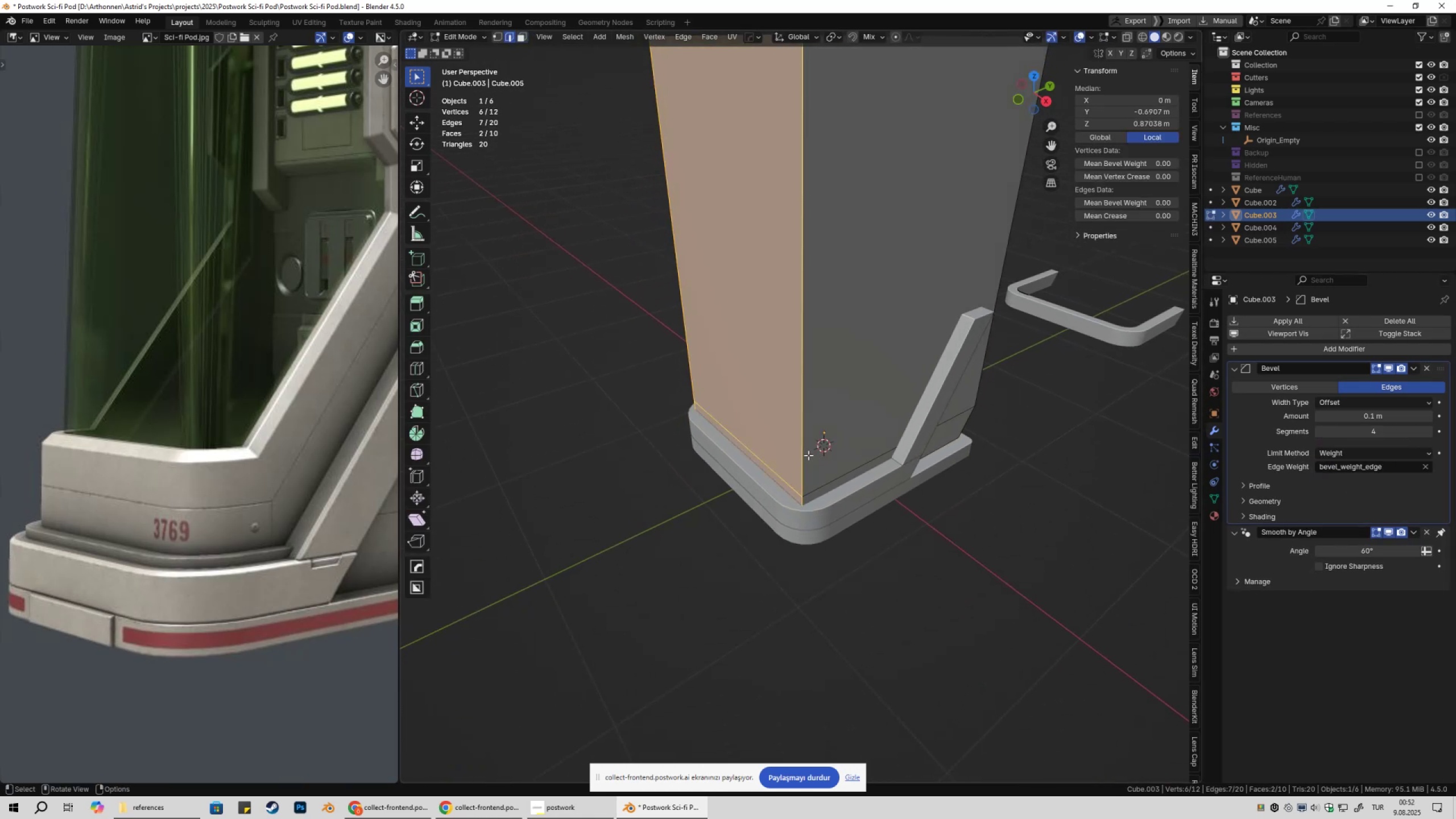 
hold_key(key=ShiftLeft, duration=0.59)
double_click([802, 498])
 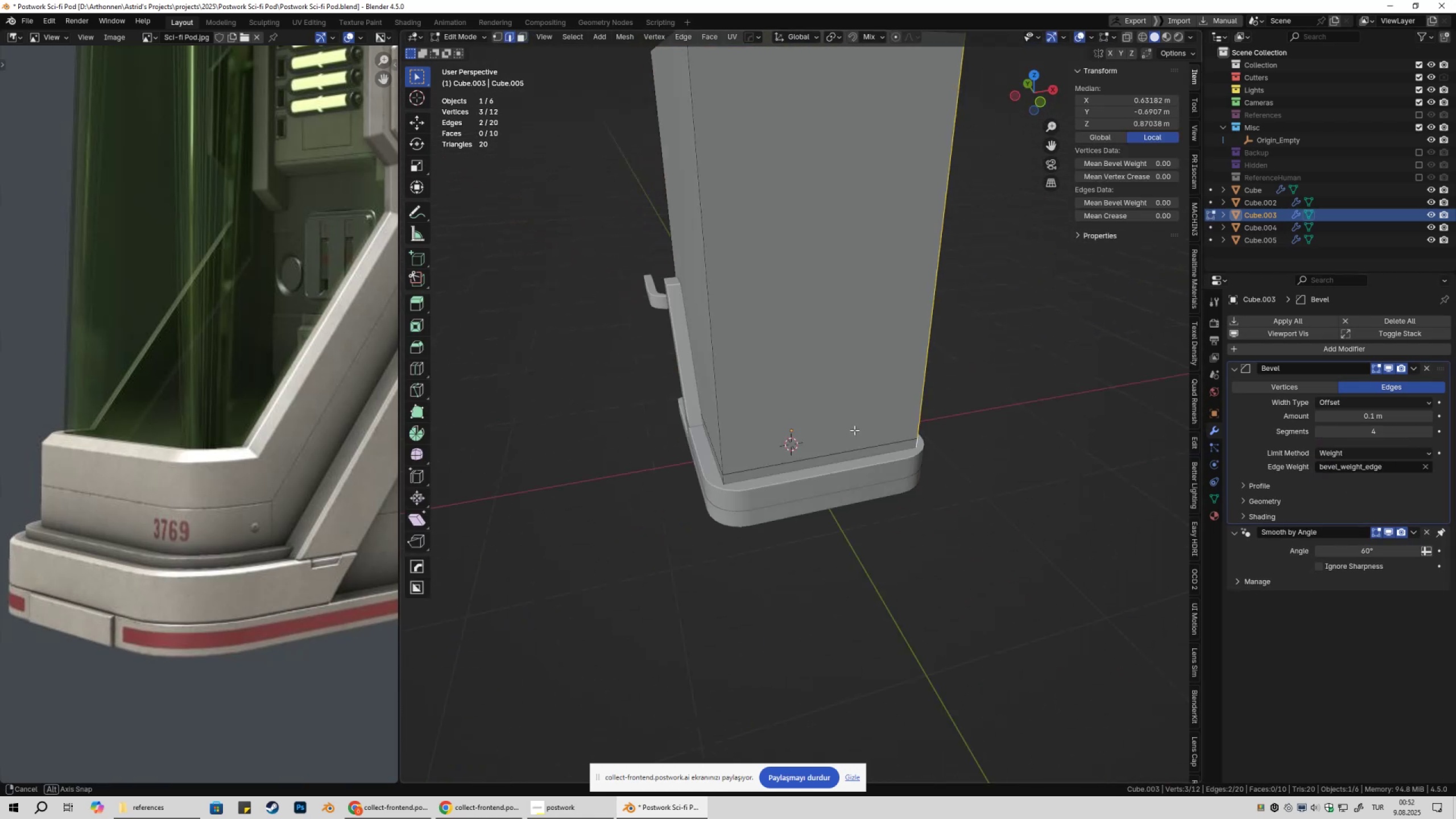 
hold_key(key=ShiftLeft, duration=0.98)
left_click([773, 429])
 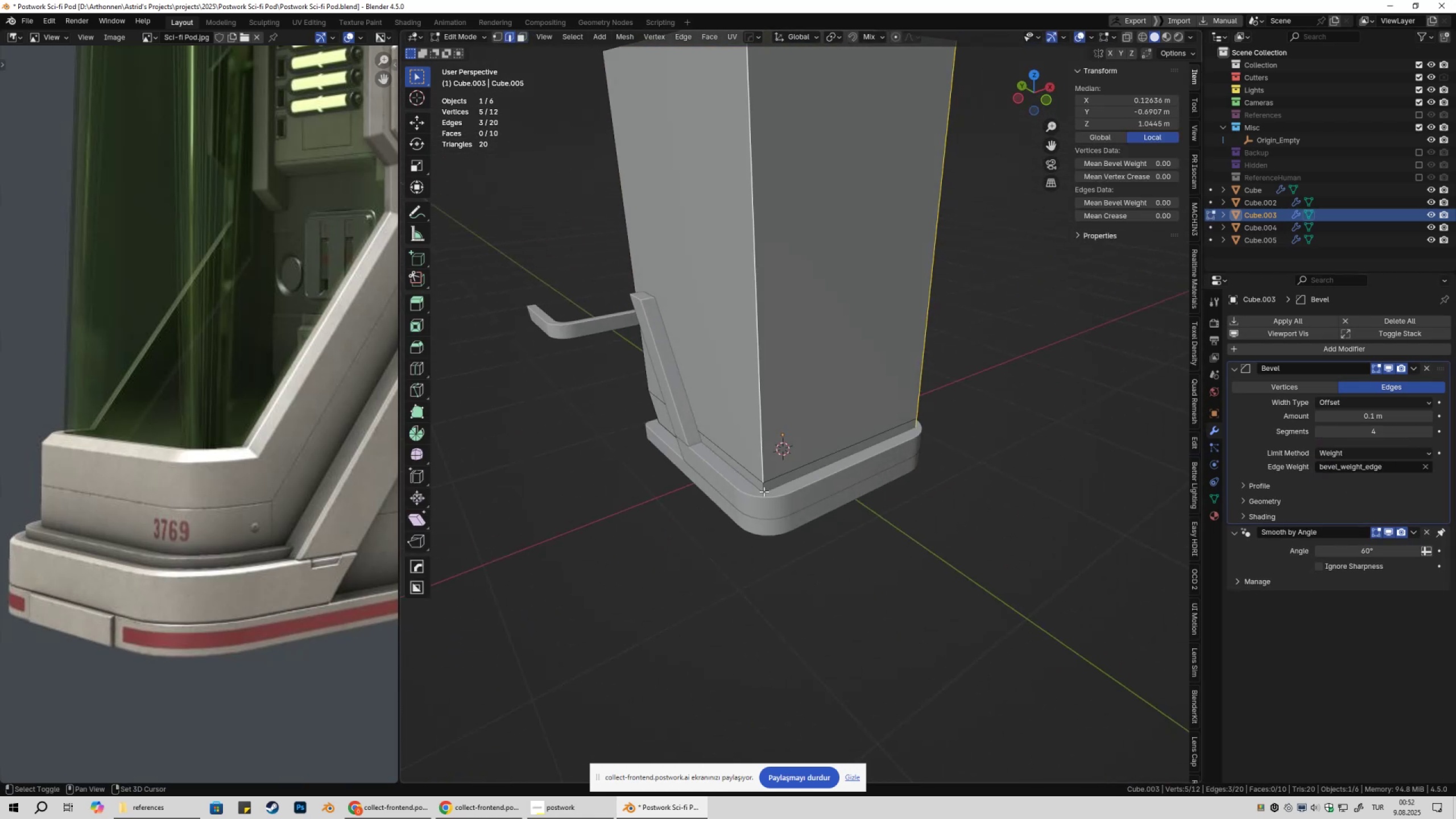 
double_click([764, 491])
 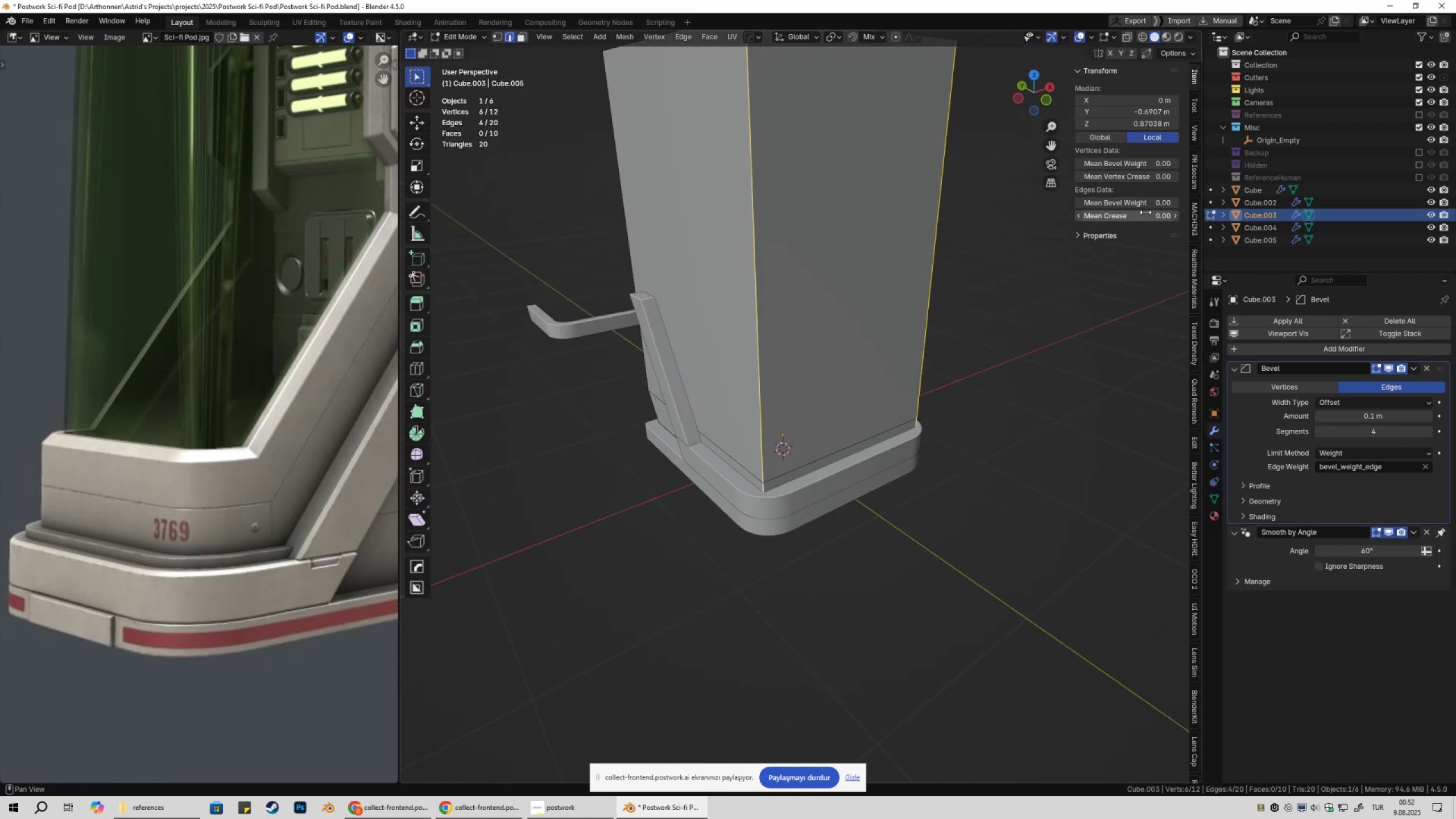 
left_click_drag(start_coordinate=[1128, 202], to_coordinate=[326, 216])
 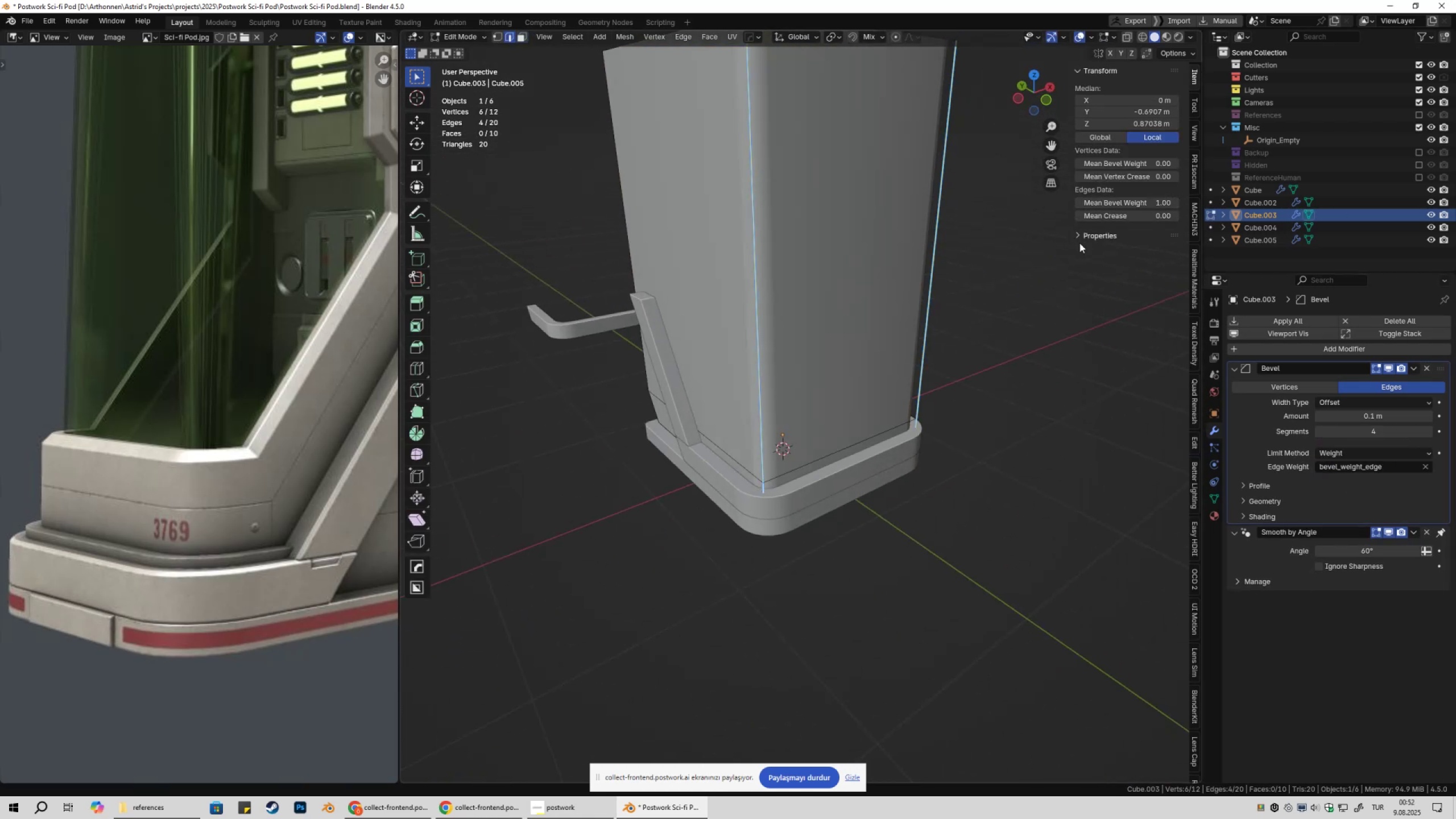 
key(Tab)
 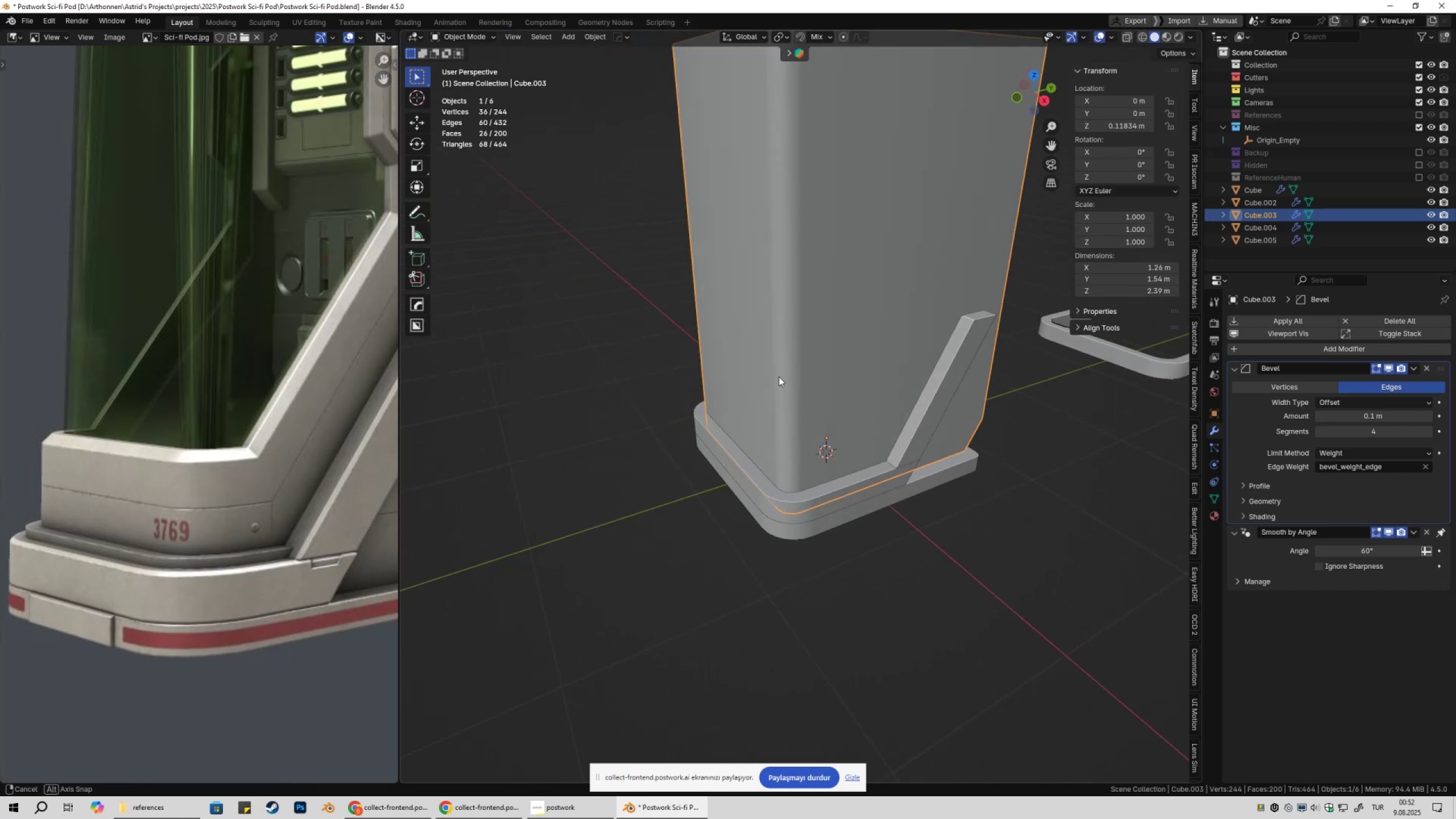 
scroll: coordinate [731, 592], scroll_direction: up, amount: 2.0
 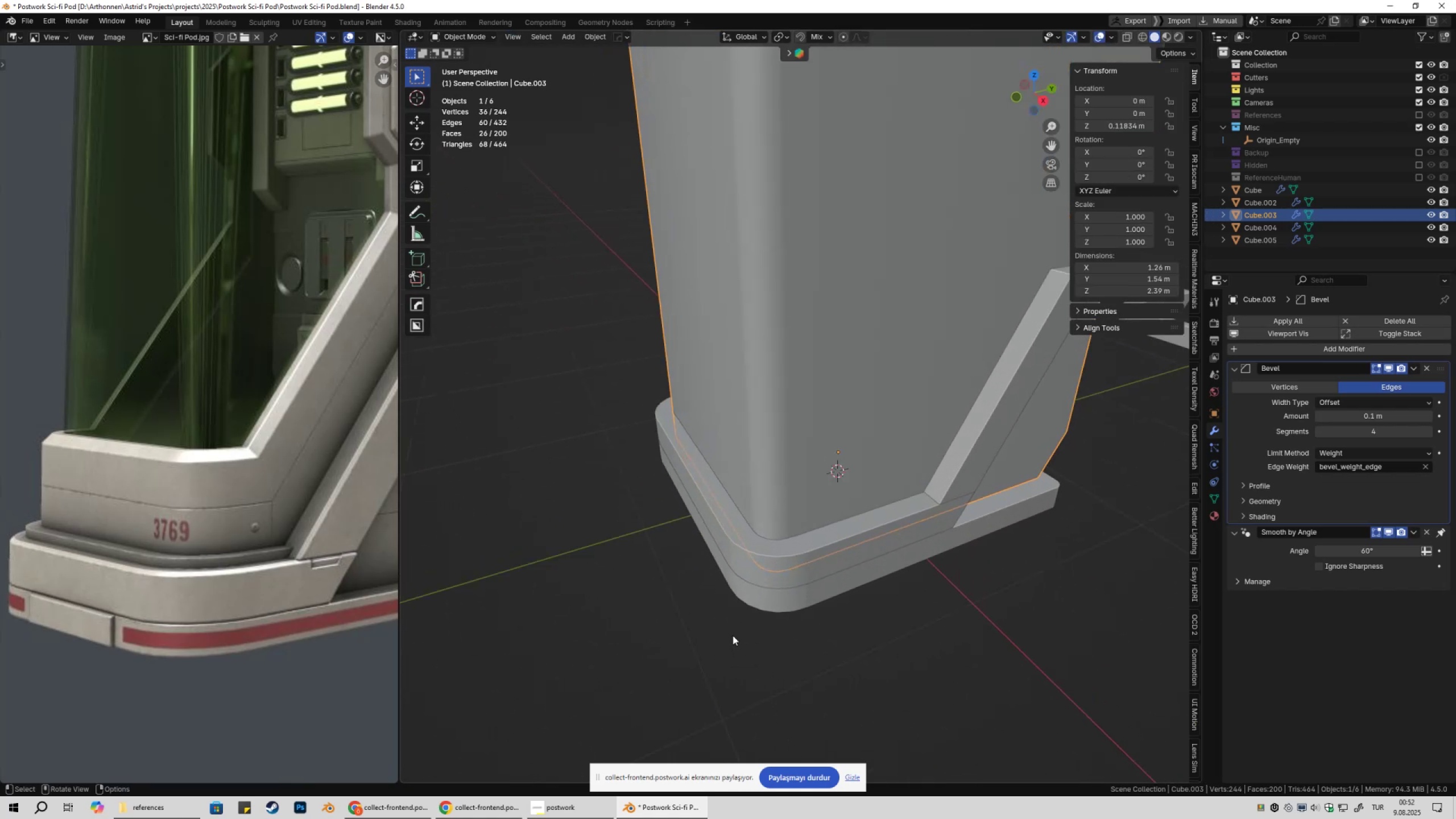 
key(Shift+ShiftLeft)
 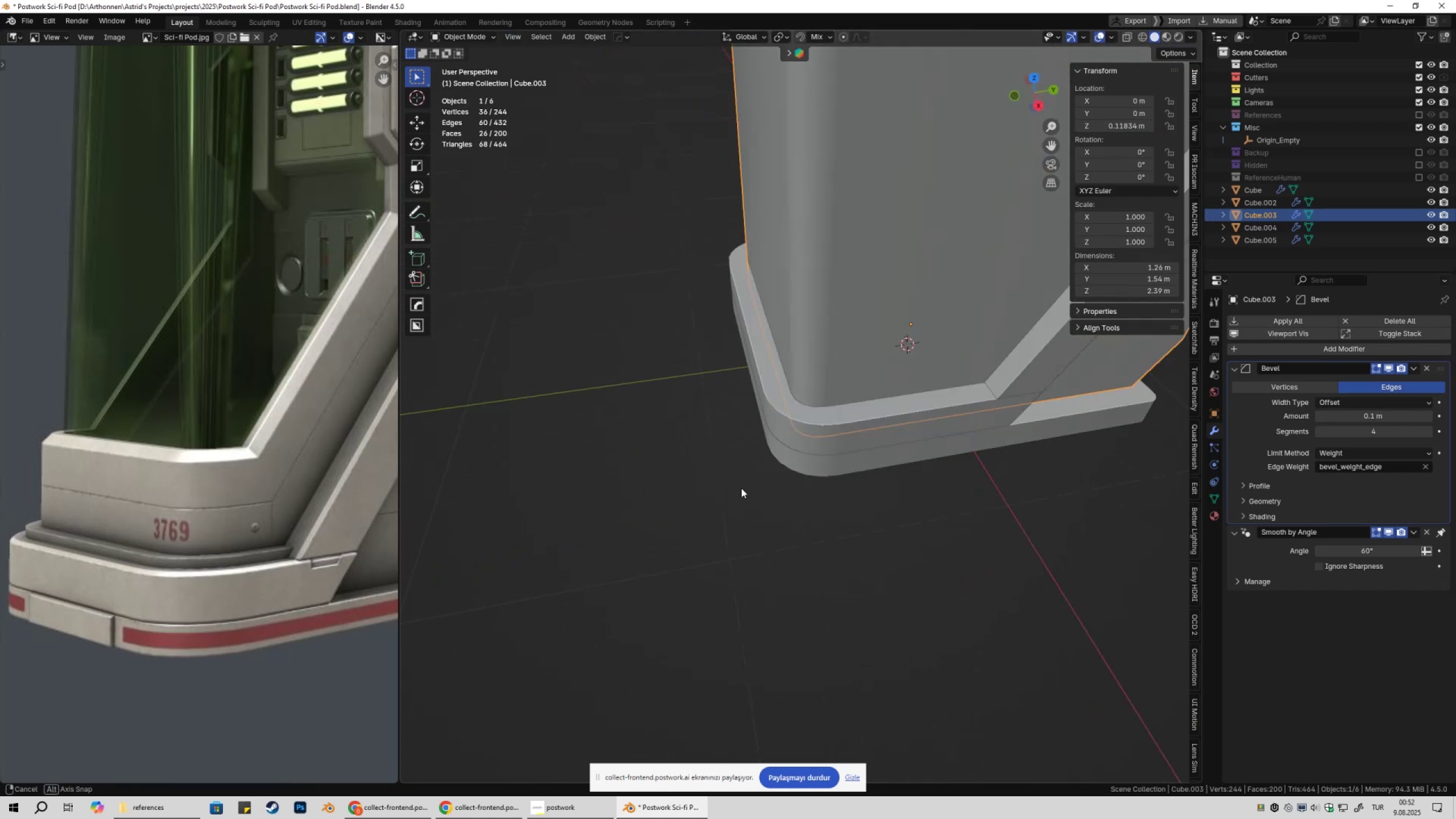 
scroll: coordinate [772, 524], scroll_direction: up, amount: 4.0
 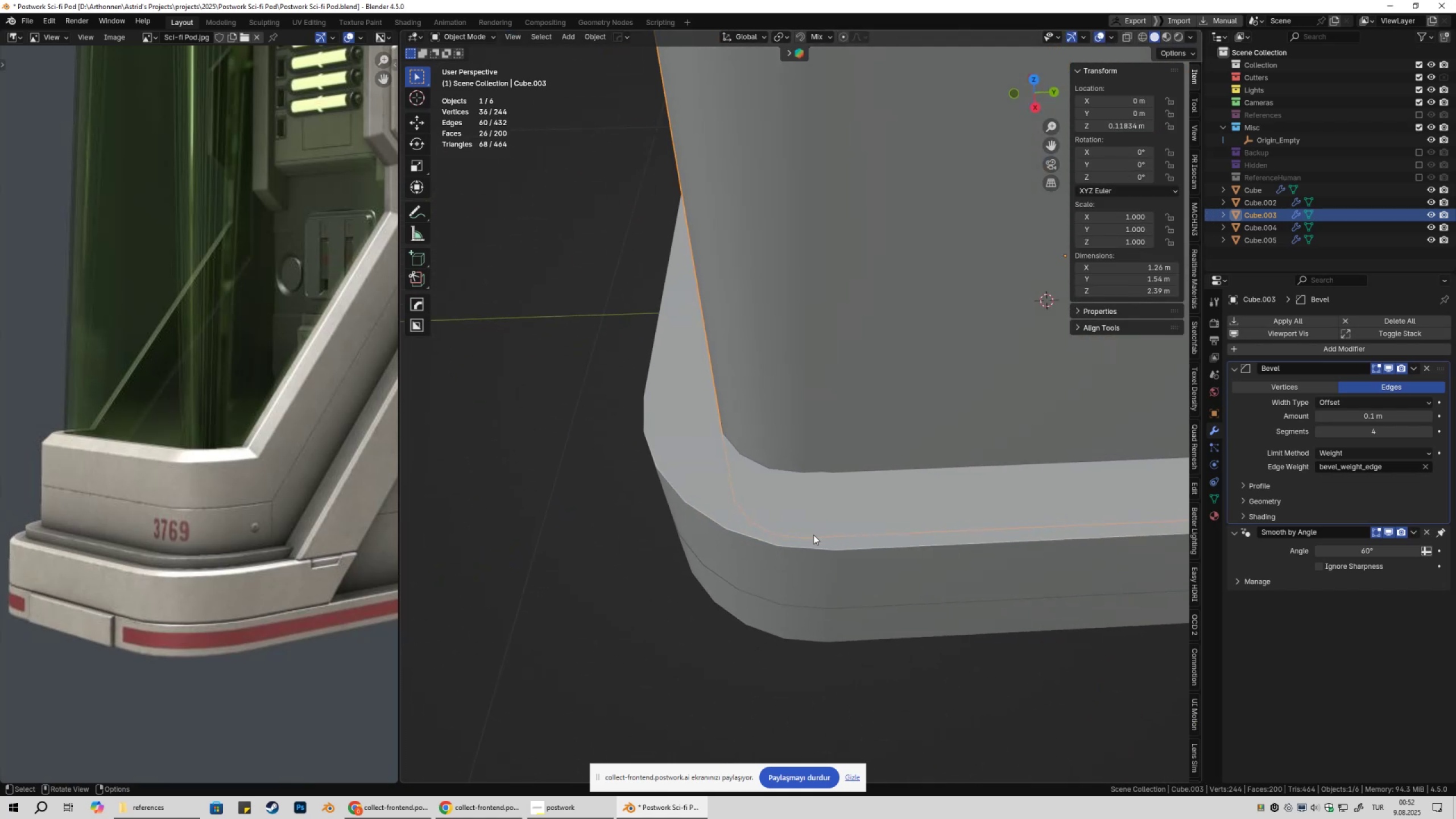 
hold_key(key=ShiftLeft, duration=1.53)
left_click_drag(start_coordinate=[1389, 418], to_coordinate=[239, 424])
 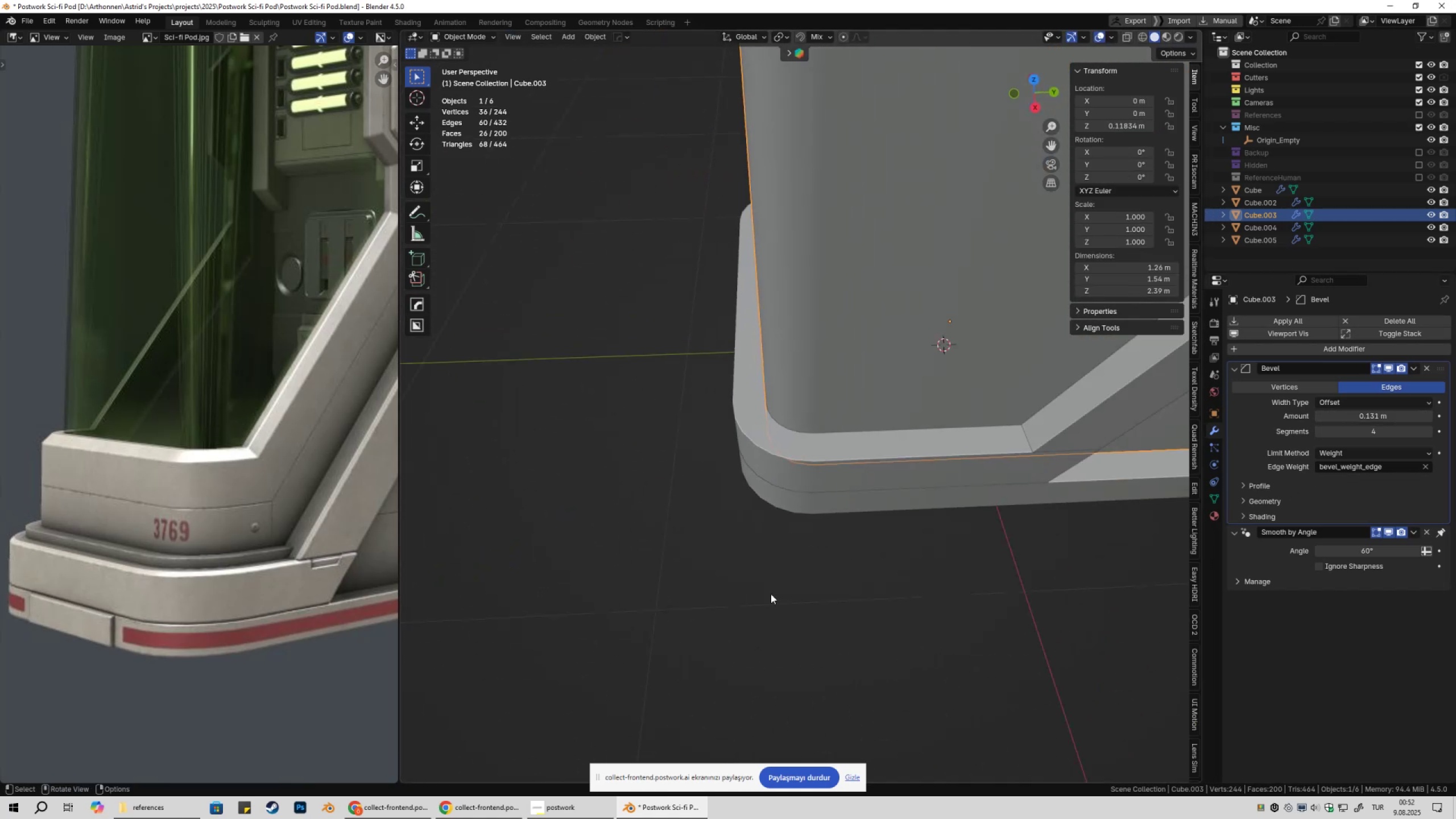 
hold_key(key=ShiftLeft, duration=1.52)
 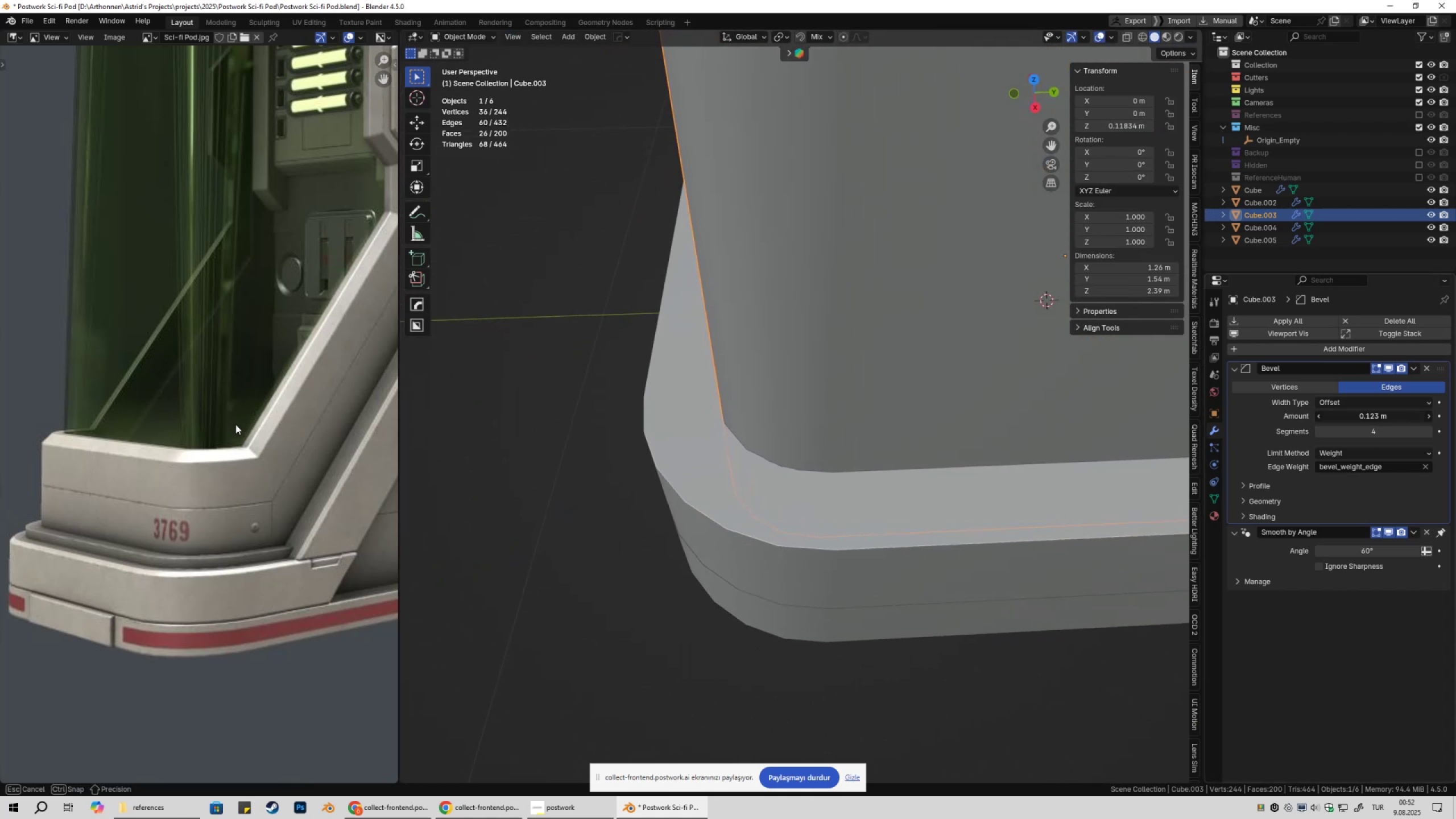 
hold_key(key=ShiftLeft, duration=1.33)
 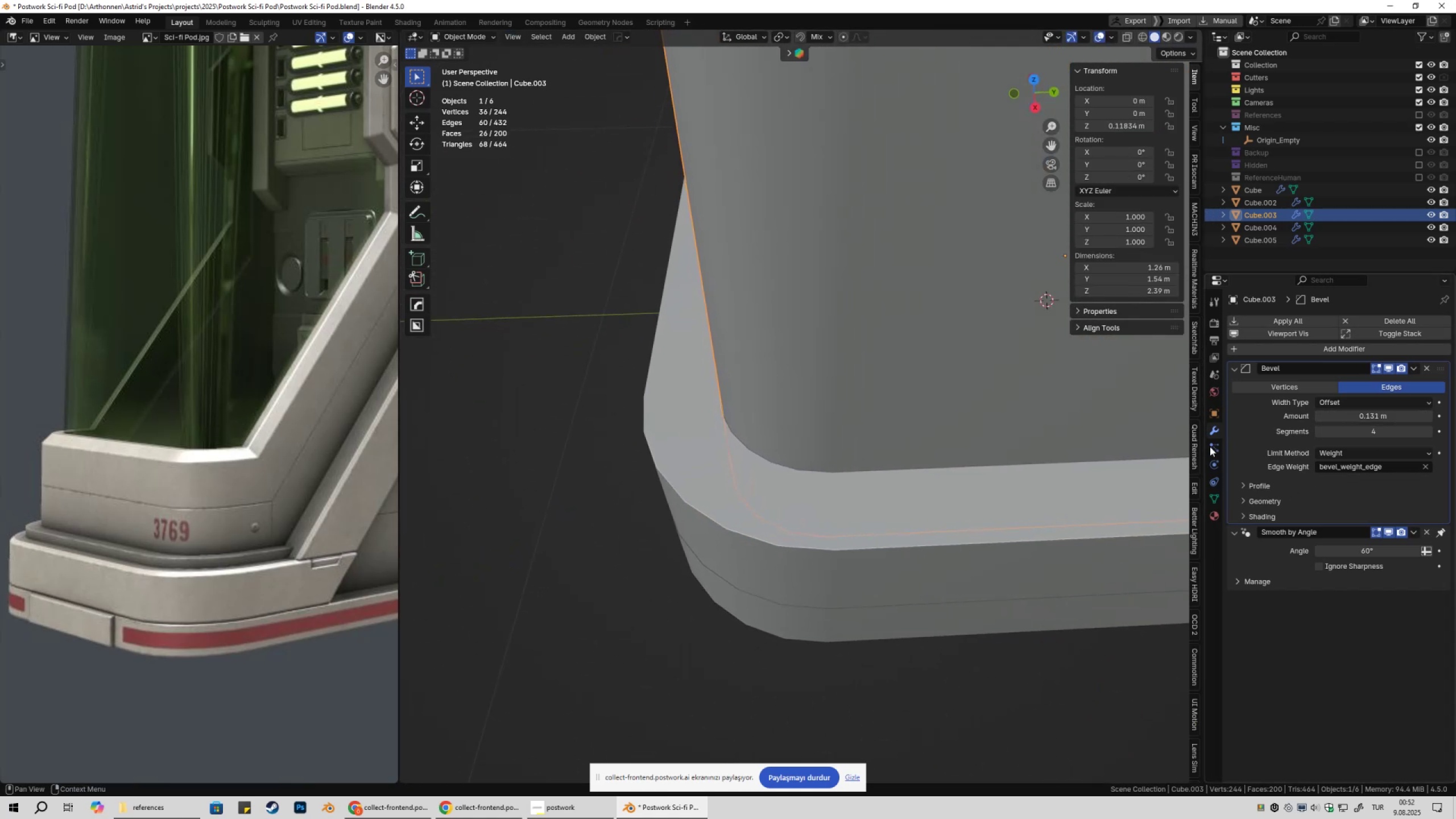 
scroll: coordinate [908, 507], scroll_direction: down, amount: 3.0
 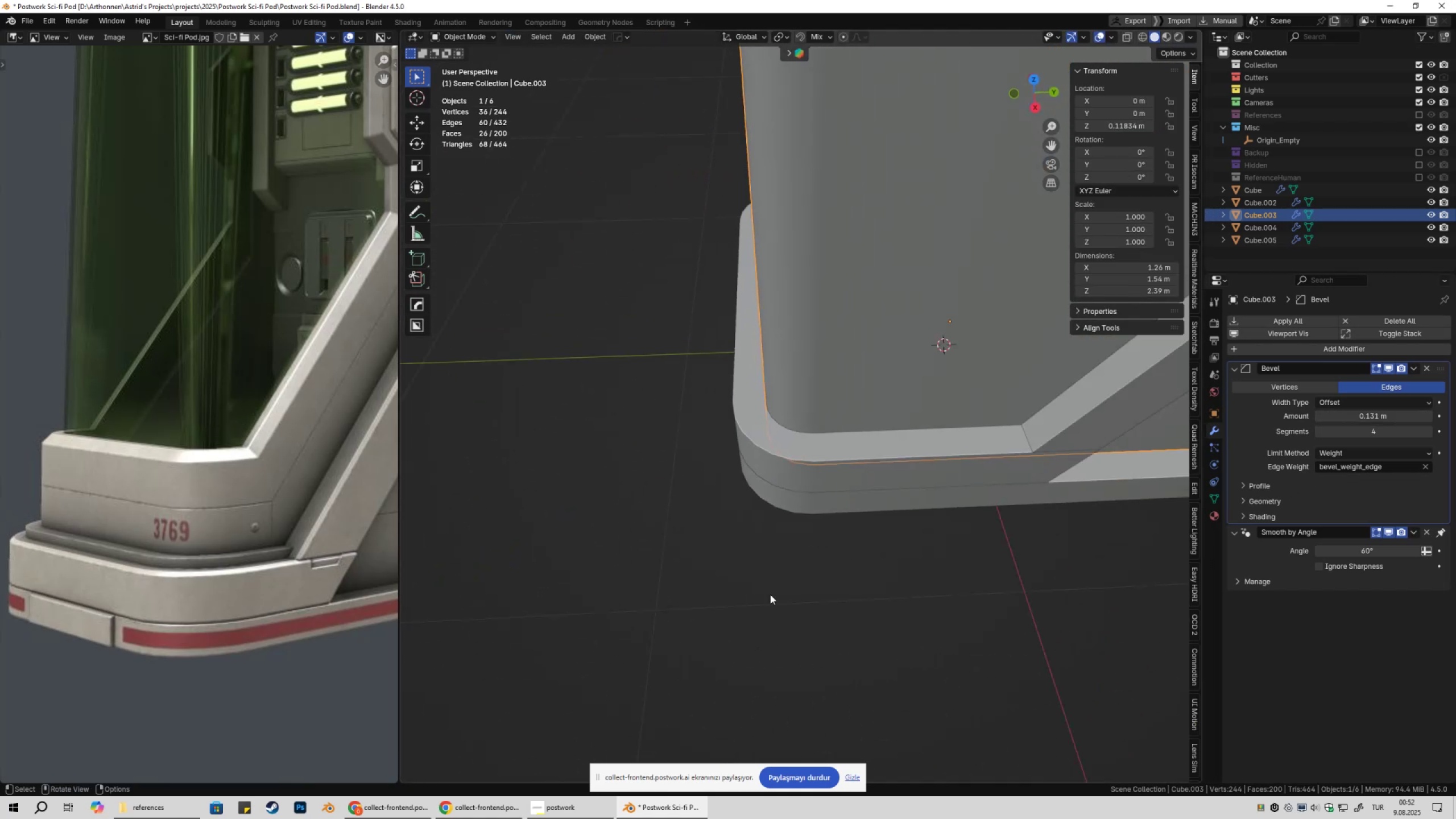 
left_click([770, 594])
 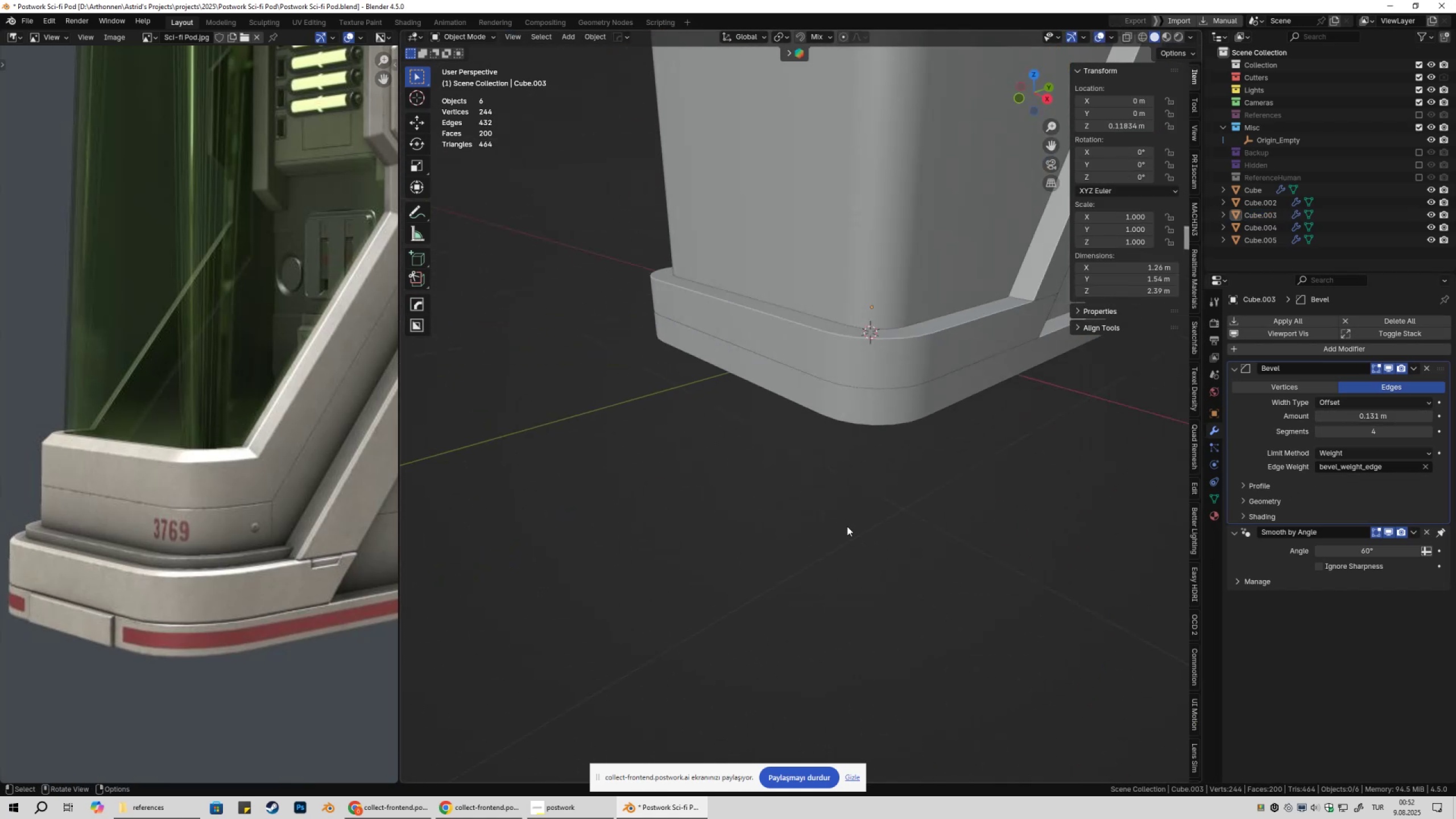 
scroll: coordinate [837, 514], scroll_direction: down, amount: 3.0
 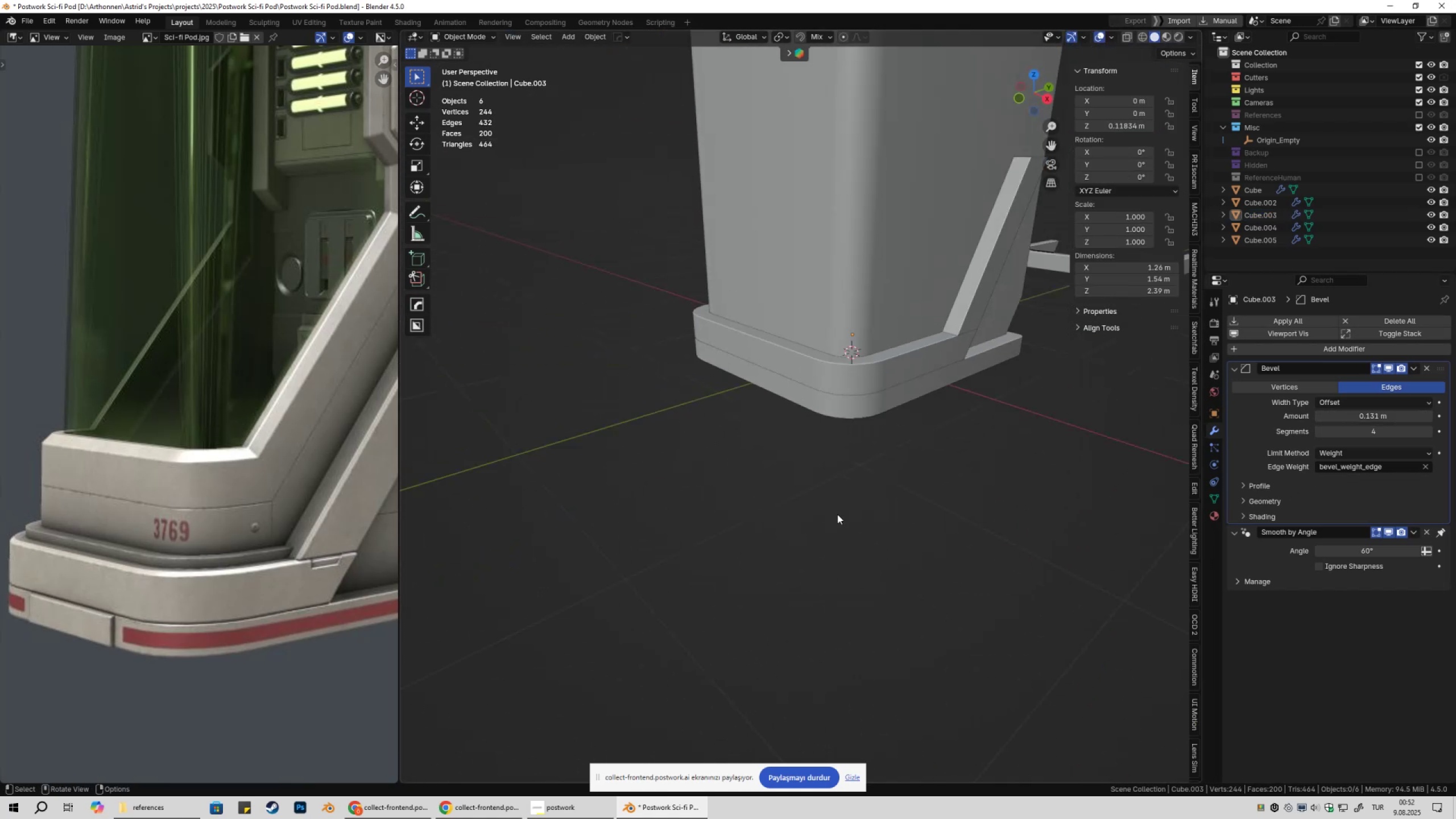 
key(Control+ControlLeft)
 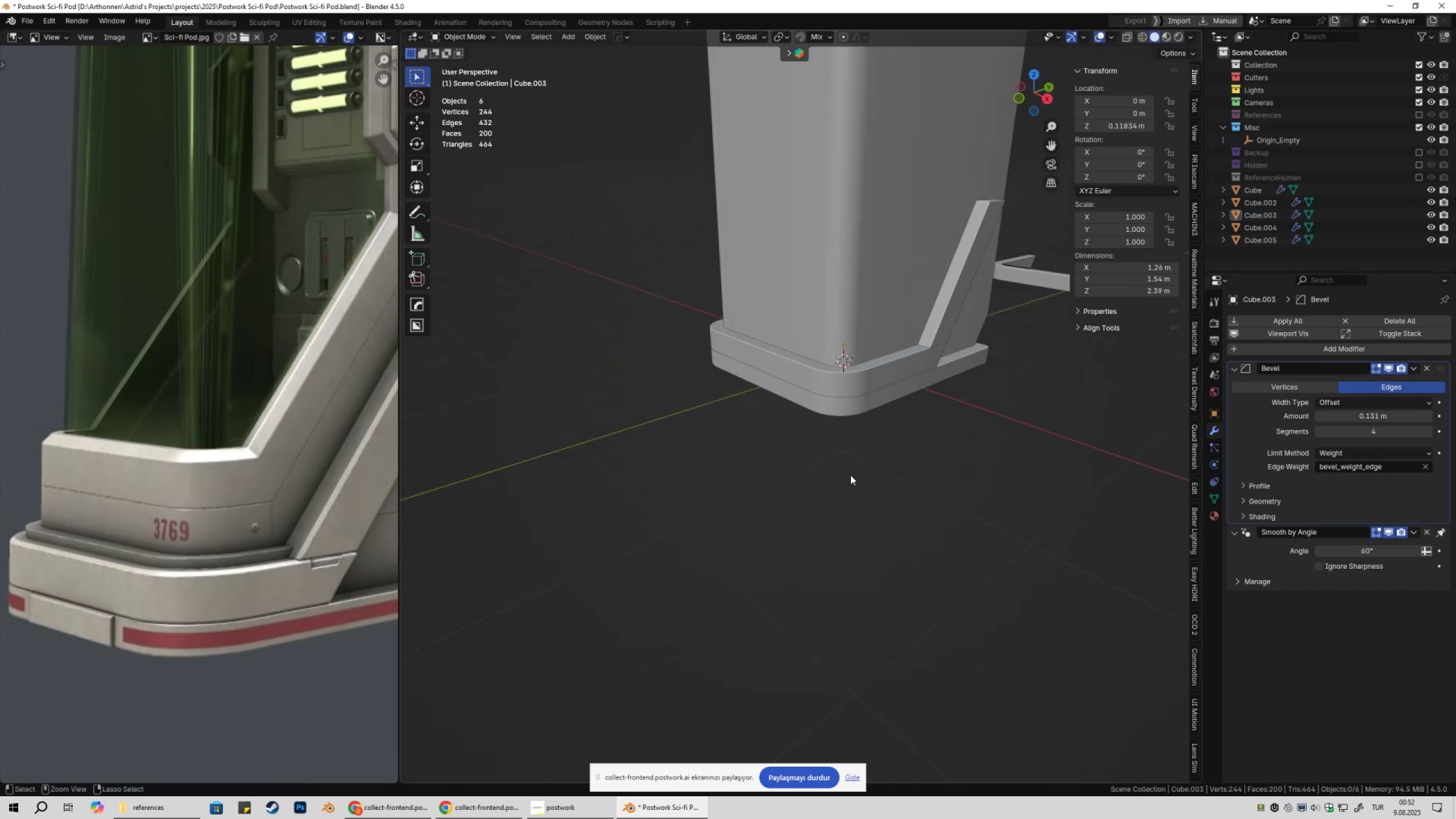 
key(Control+S)
 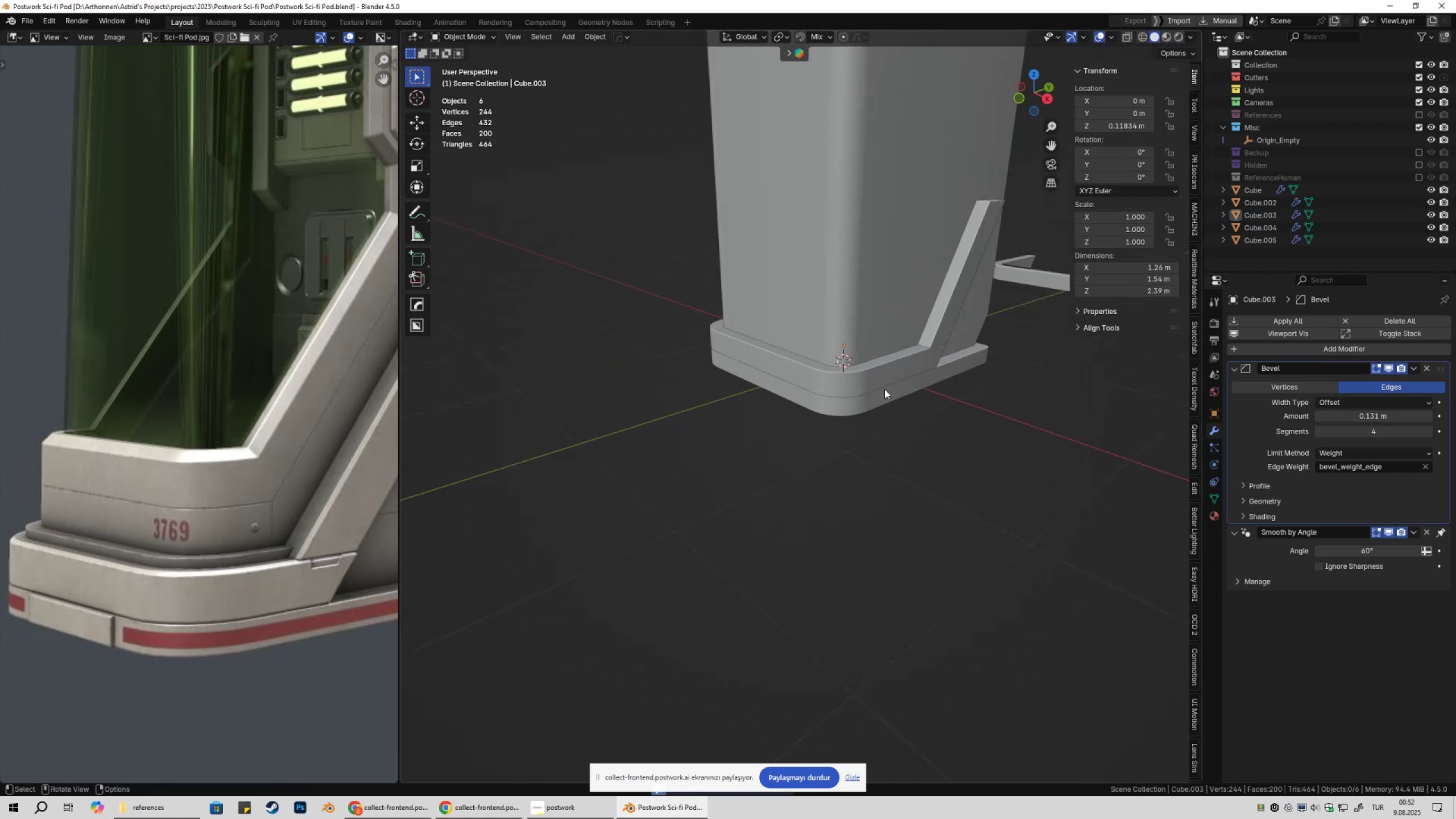 
key(Shift+ShiftLeft)
 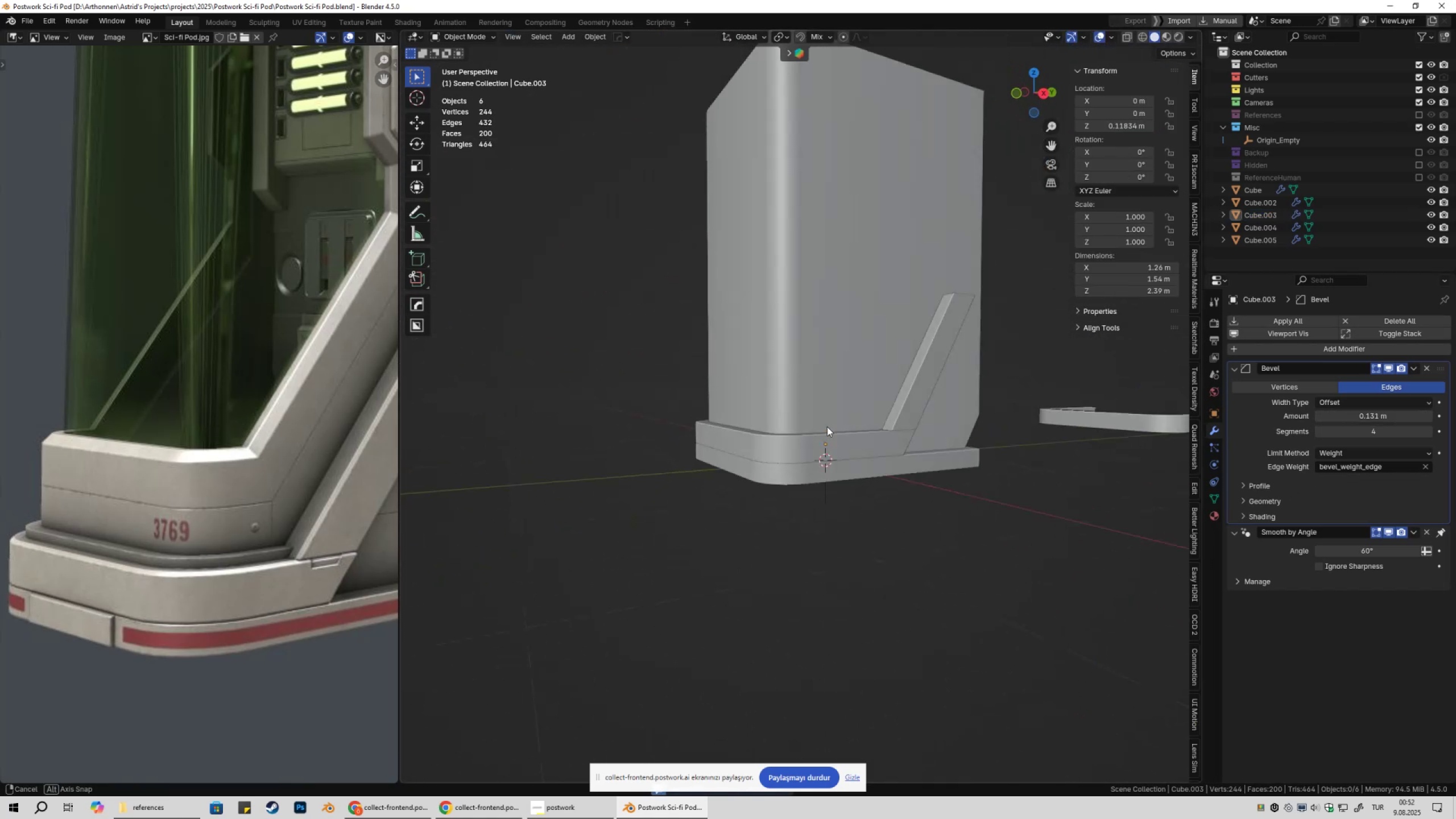 
scroll: coordinate [834, 415], scroll_direction: down, amount: 2.0
 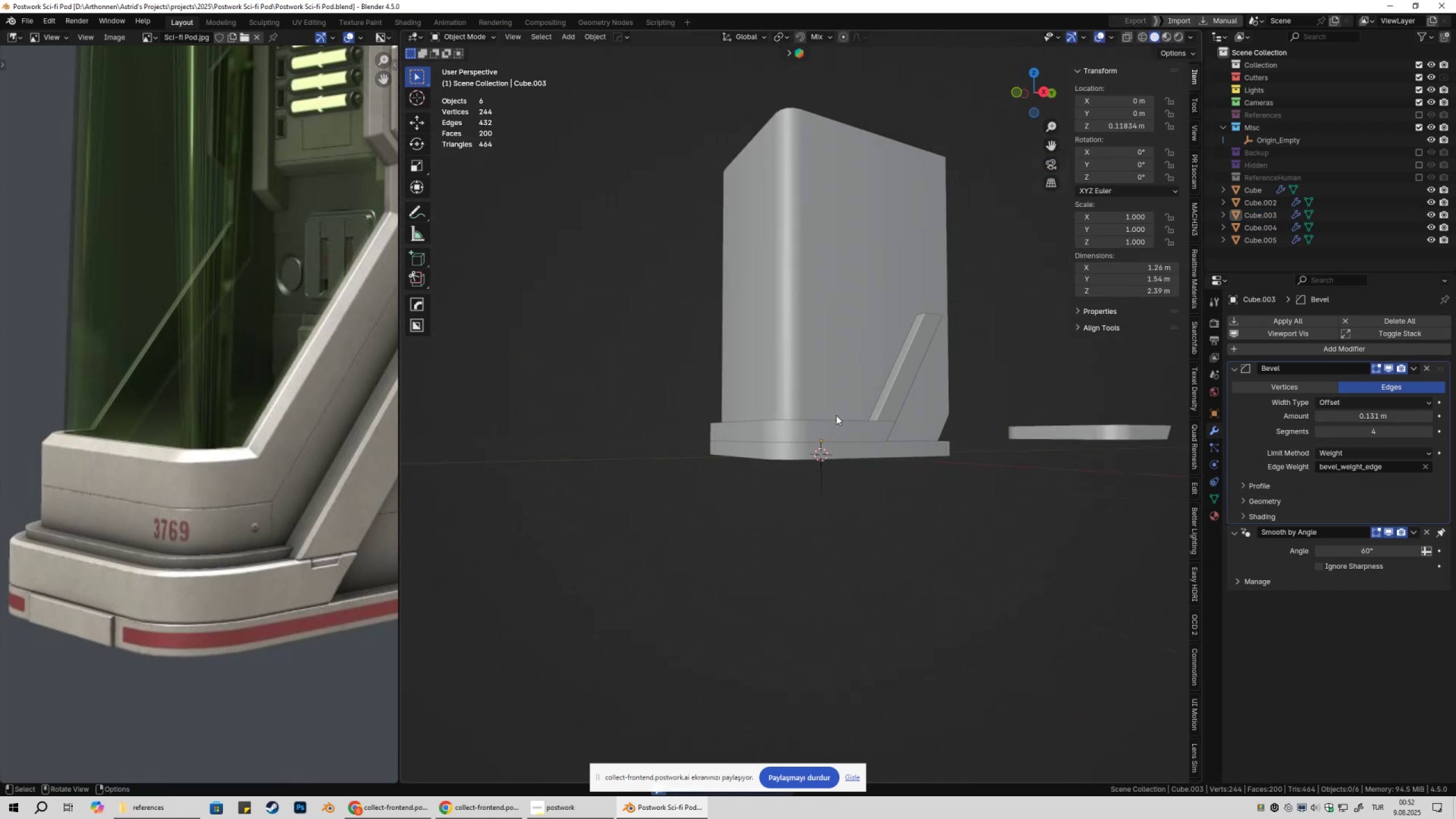 
key(Shift+ShiftLeft)
 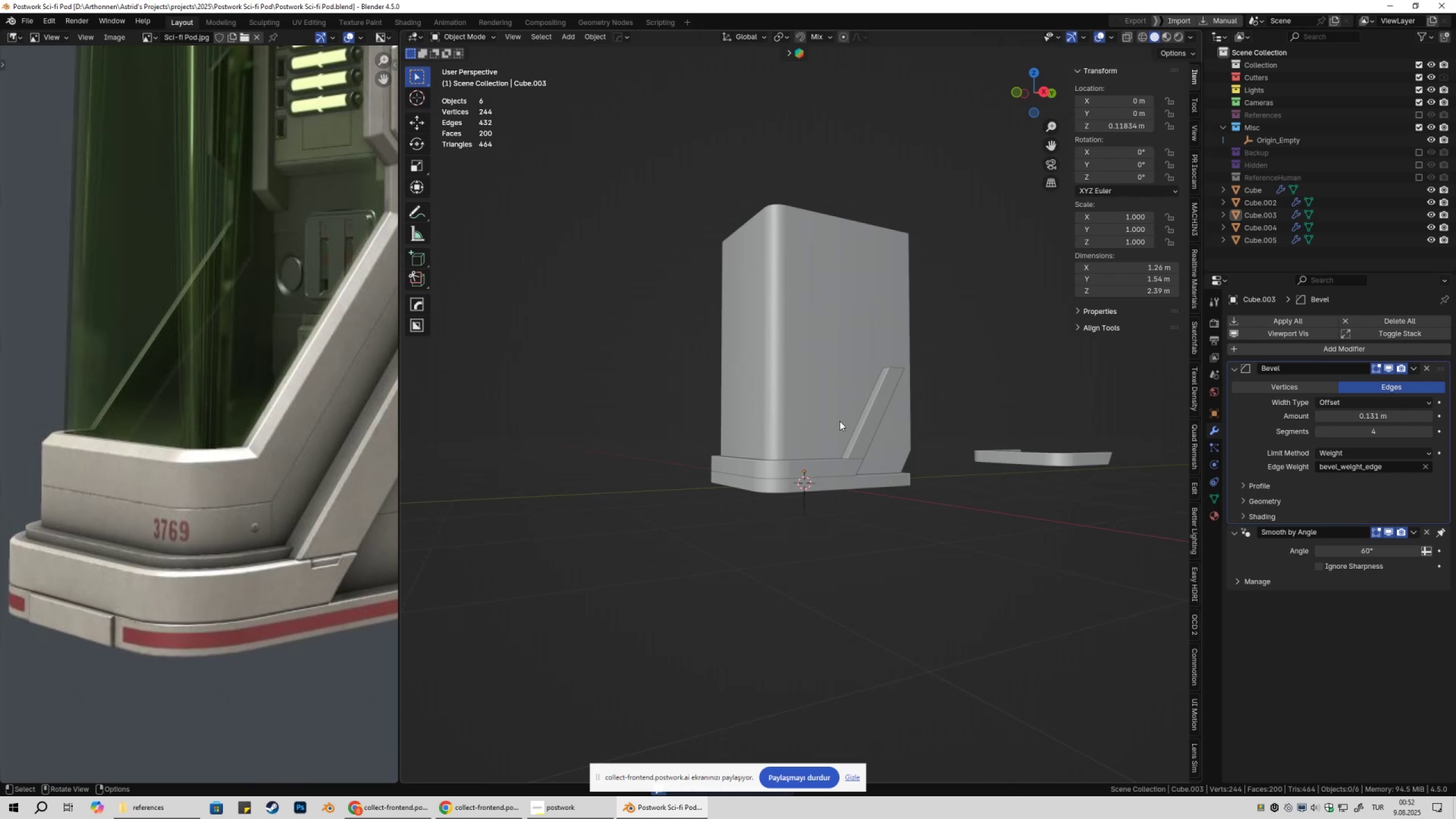 
scroll: coordinate [859, 469], scroll_direction: up, amount: 2.0
 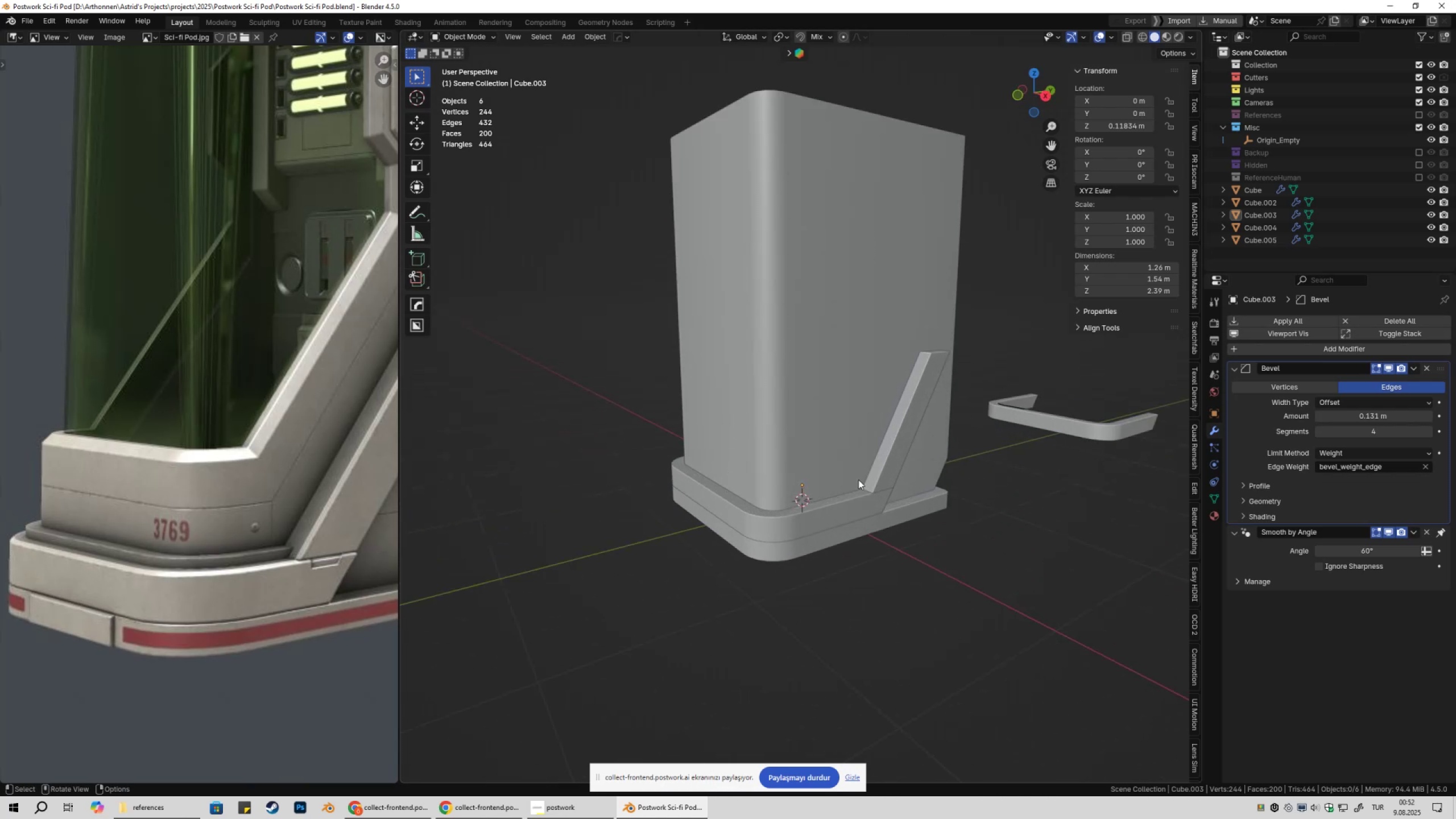 
left_click([849, 506])
 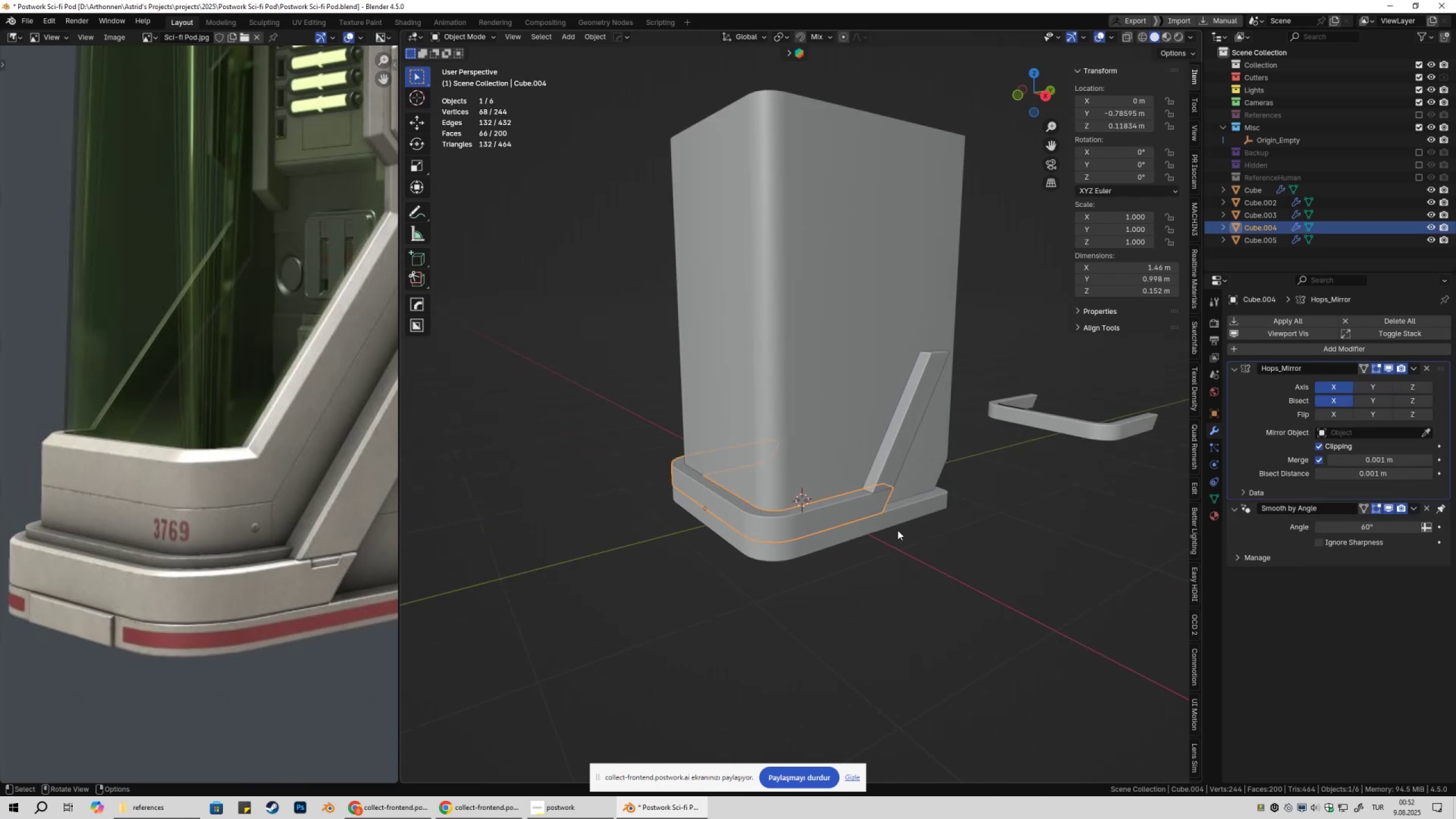 
scroll: coordinate [868, 530], scroll_direction: up, amount: 2.0
 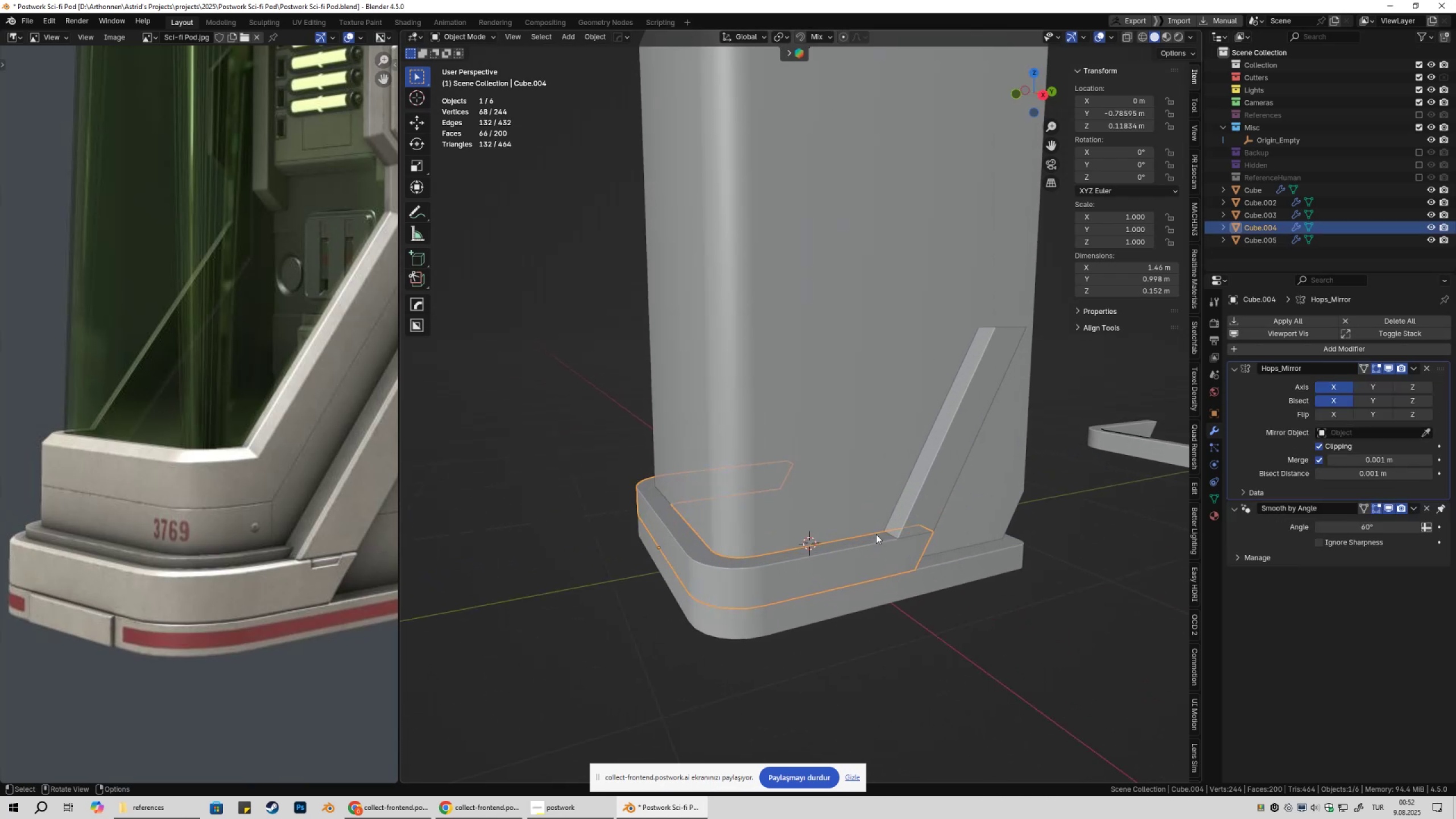 
hold_key(key=ShiftLeft, duration=0.3)
 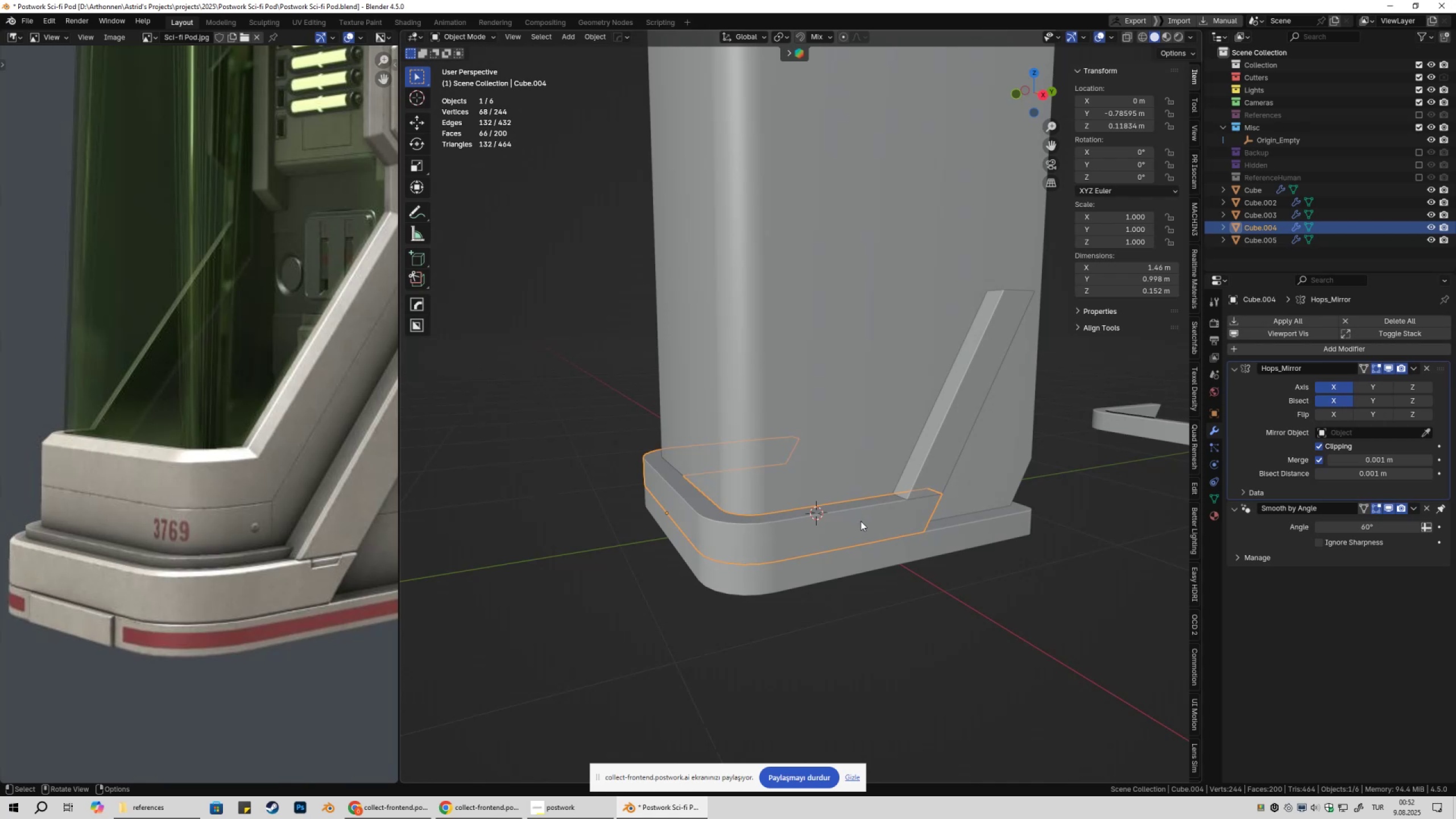 
type(Dz)
 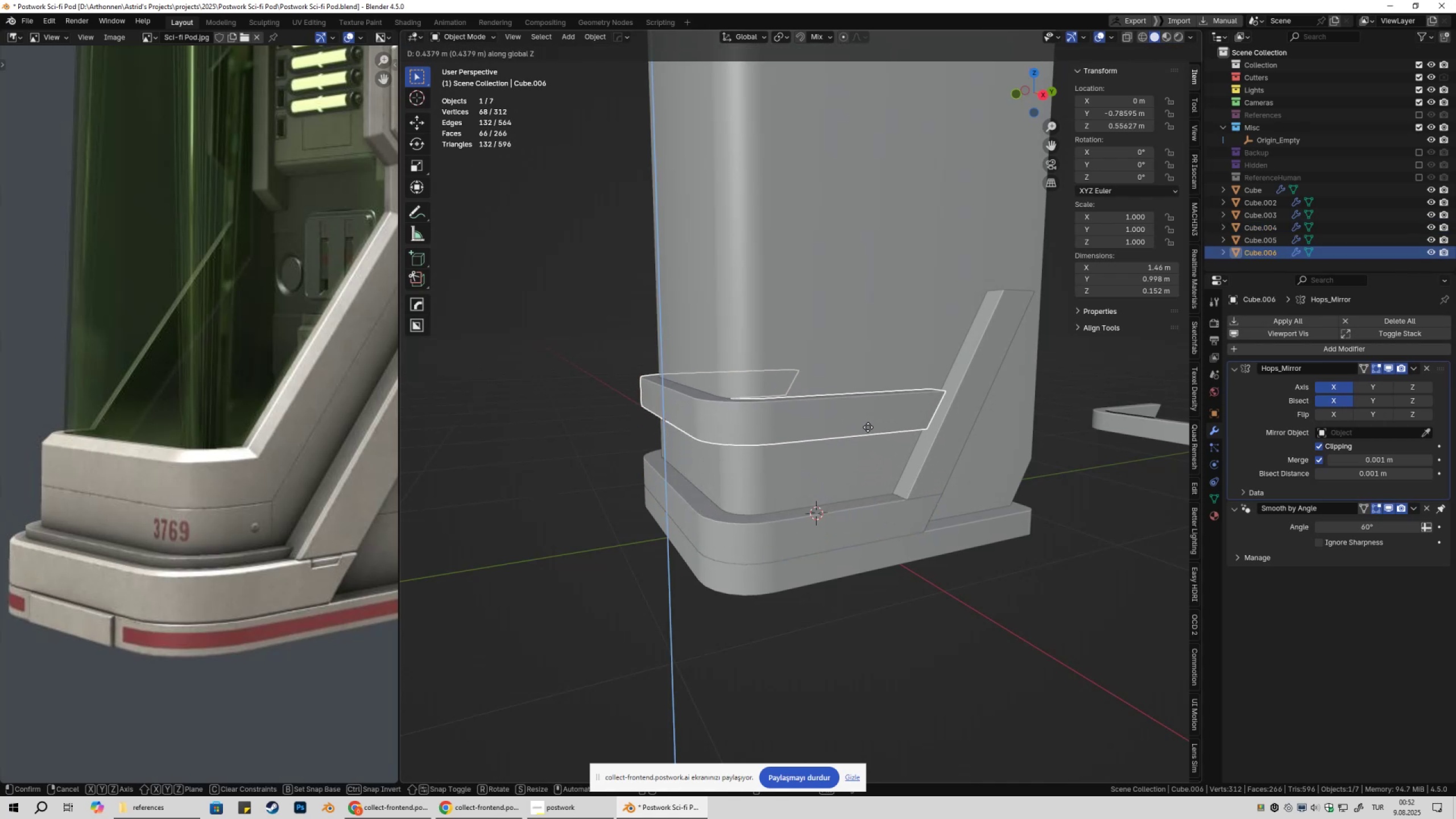 
left_click([868, 427])
 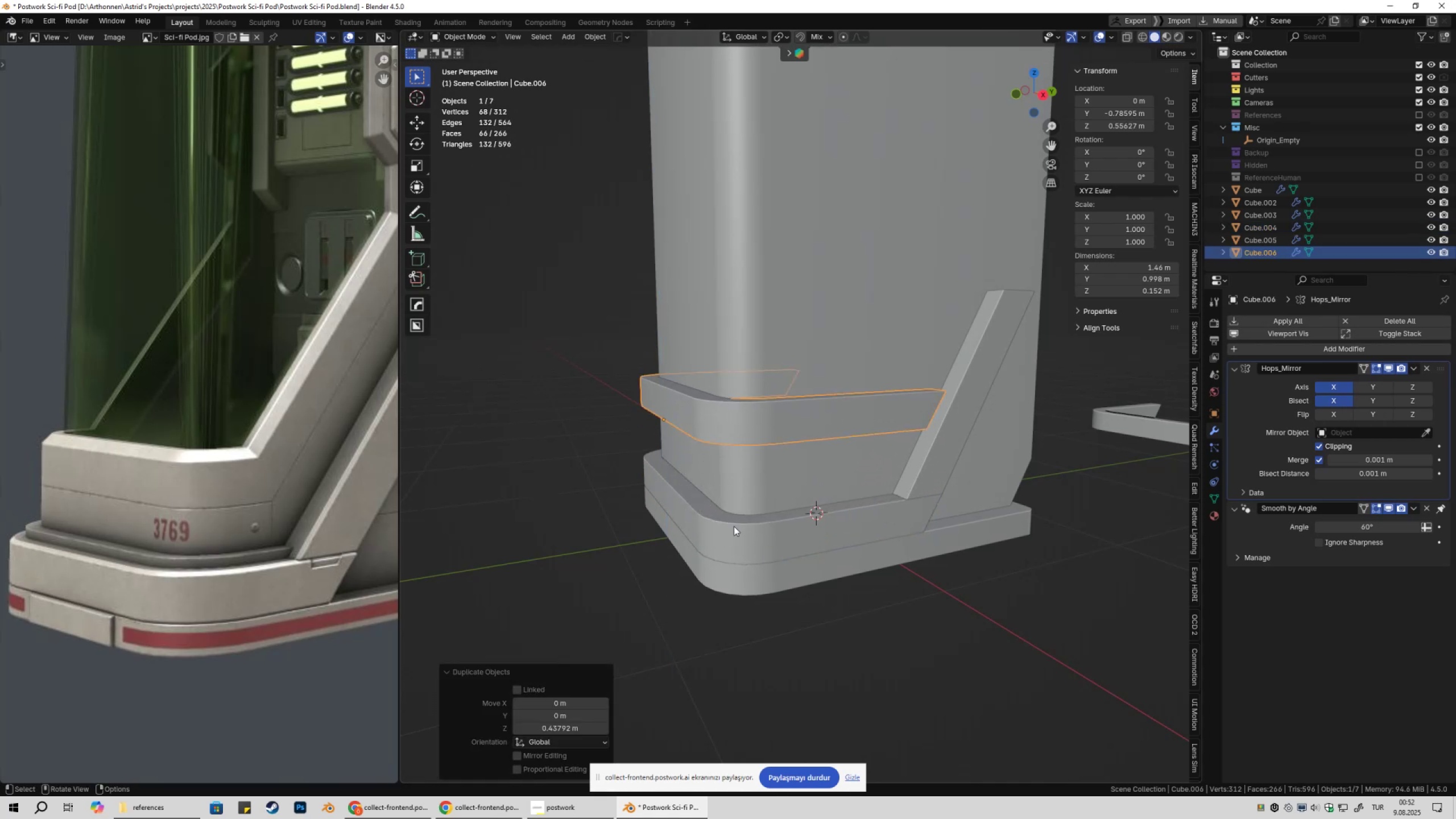 
type(gz)
 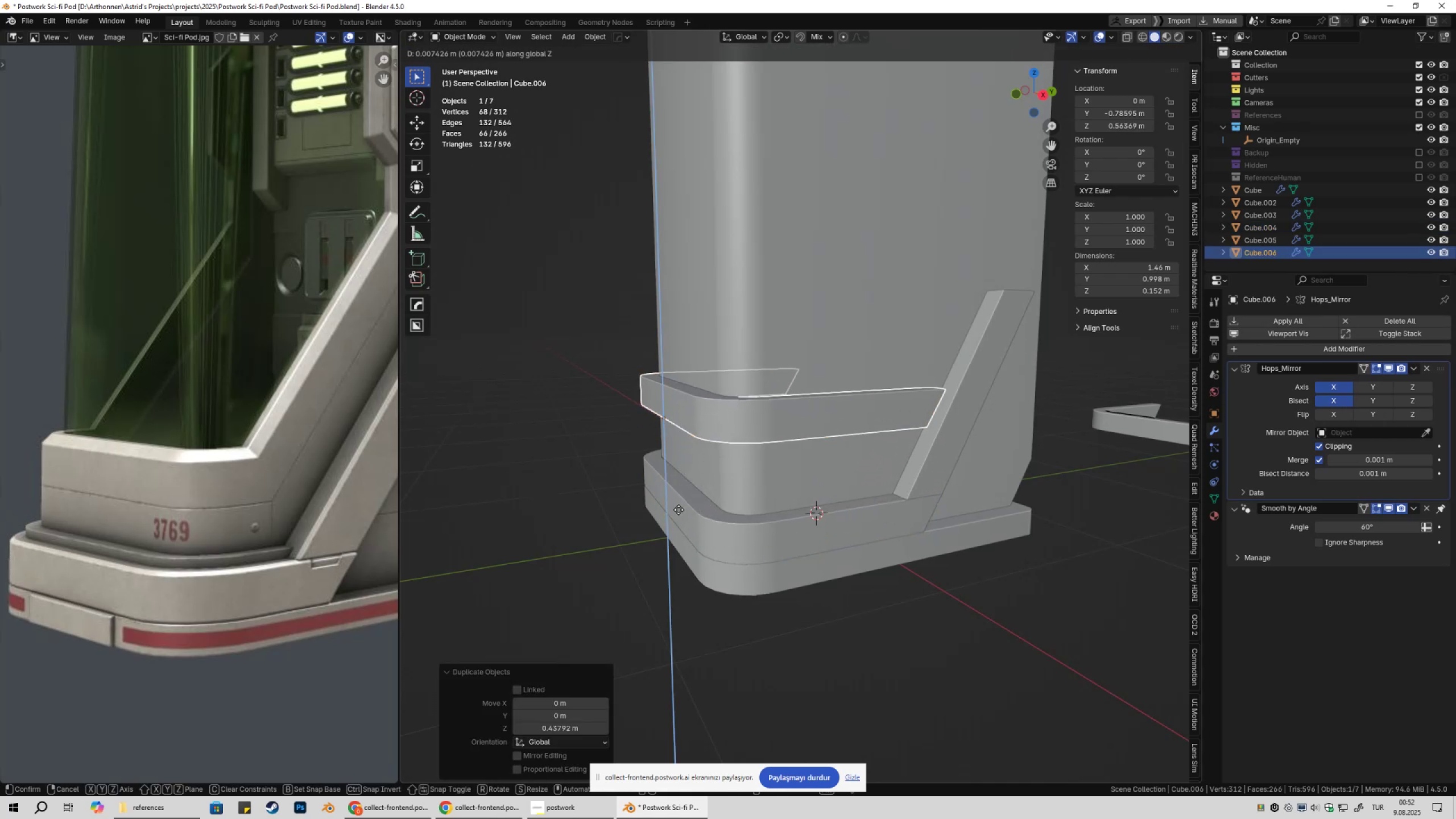 
hold_key(key=ControlLeft, duration=0.43)
left_click([684, 508])
 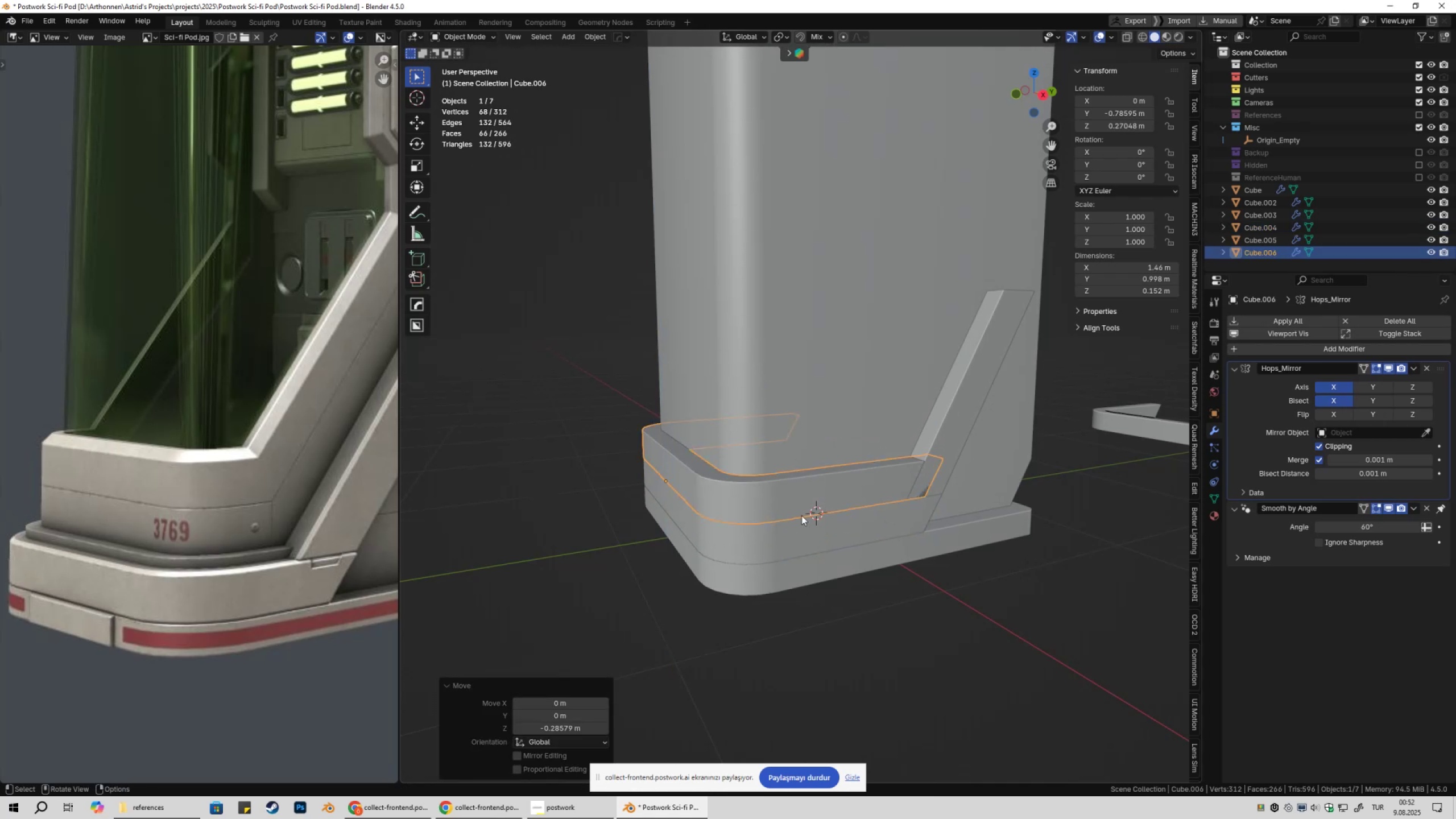 
key(Tab)
 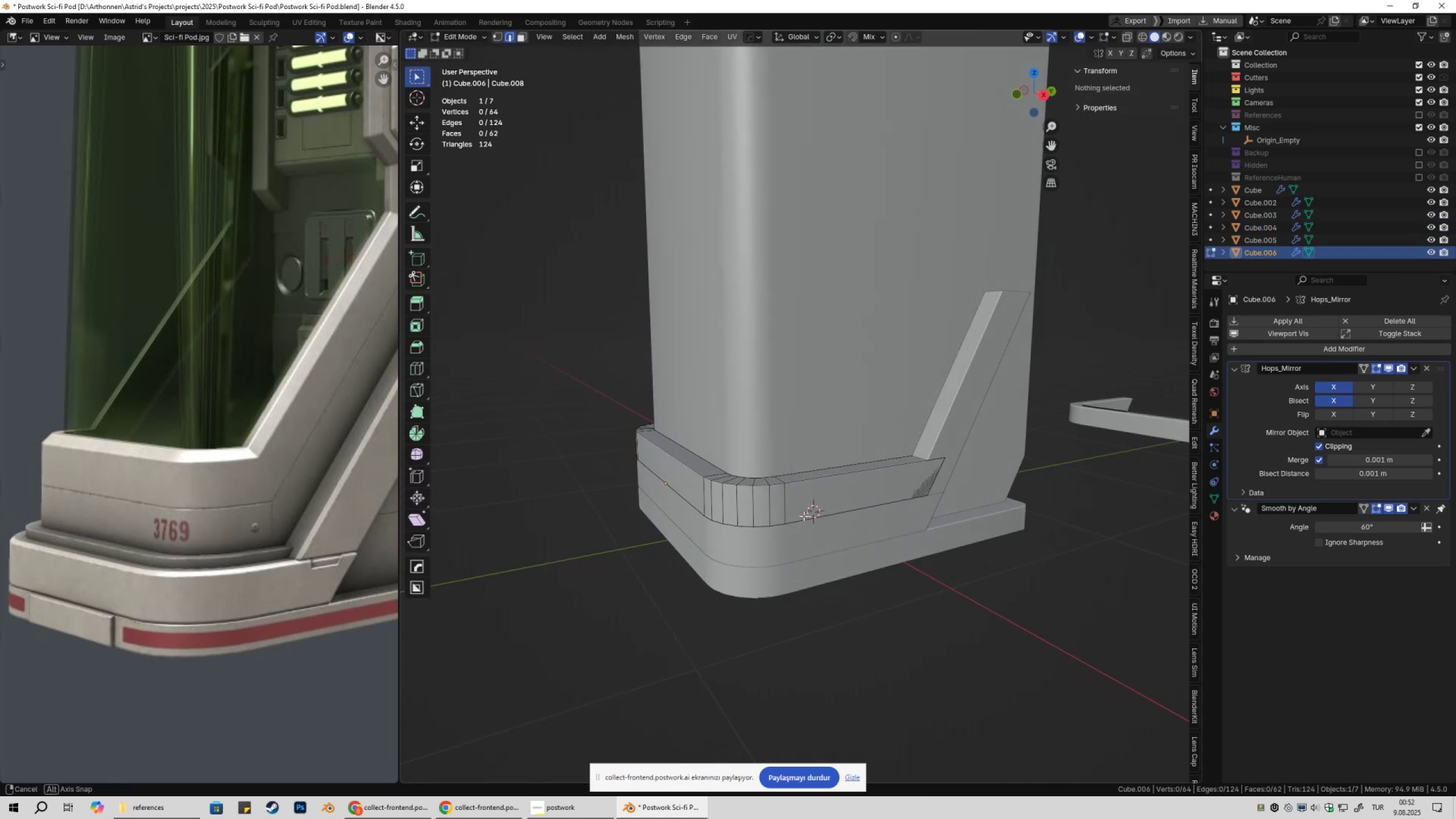 
key(3)
 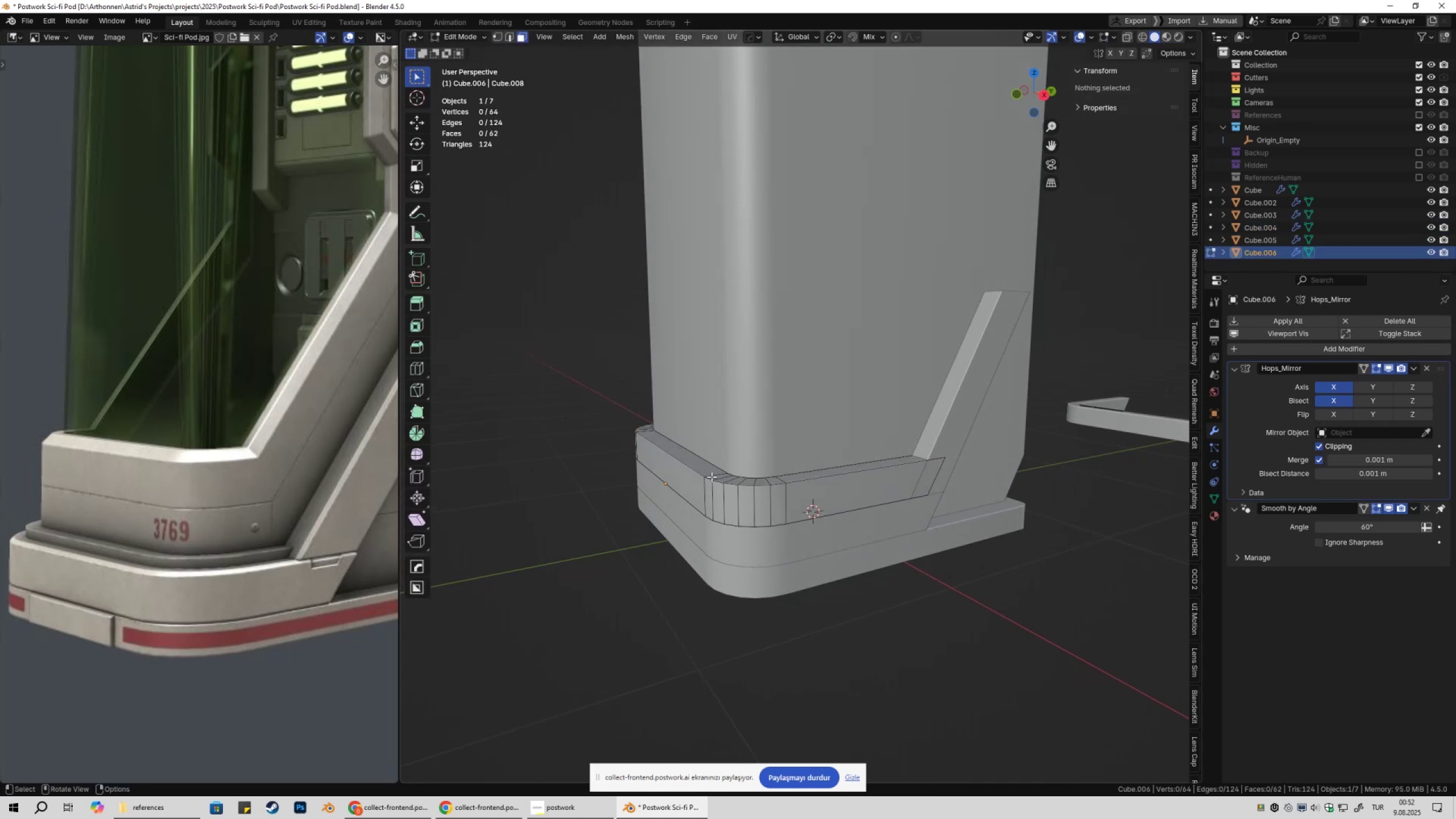 
hold_key(key=AltLeft, duration=0.42)
left_click([713, 473])
 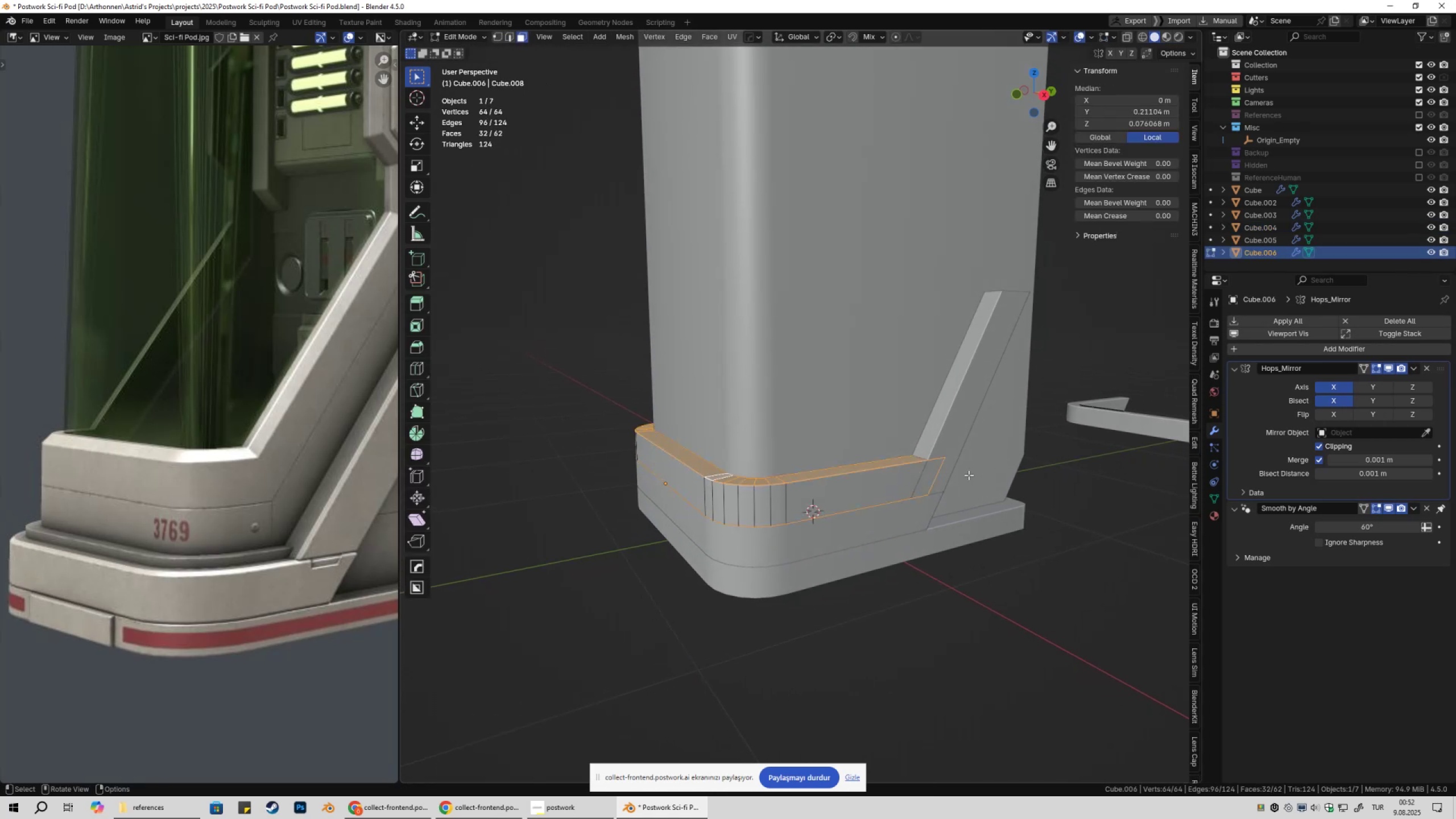 
key(Tab)
 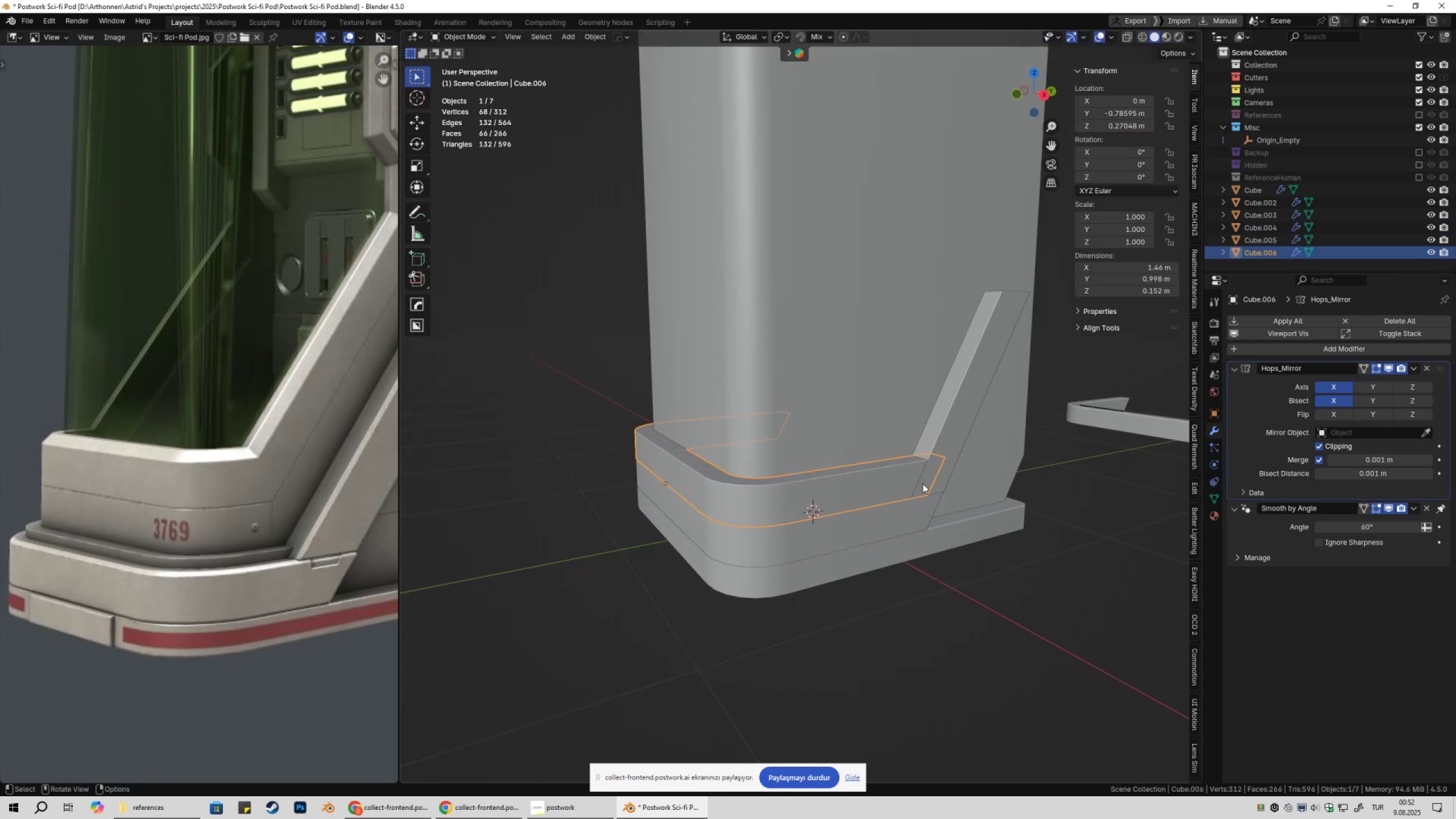 
key(NumpadDivide)
 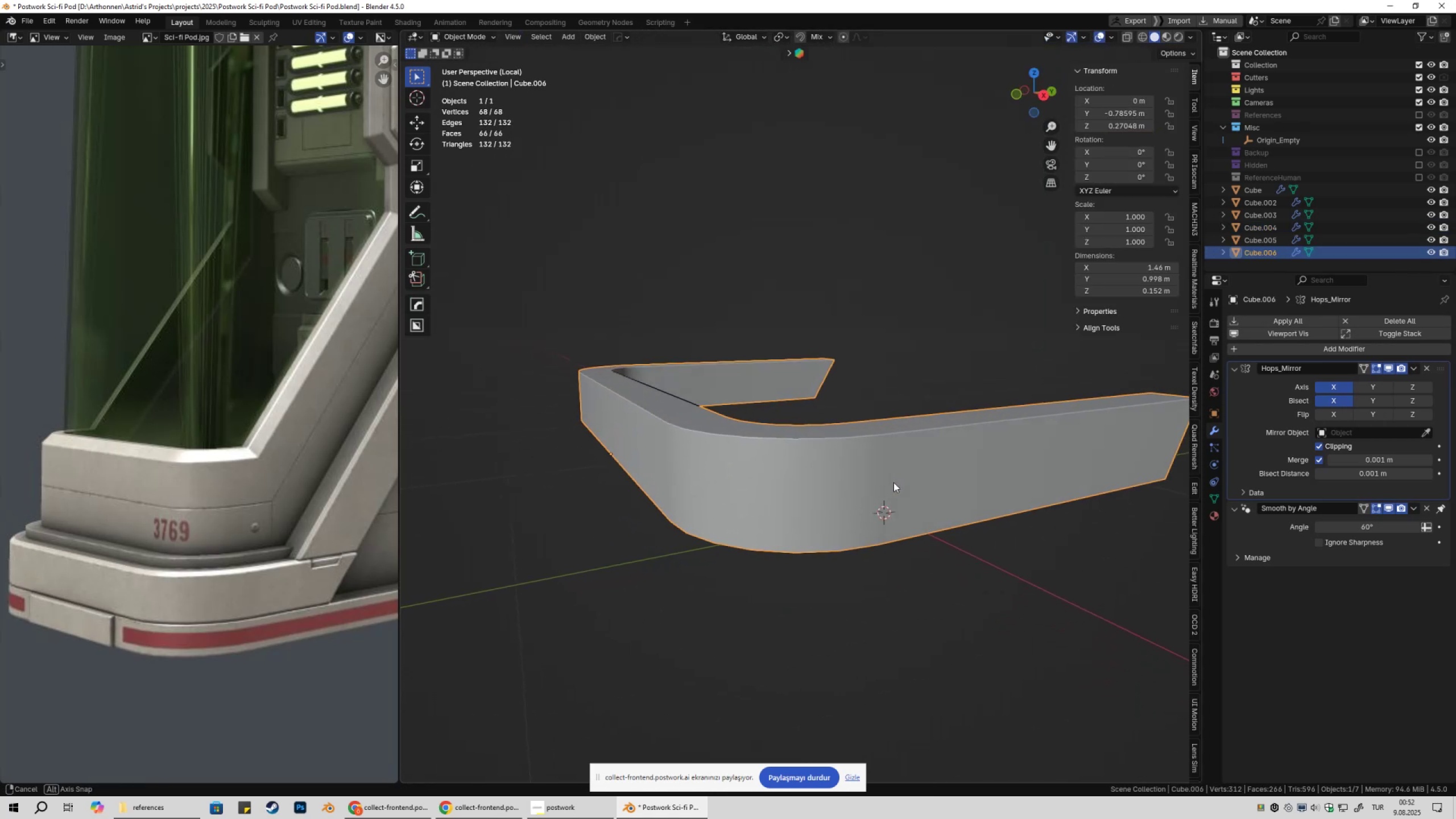 
key(Tab)
 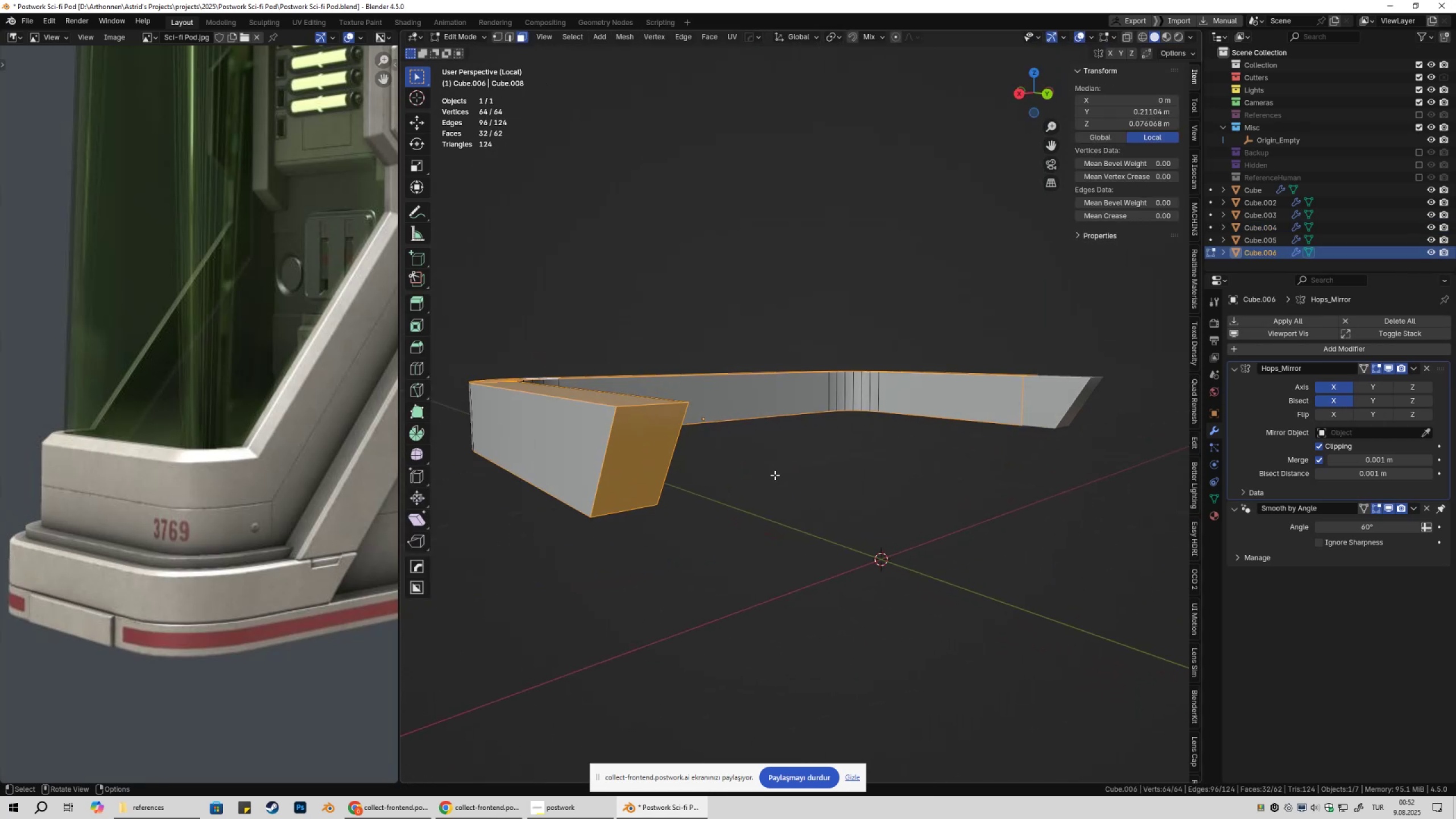 
left_click([774, 475])
 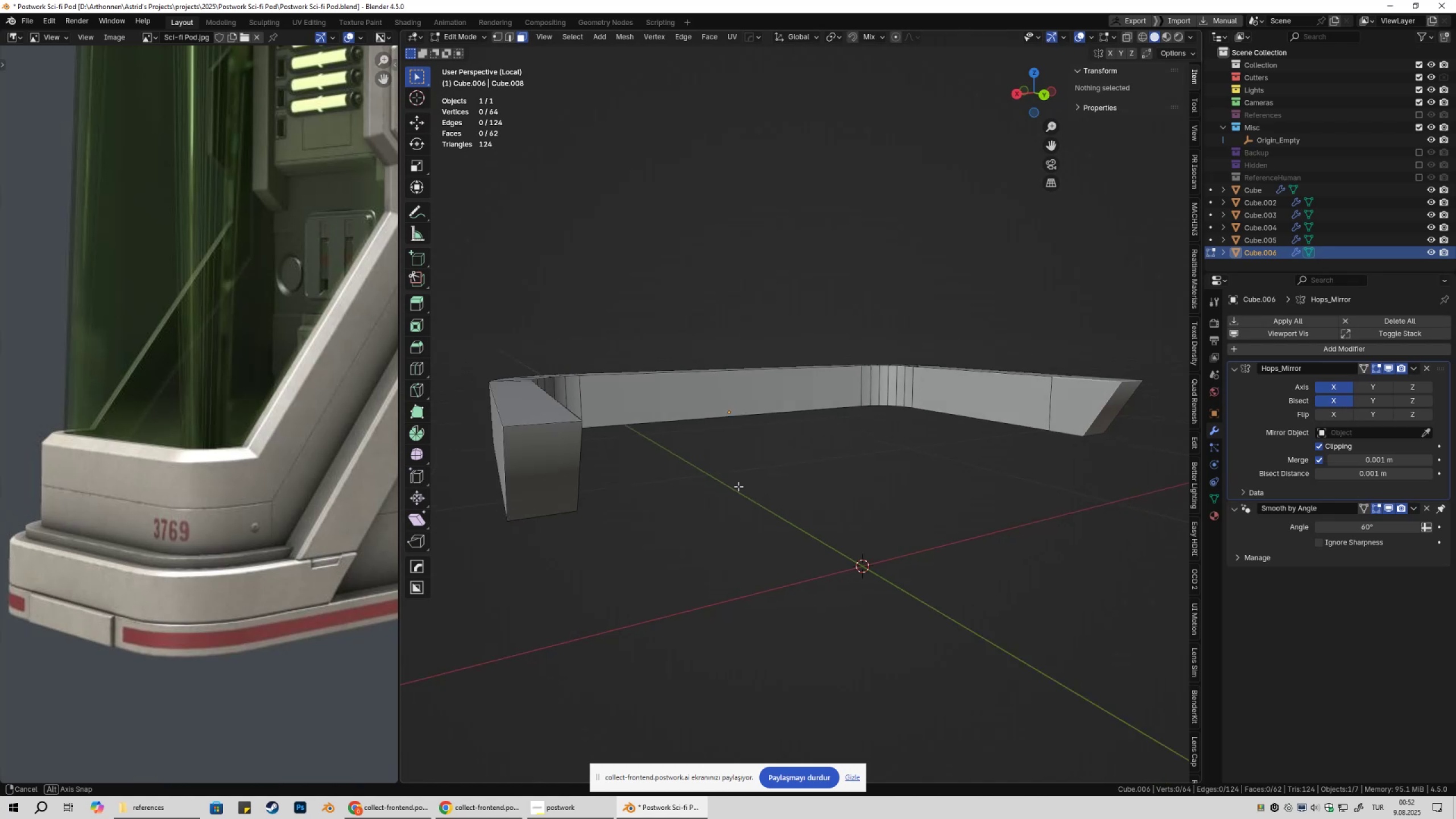 
key(Tab)
 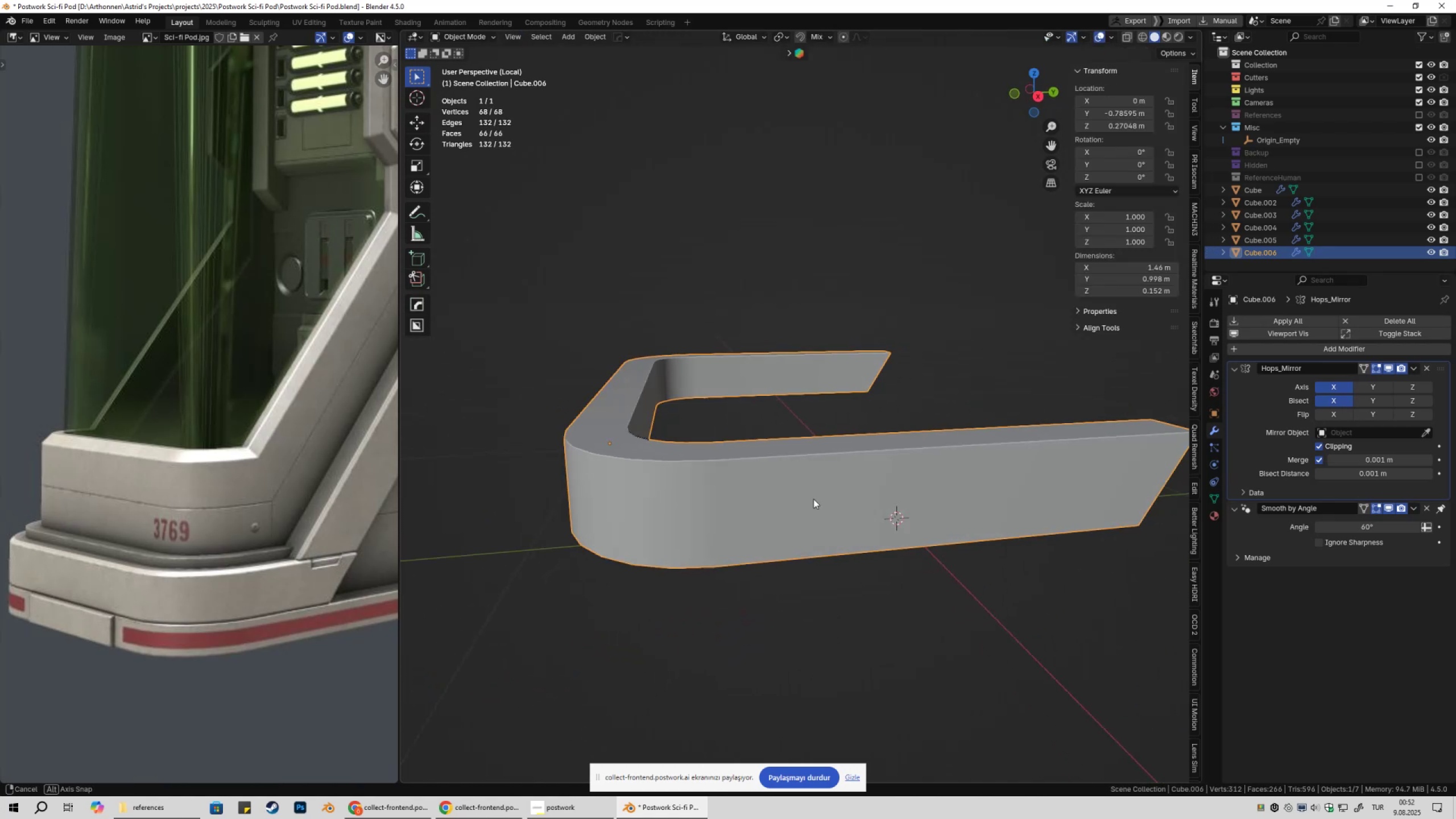 
key(Tab)
 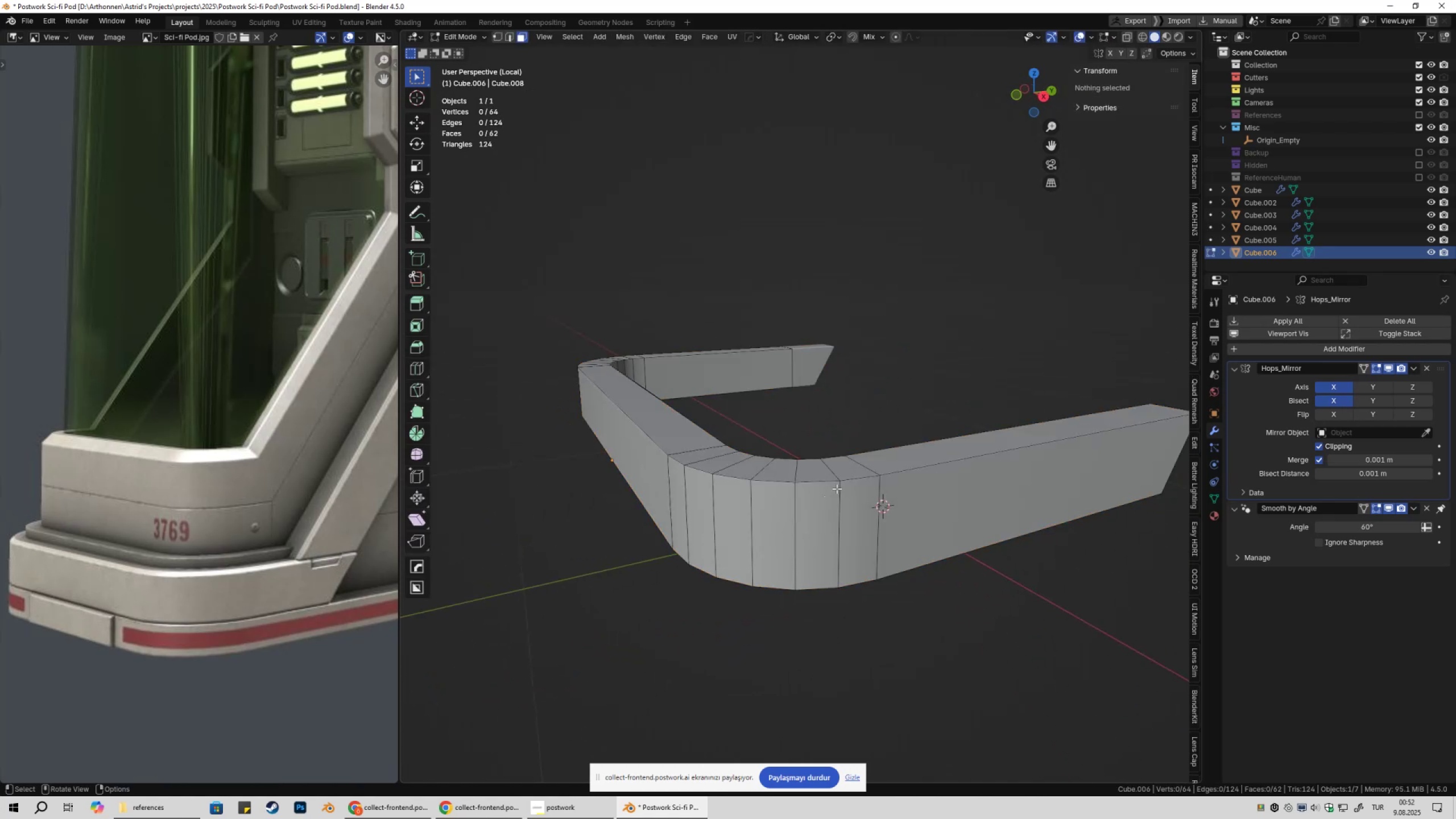 
key(3)
 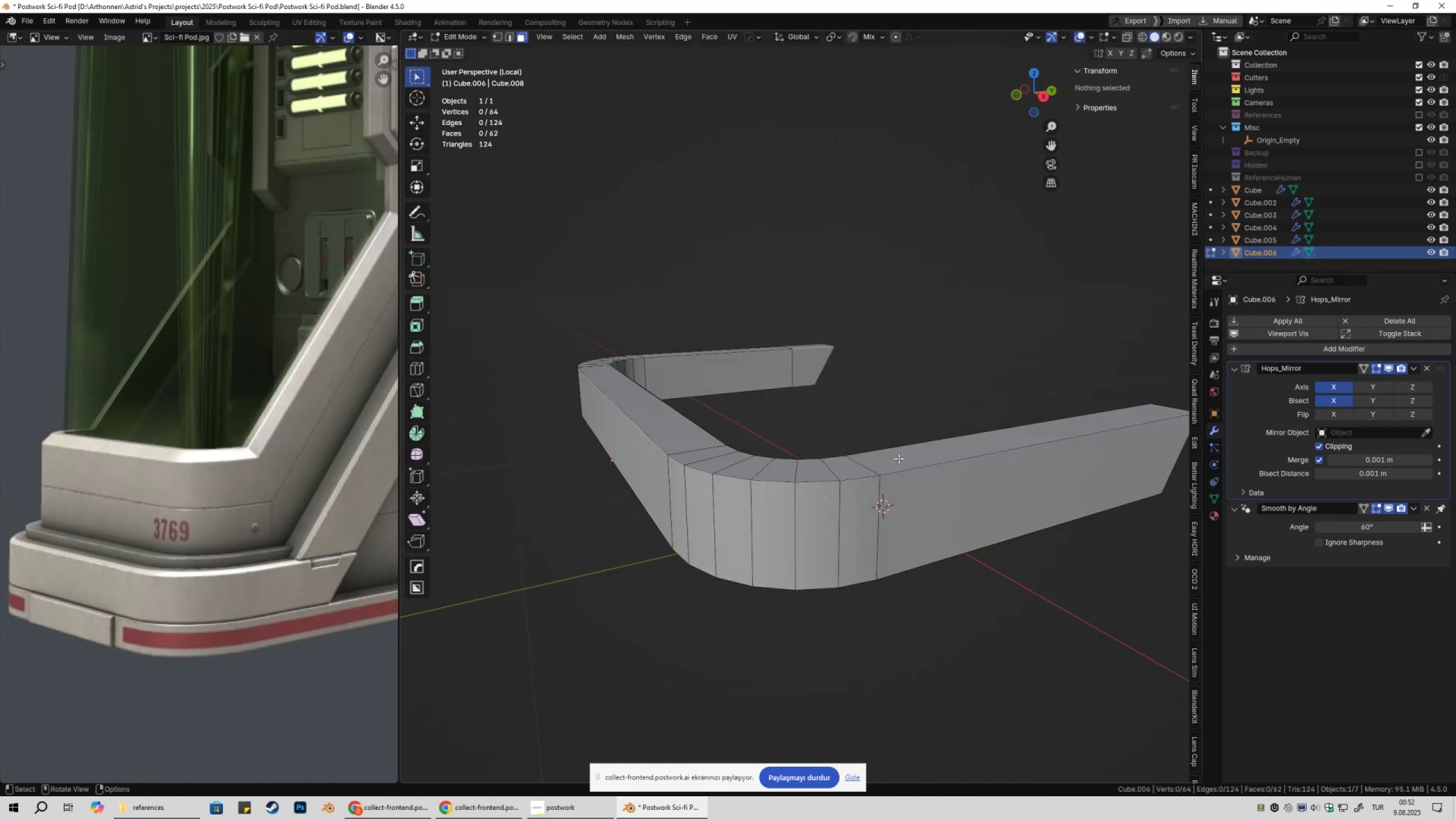 
left_click([899, 458])
 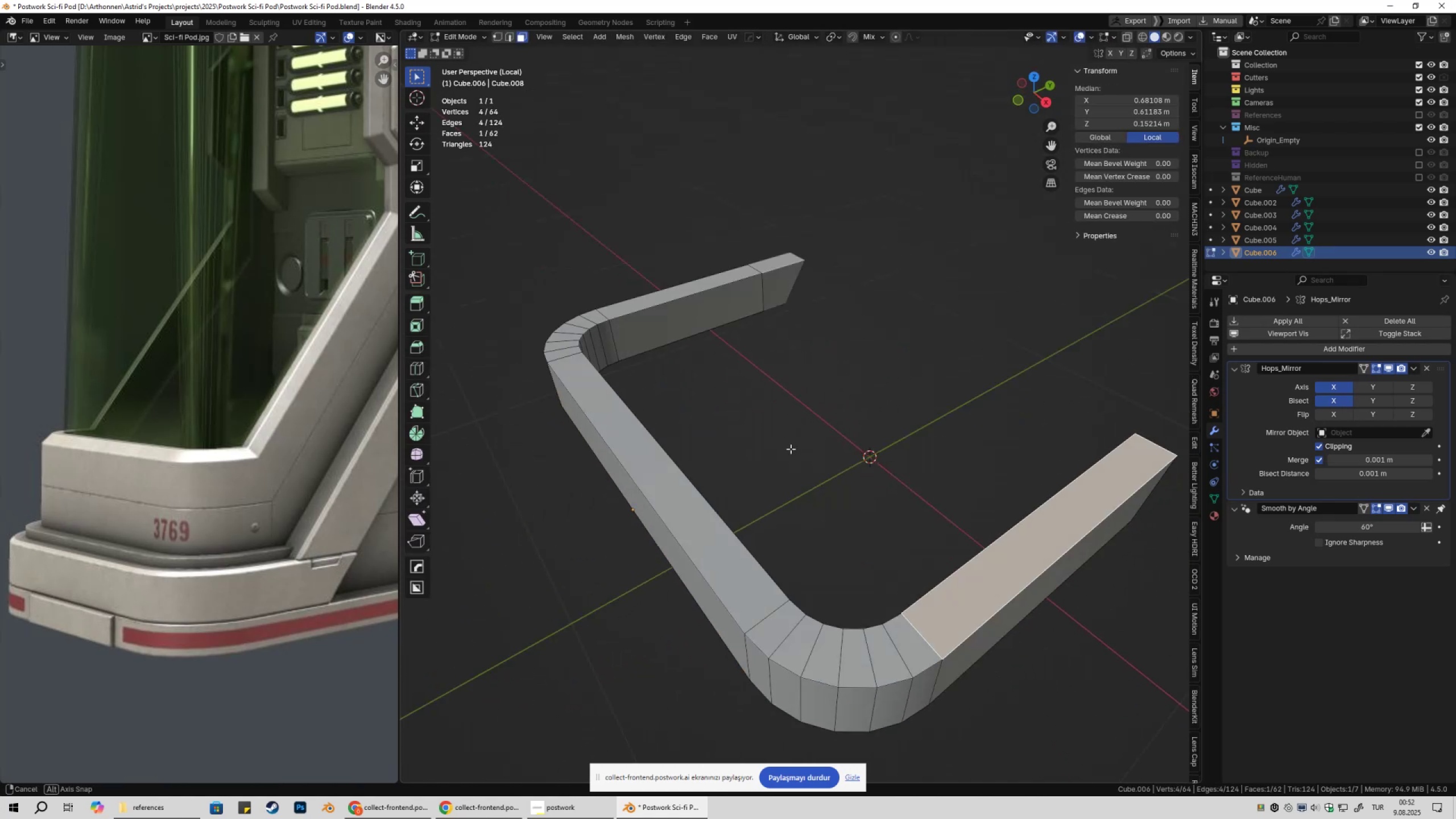 
hold_key(key=ControlLeft, duration=1.5)
left_click([665, 486])
 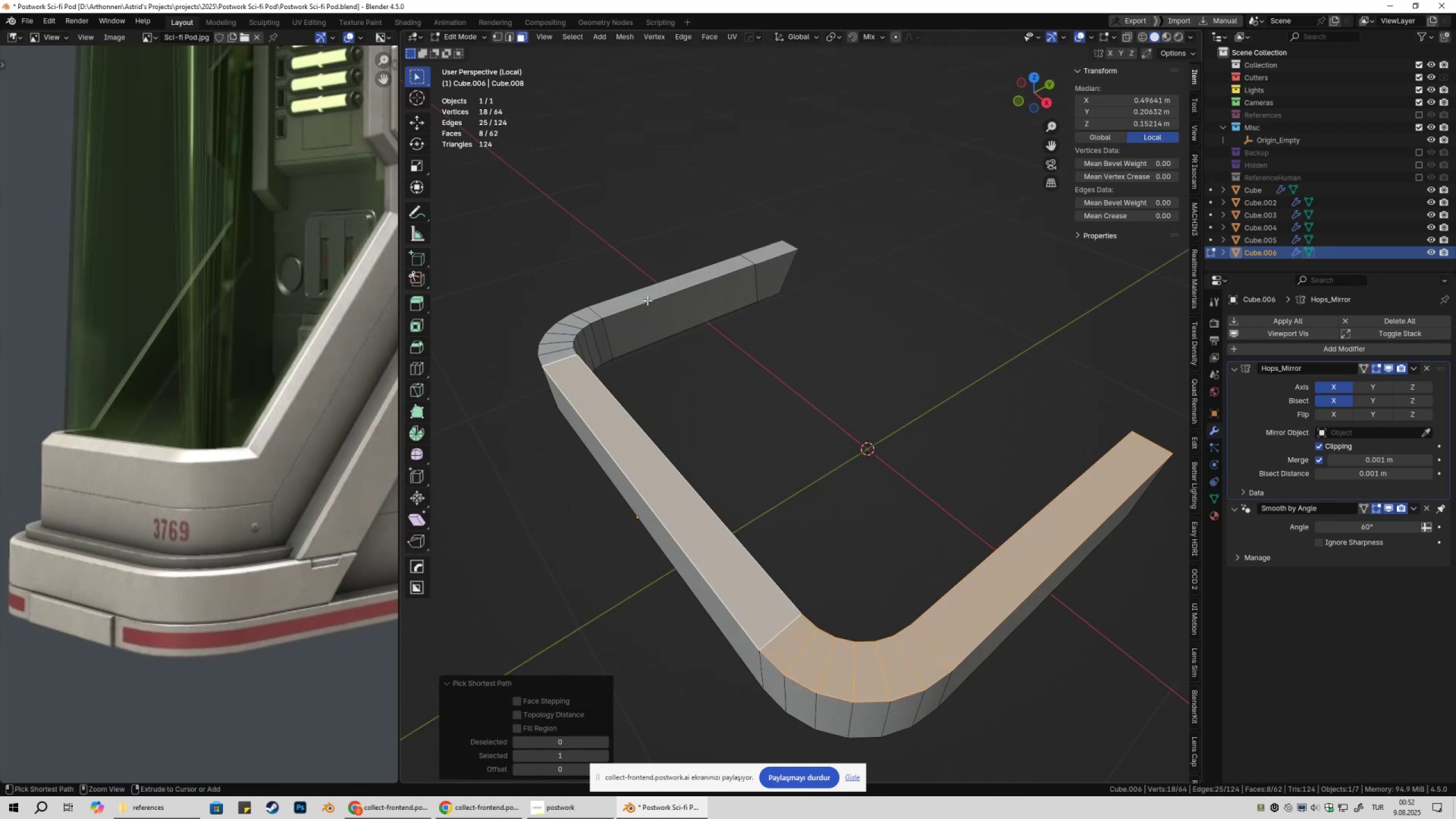 
left_click([647, 296])
 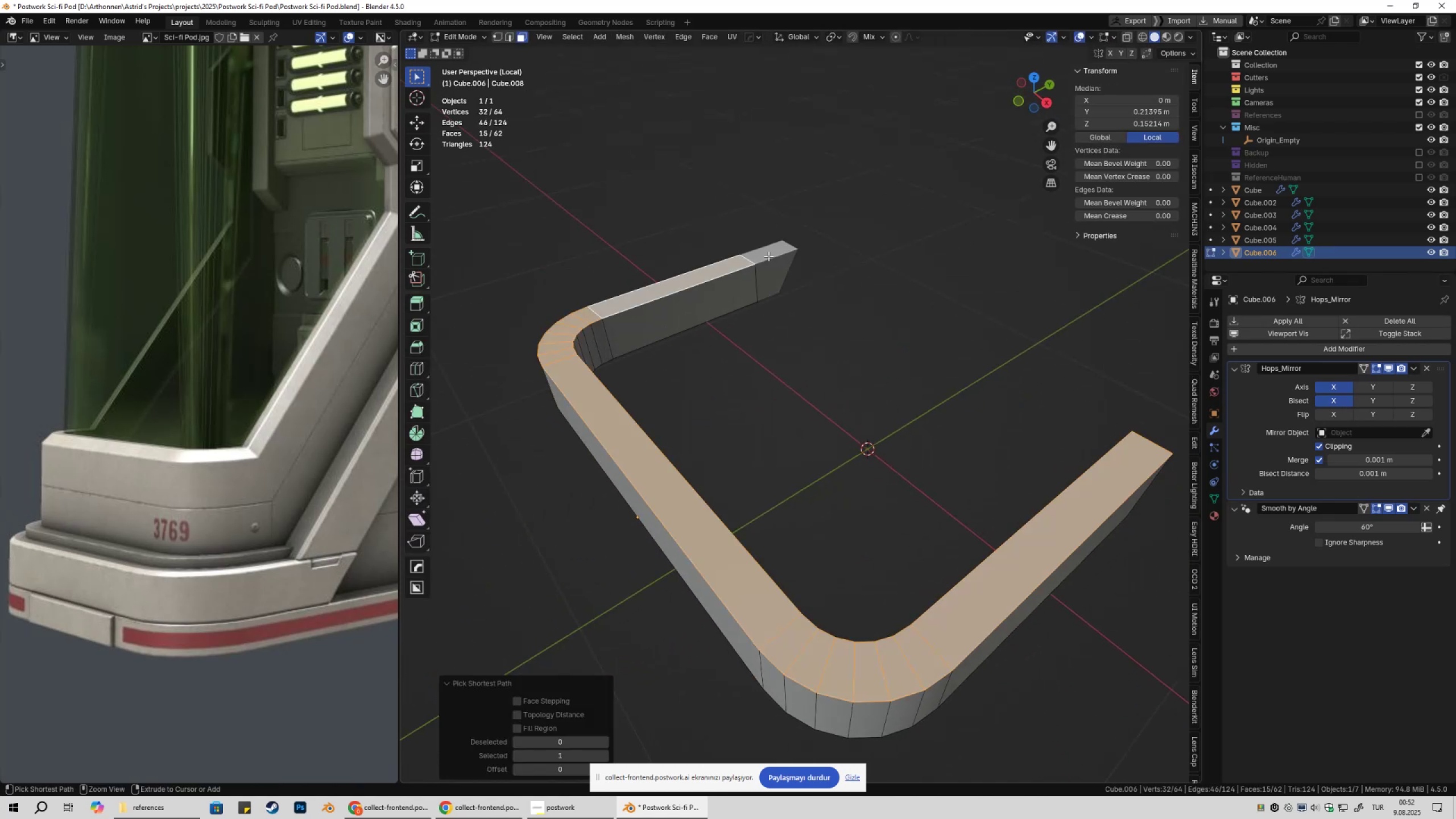 
double_click([768, 257])
 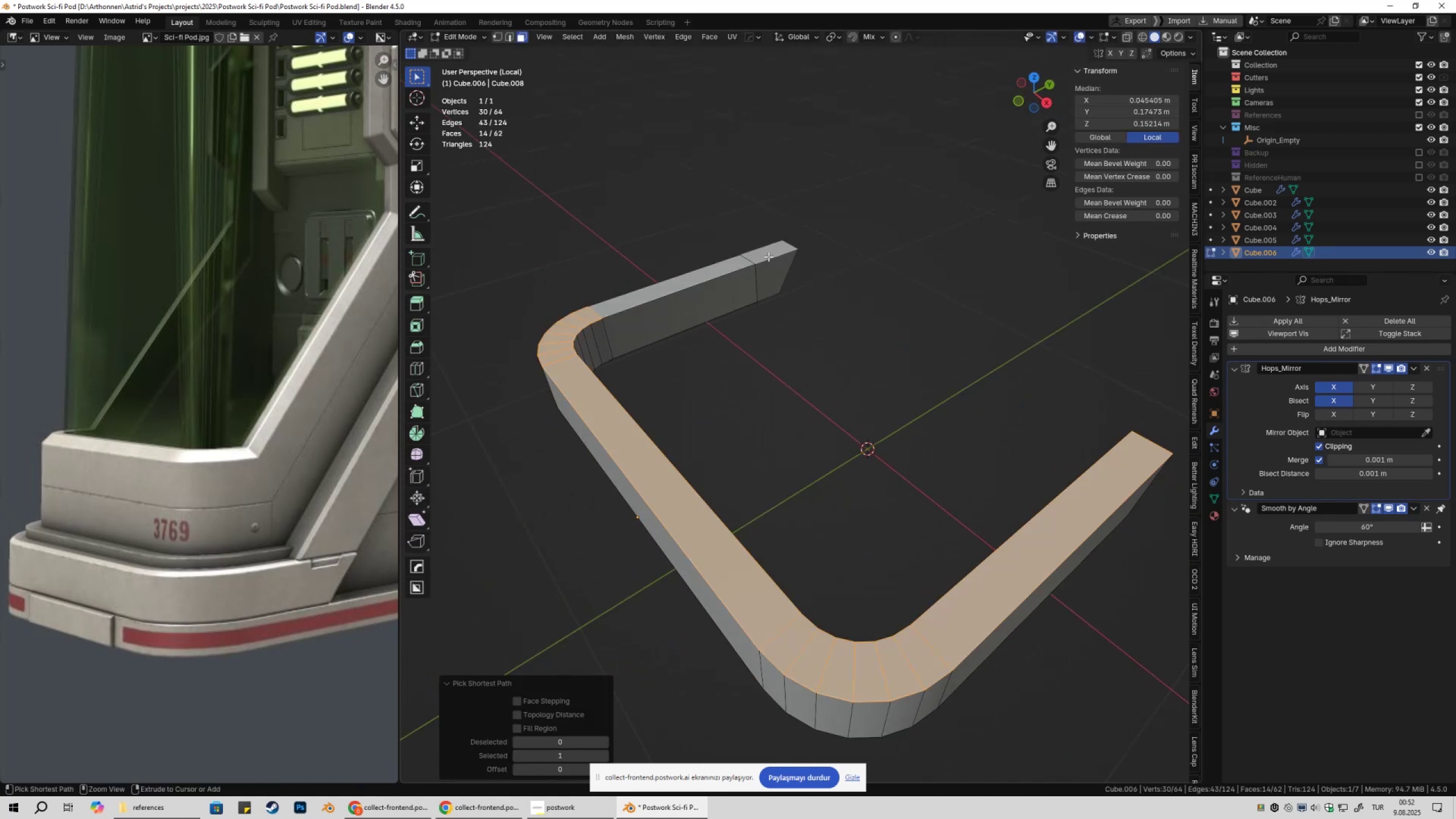 
key(Control+ControlLeft)
 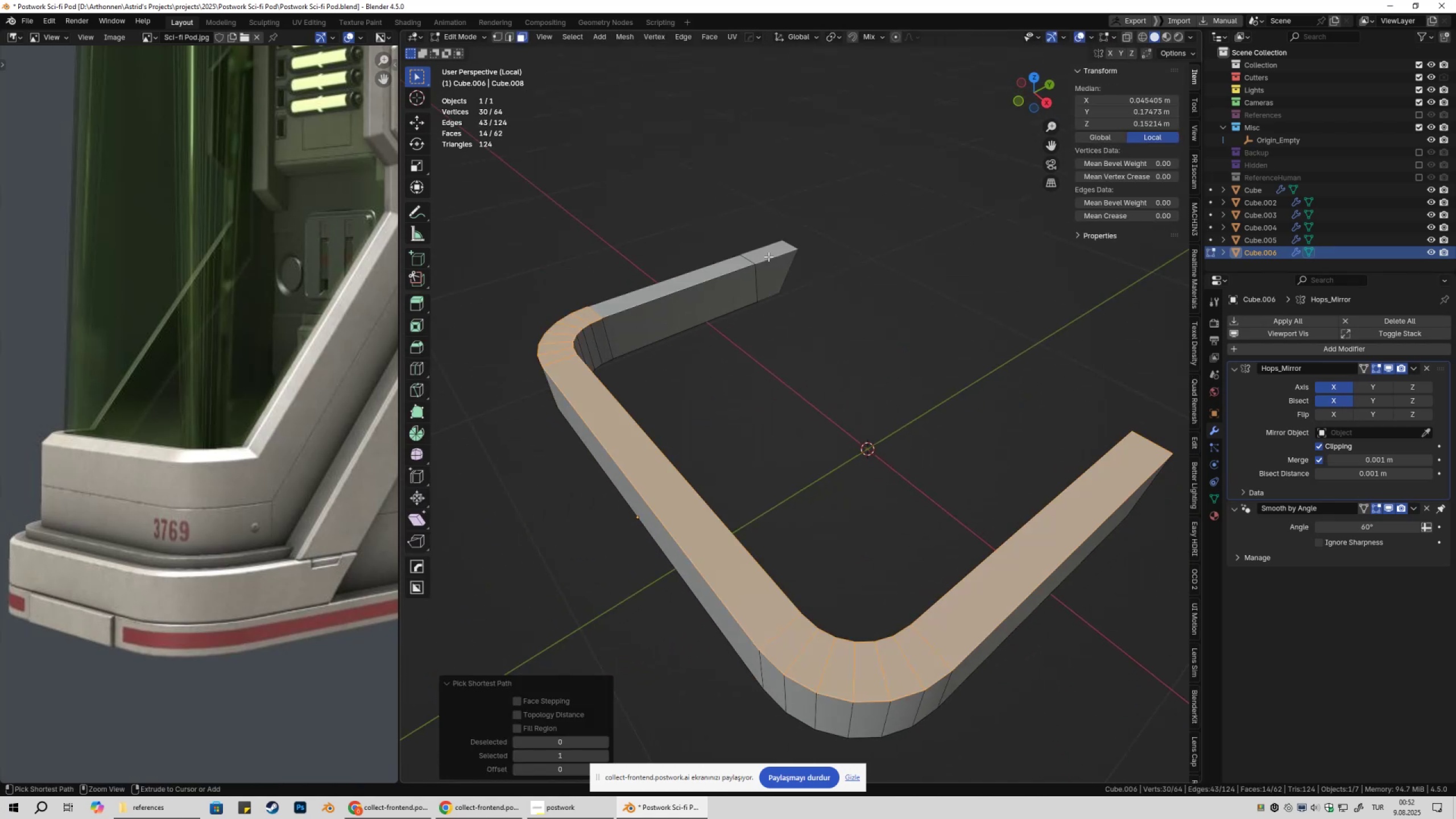 
key(Control+ControlLeft)
 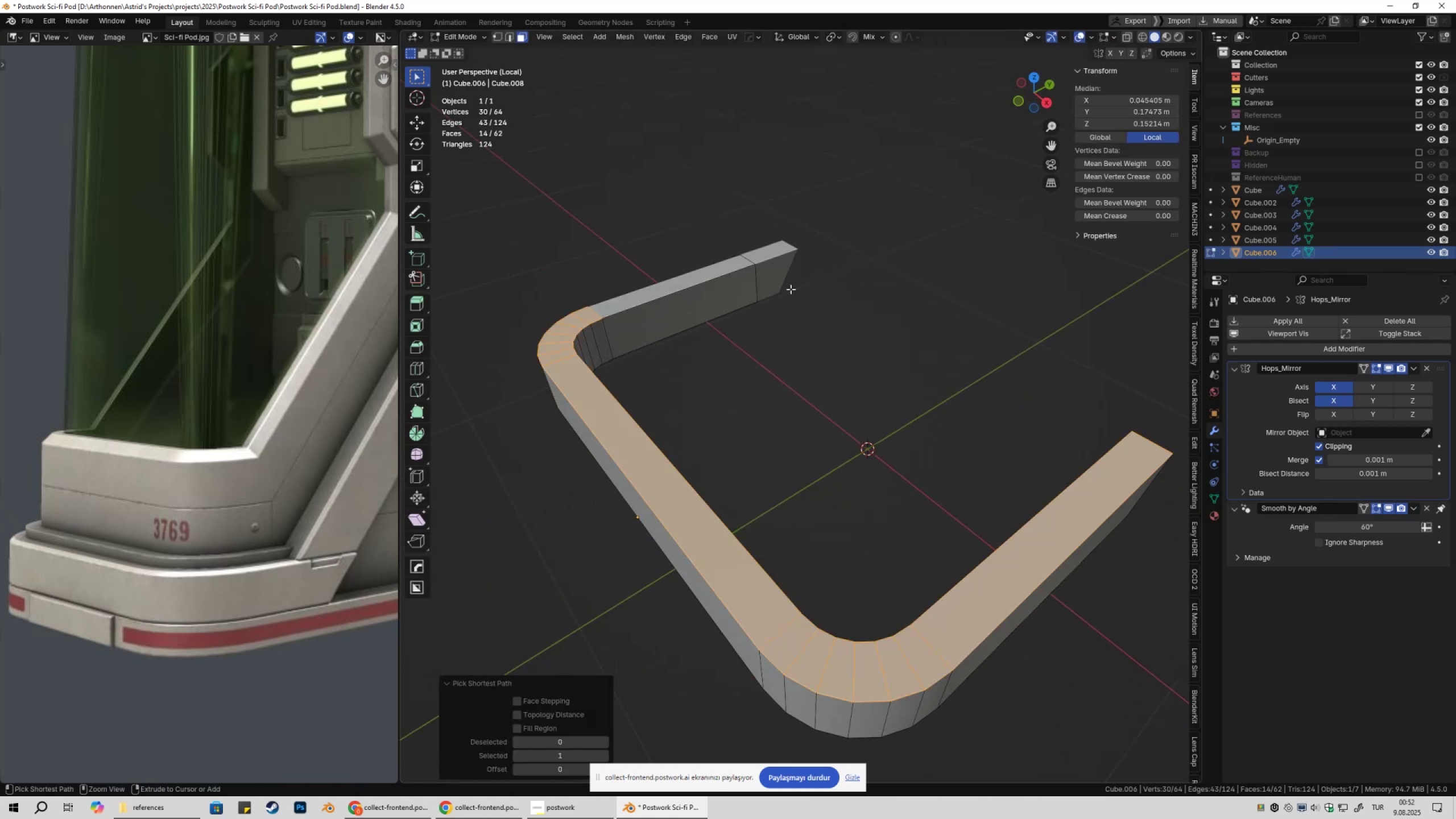 
key(Control+ControlLeft)
 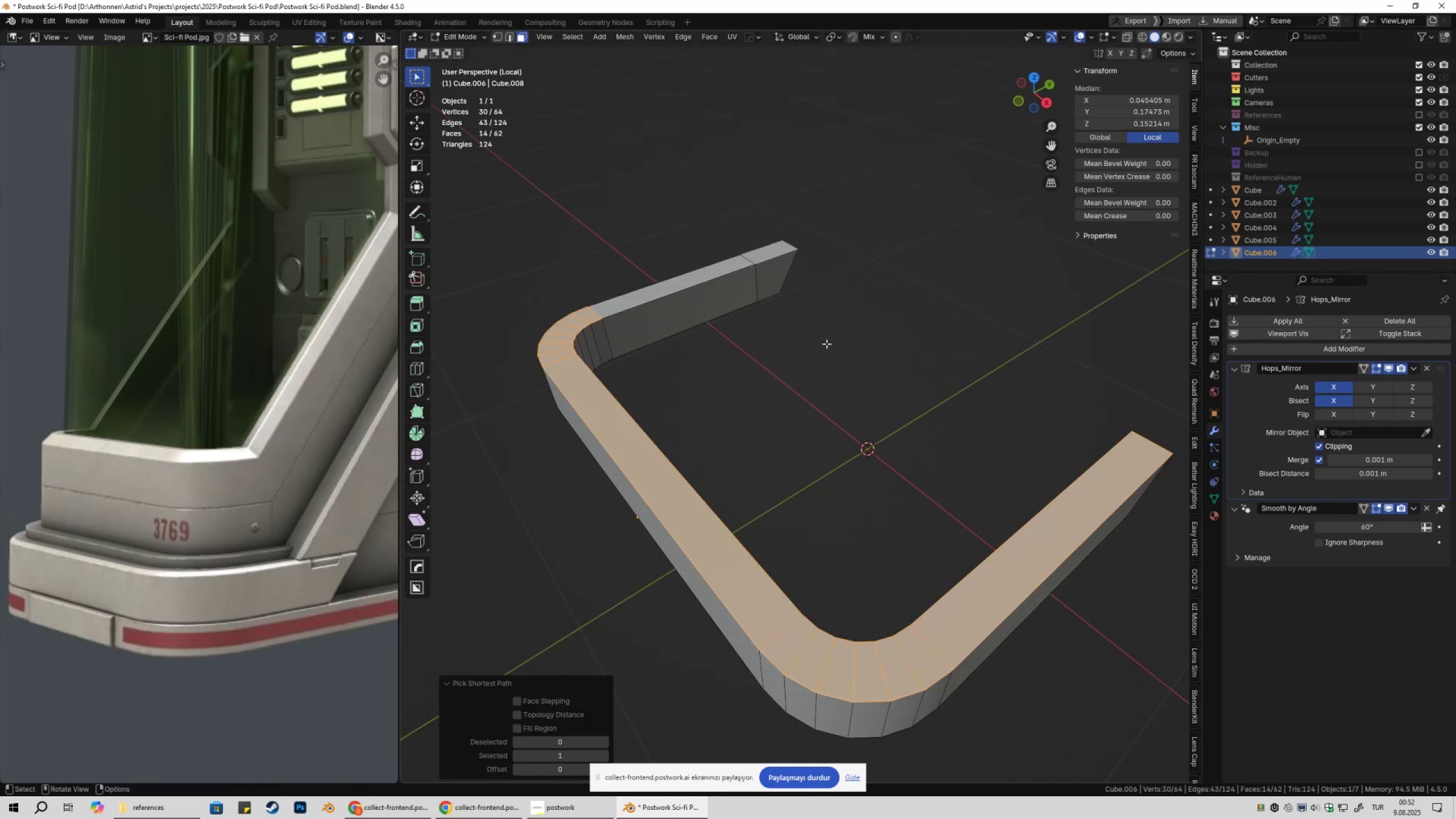 
key(Control+ControlLeft)
 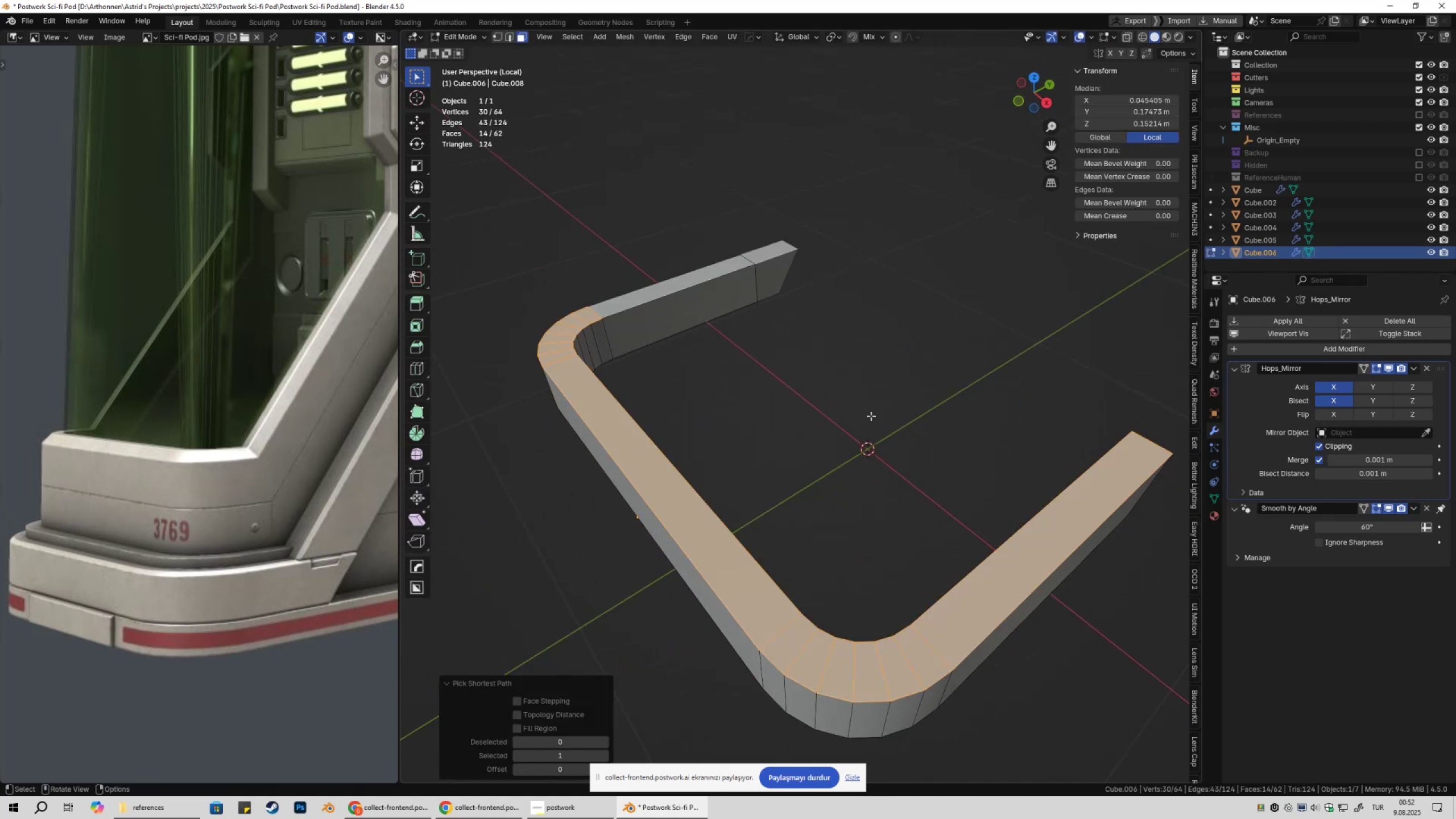 
key(Control+ControlLeft)
 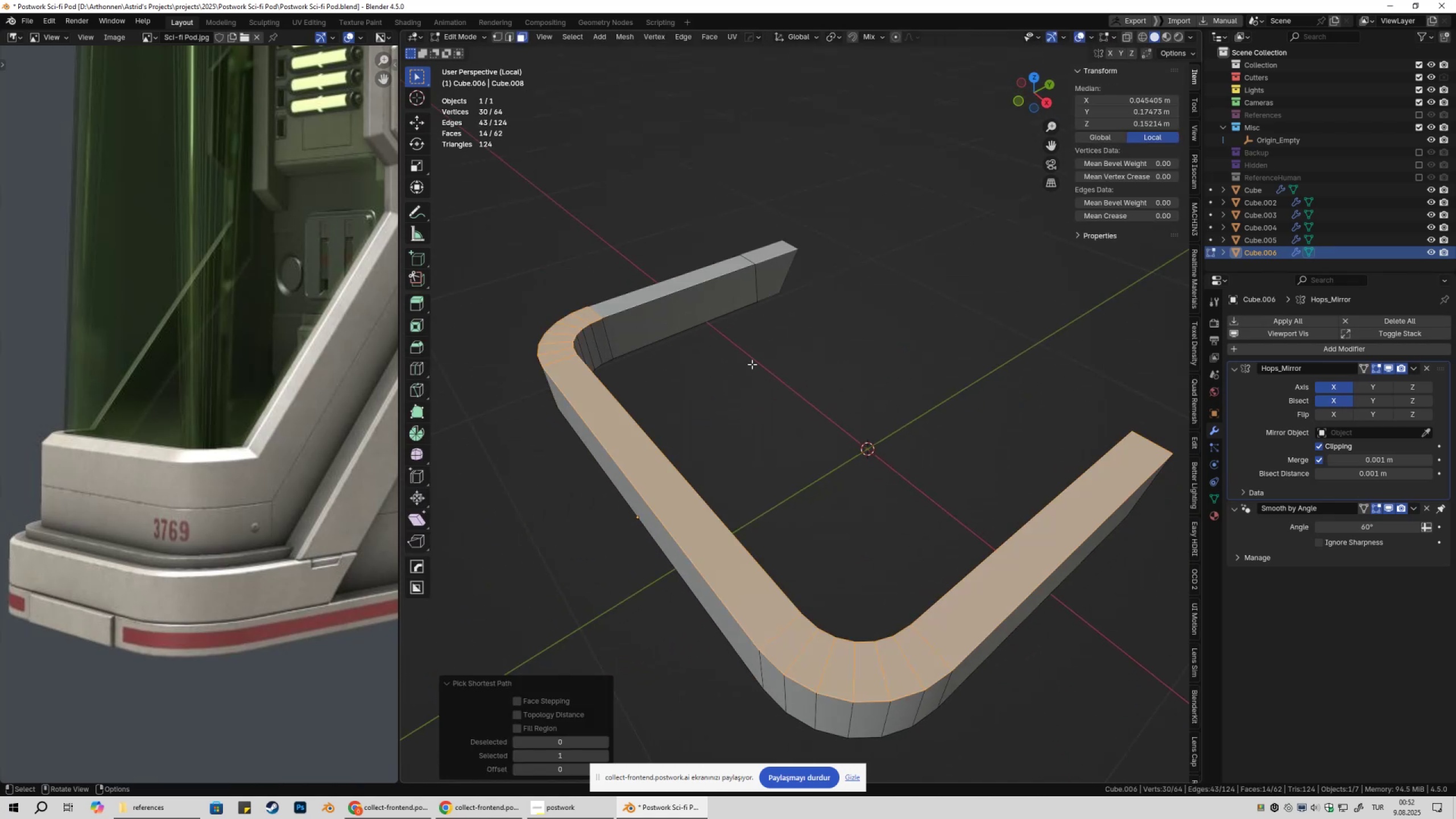 
key(Shift+ShiftLeft)
 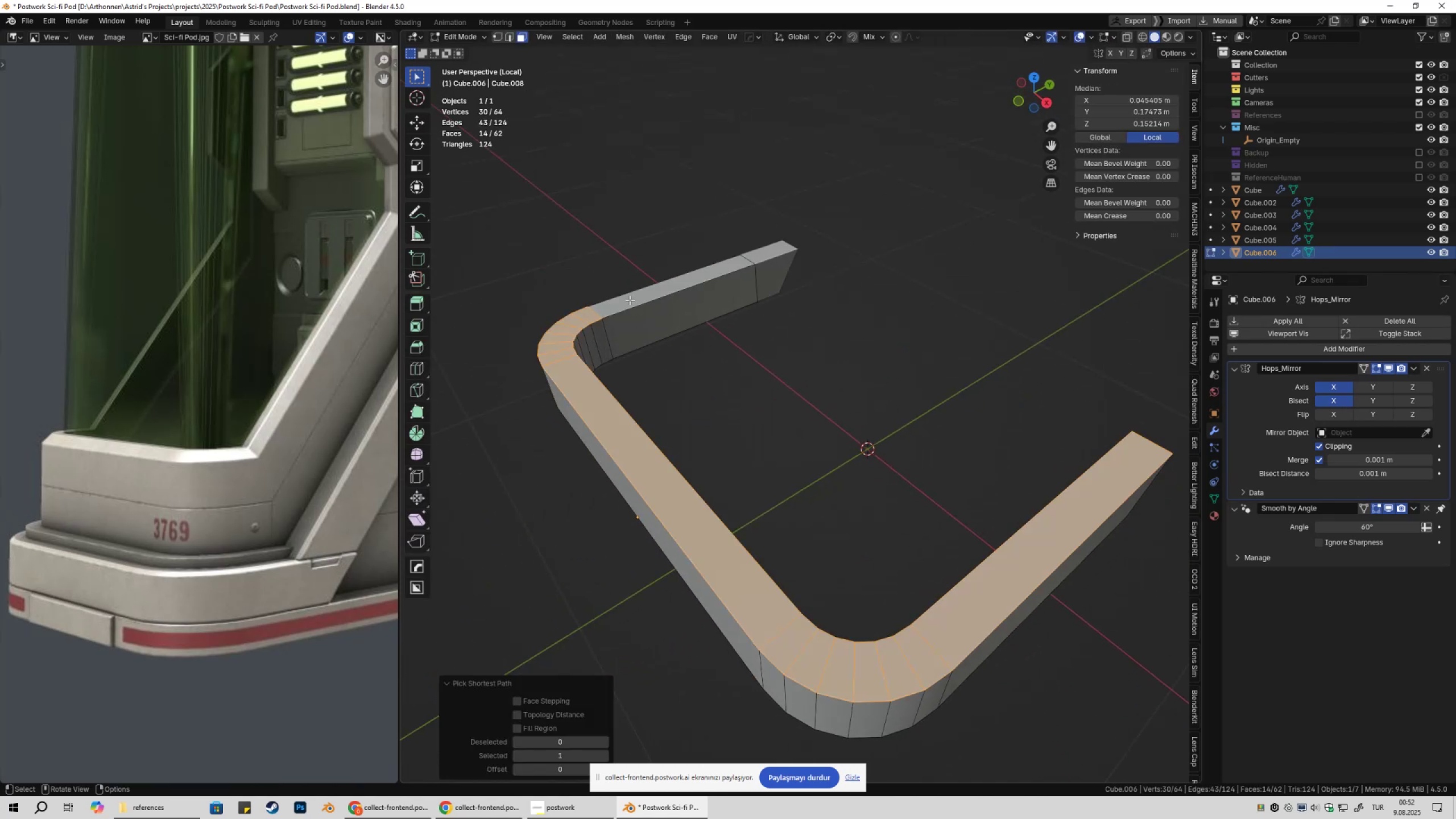 
hold_key(key=ControlLeft, duration=0.98)
left_click([628, 299])
 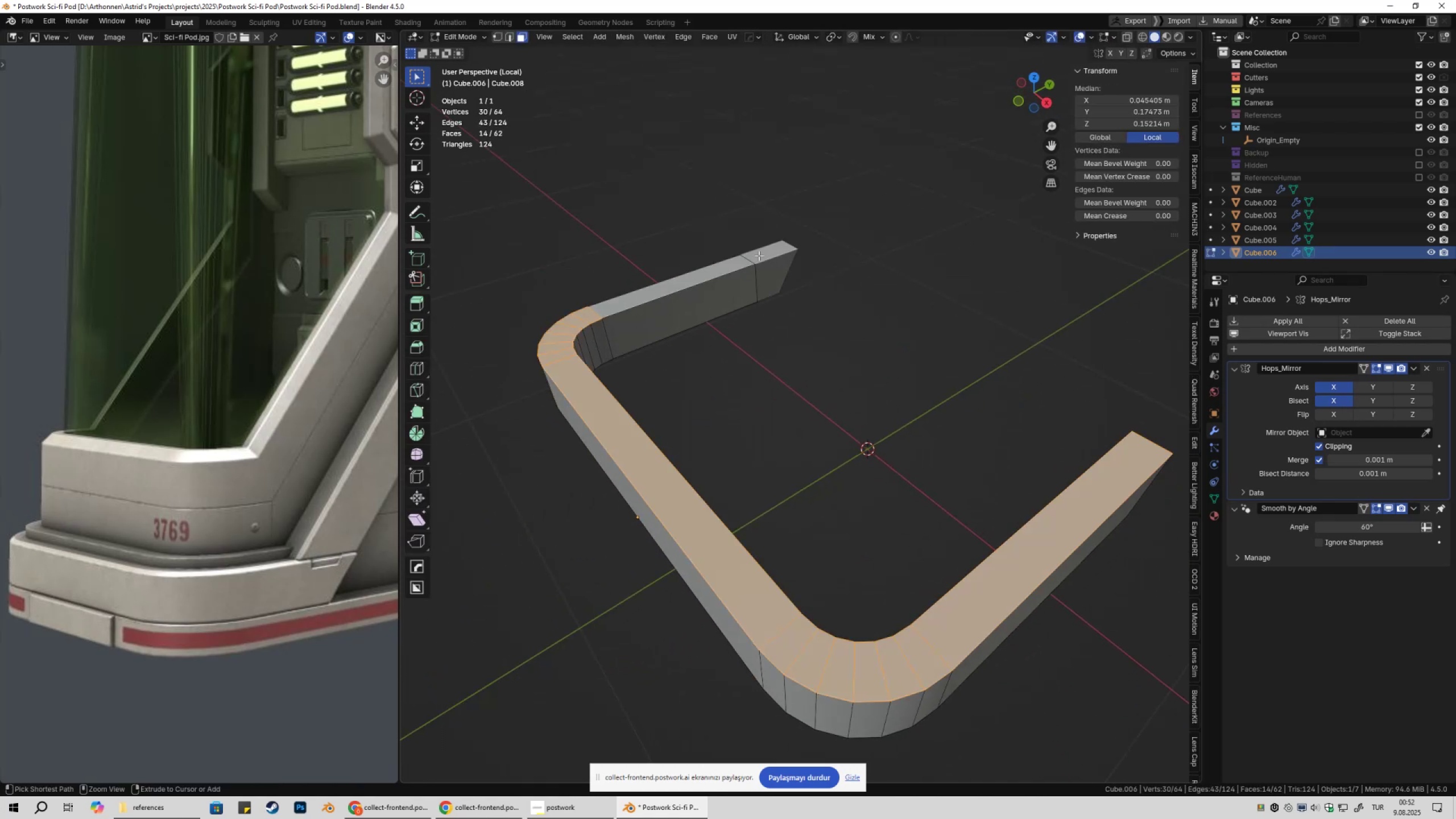 
double_click([760, 255])
 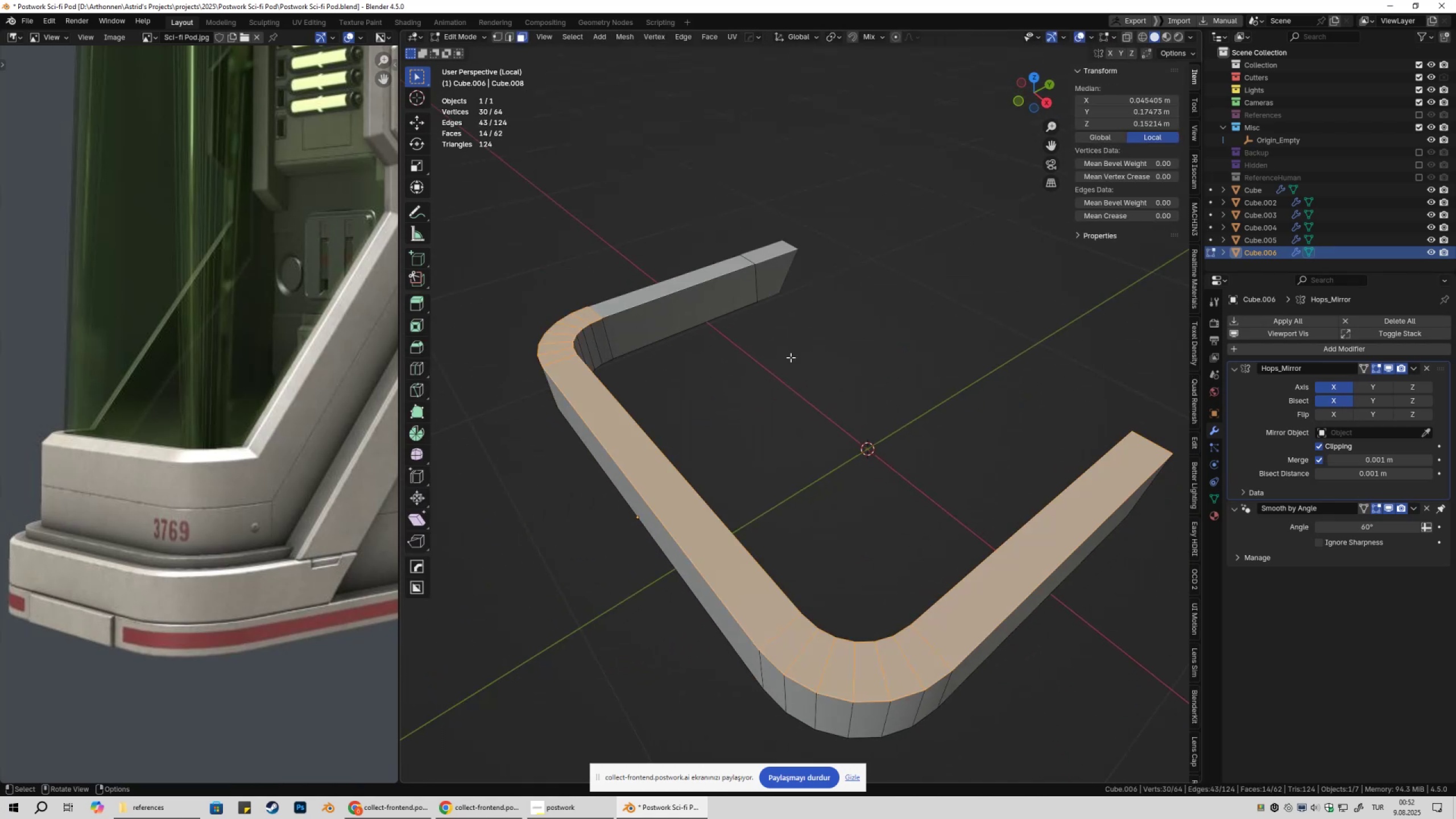 
scroll: coordinate [826, 484], scroll_direction: down, amount: 2.0
 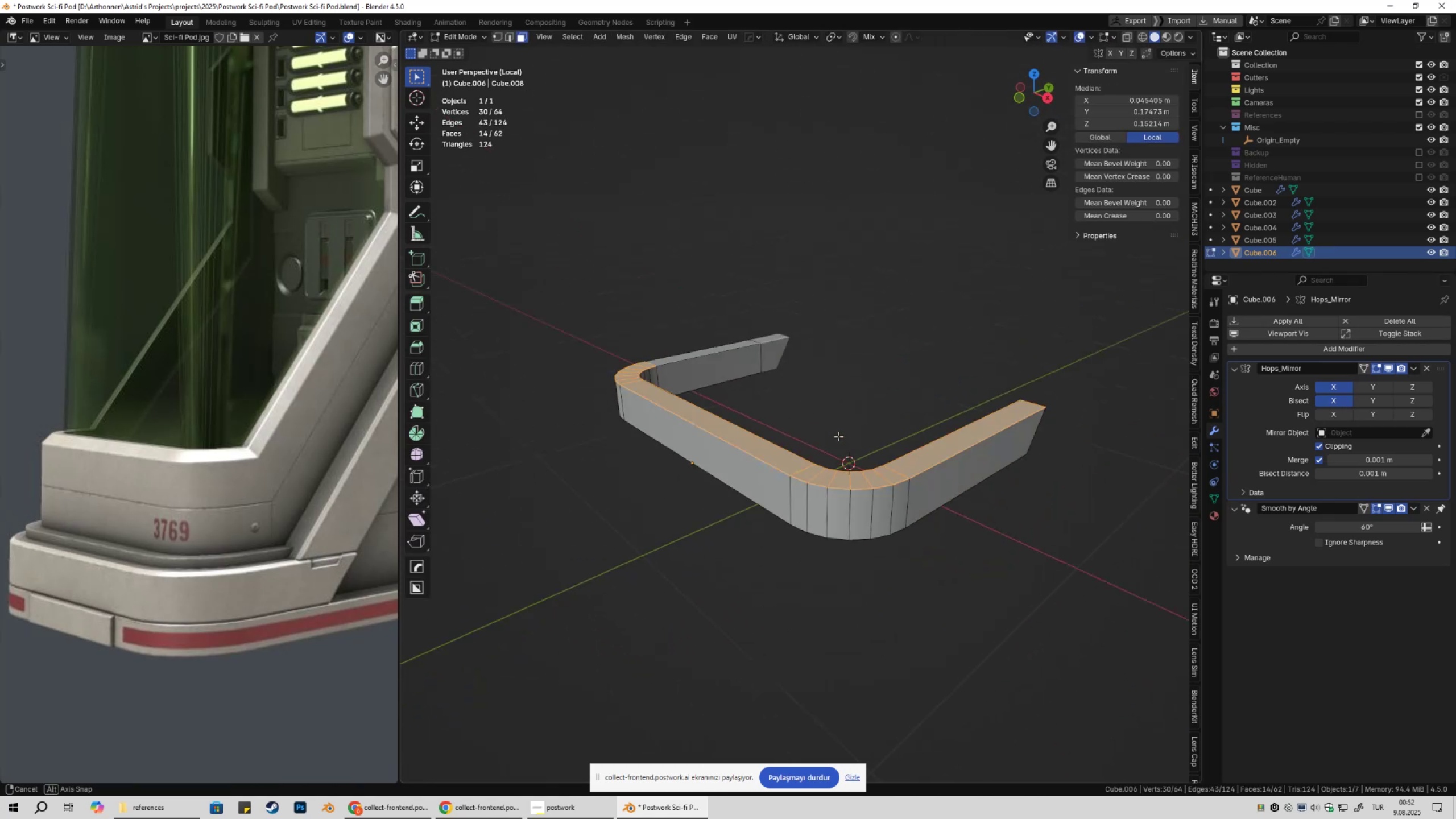 
type(gz)
key(Escape)
key(Tab)
key(Tab)
 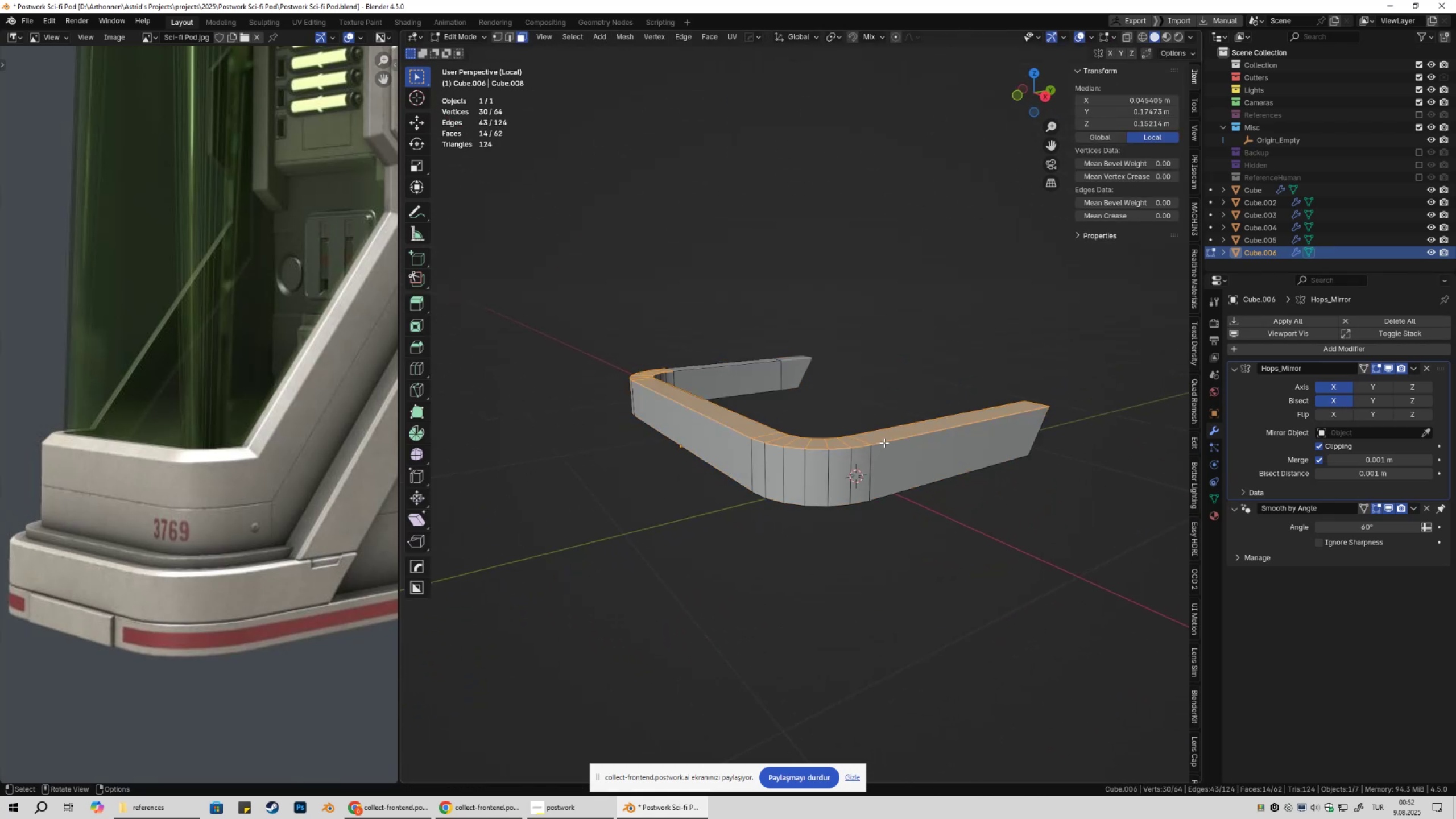 
left_click([886, 442])
 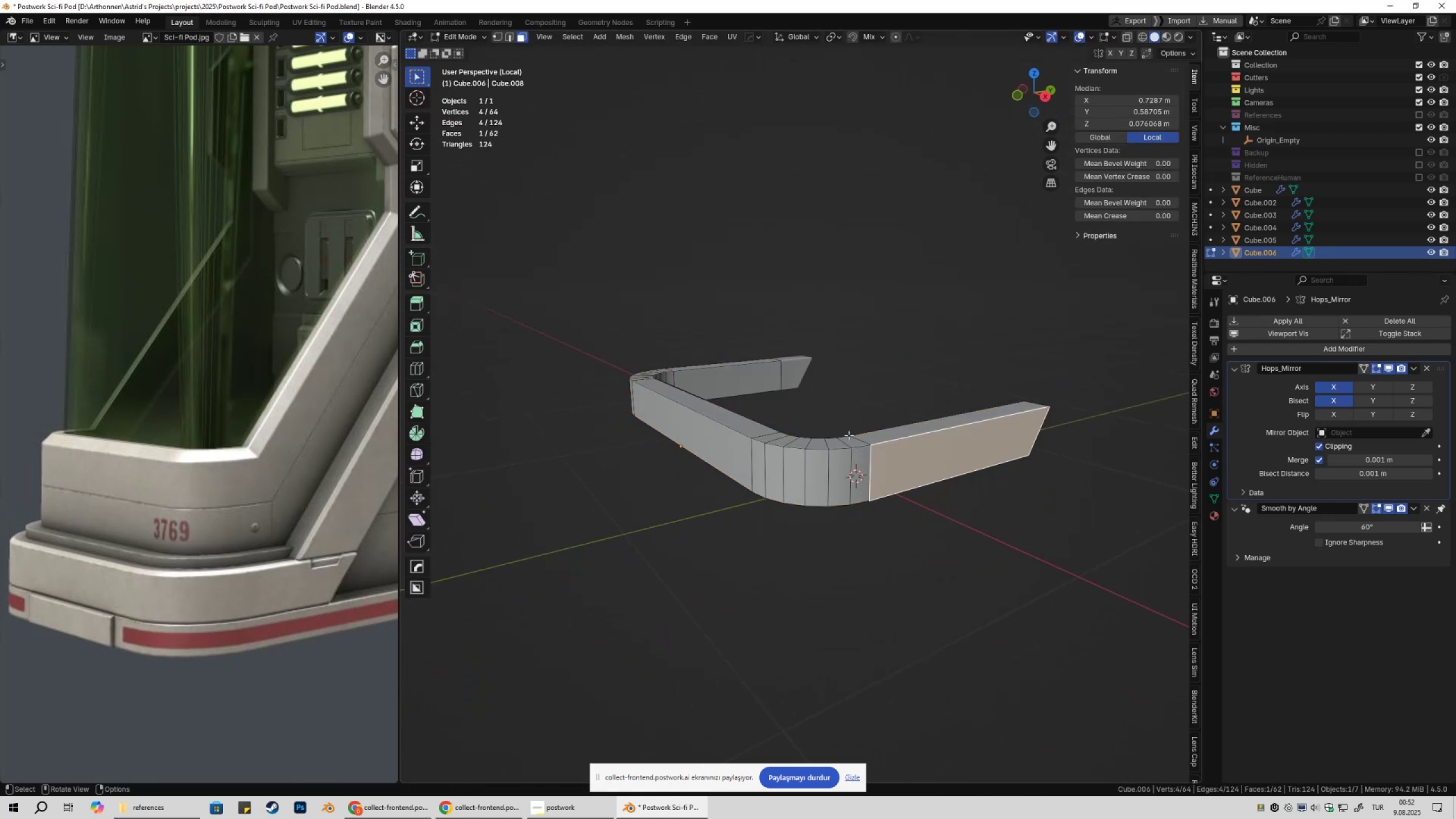 
key(Control+ControlLeft)
 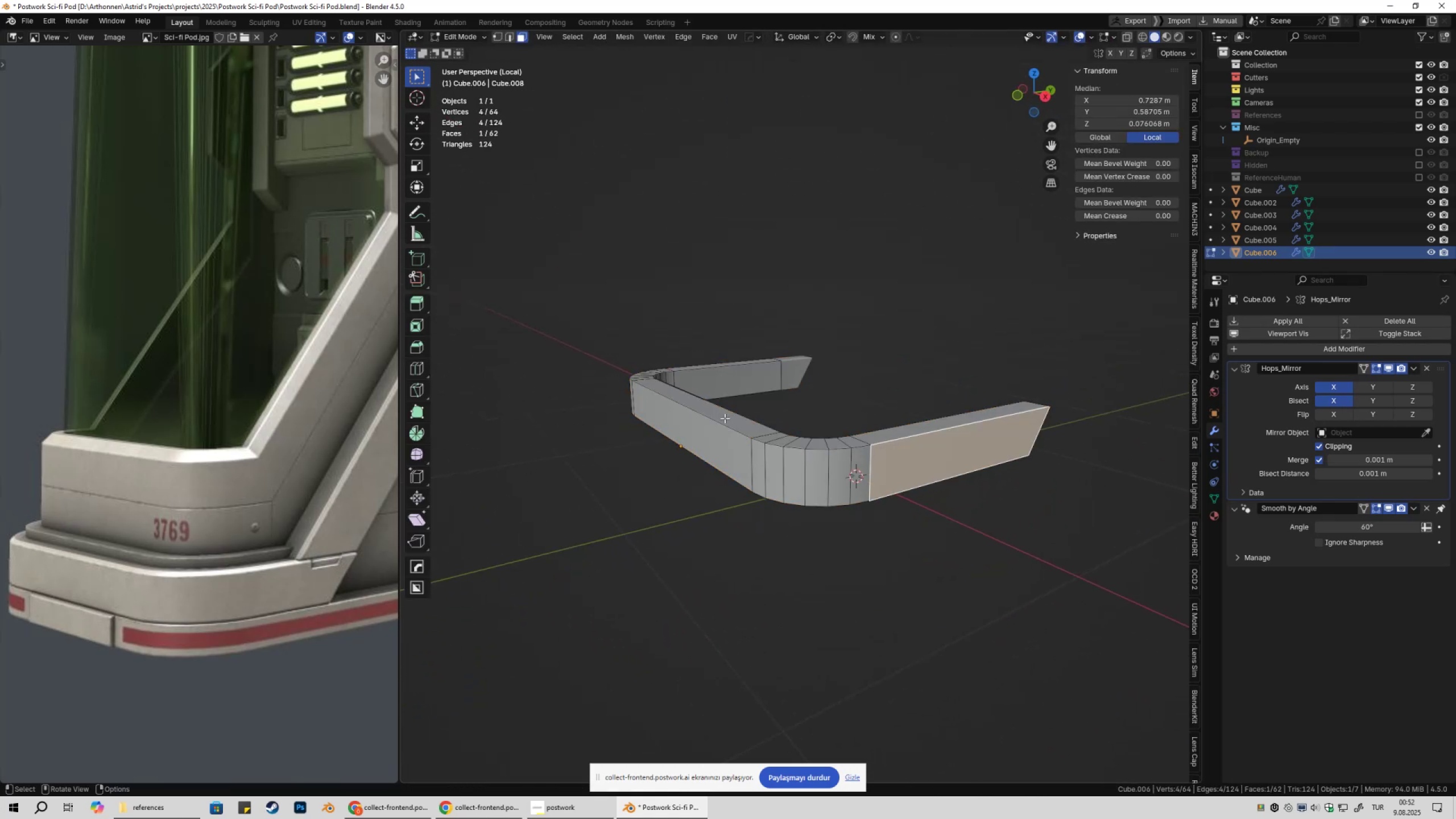 
left_click([725, 418])
 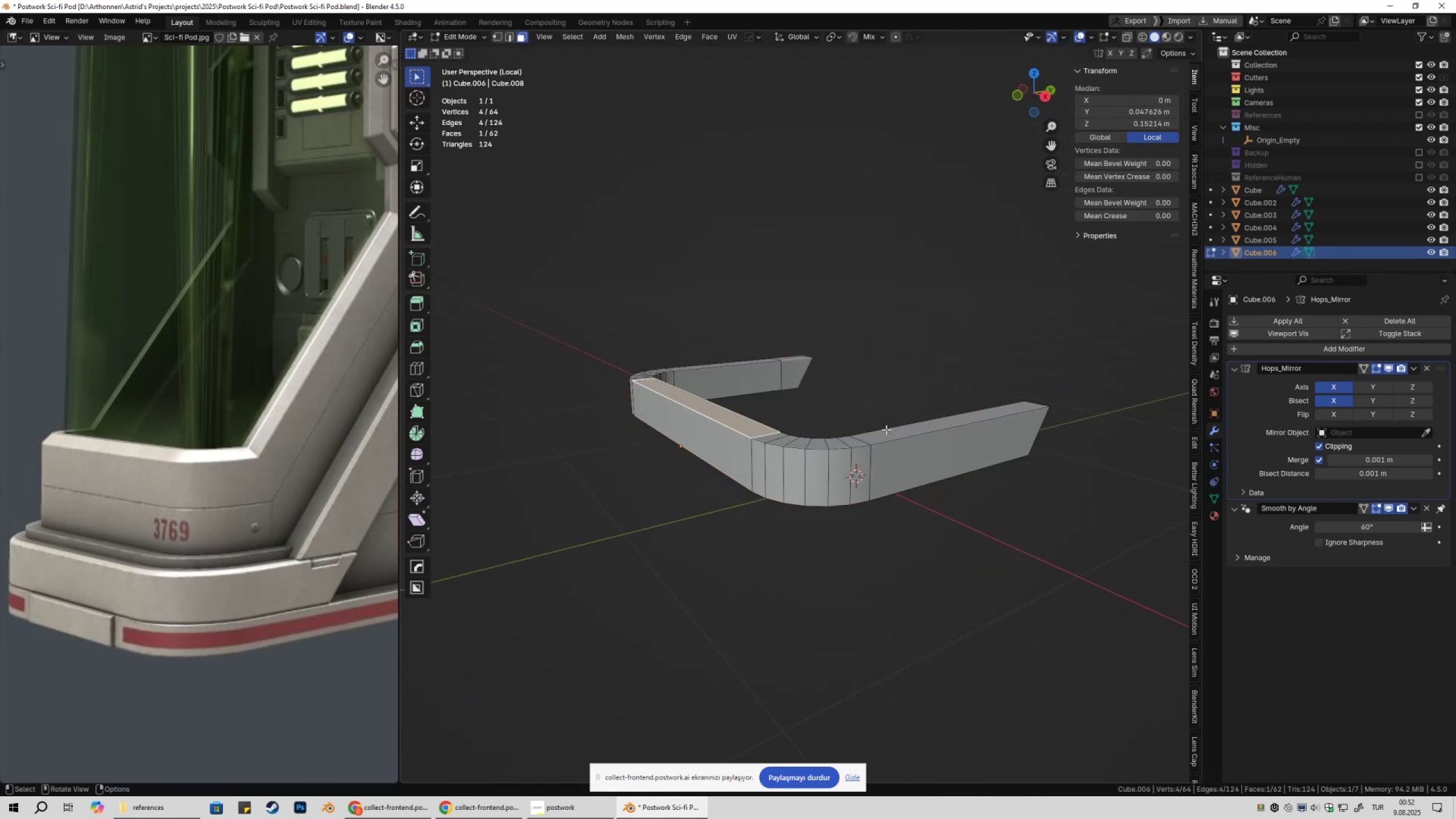 
hold_key(key=ControlLeft, duration=0.4)
left_click([891, 432])
 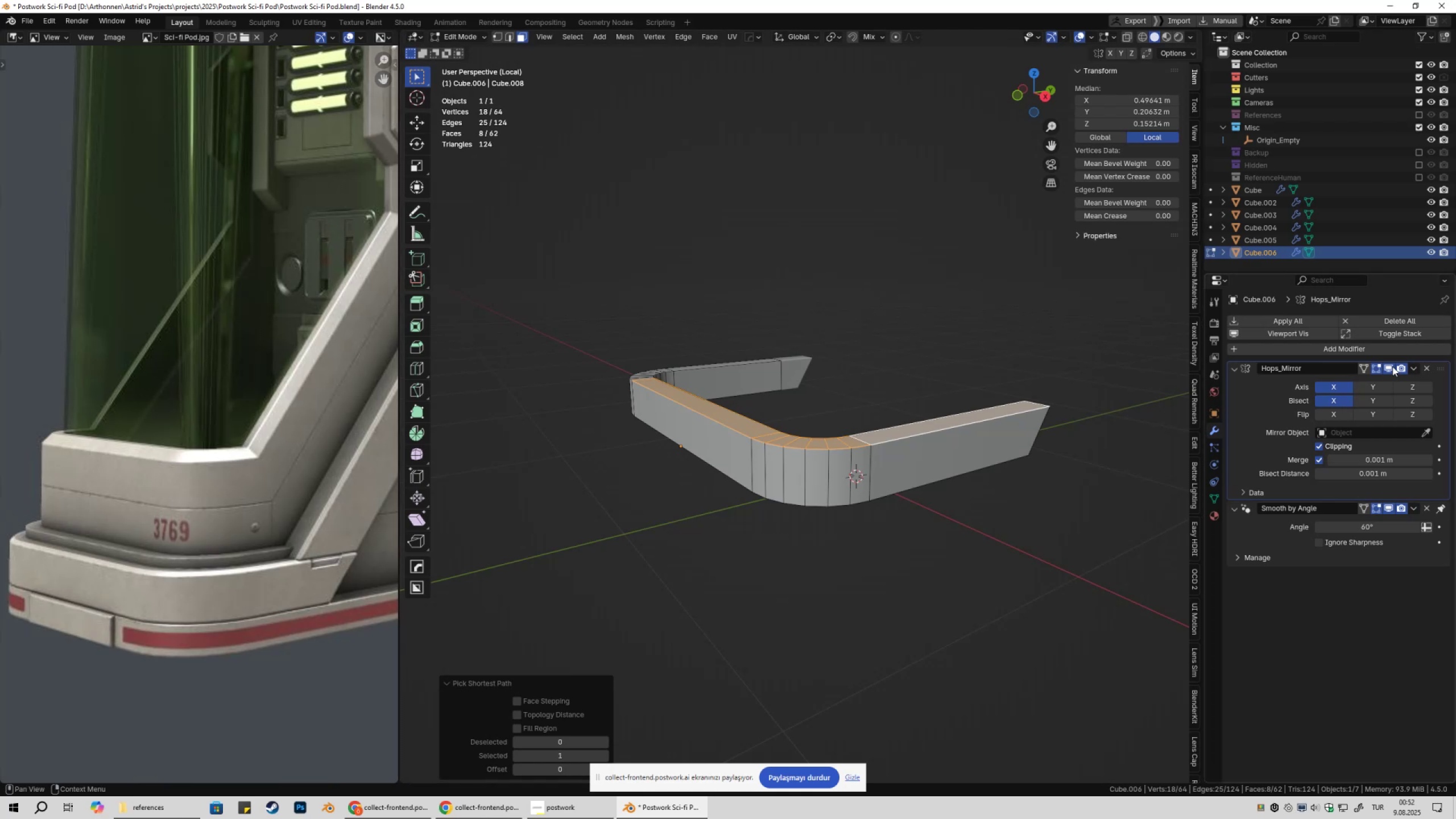 
left_click([1392, 366])
 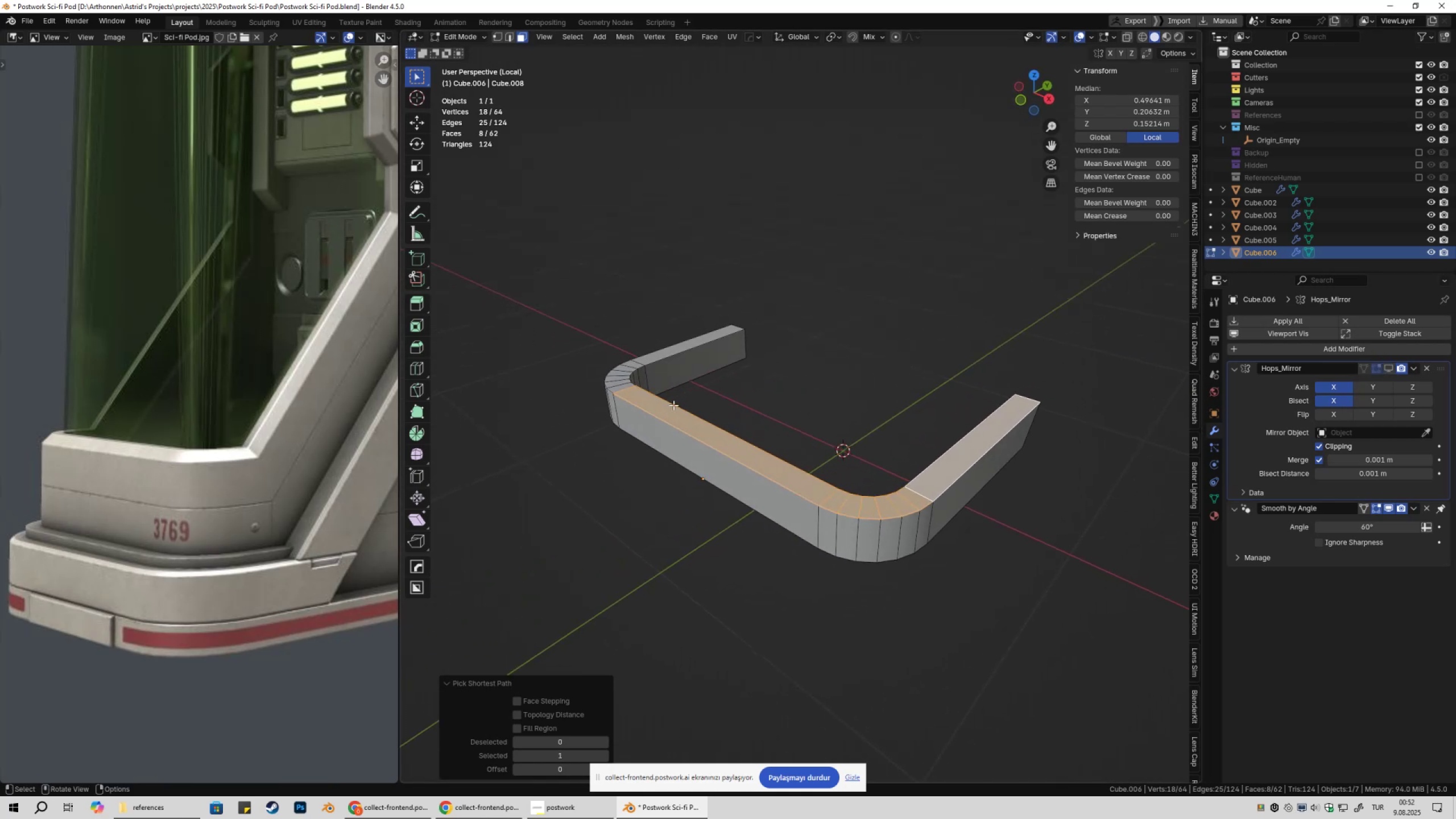 
hold_key(key=ControlLeft, duration=0.56)
 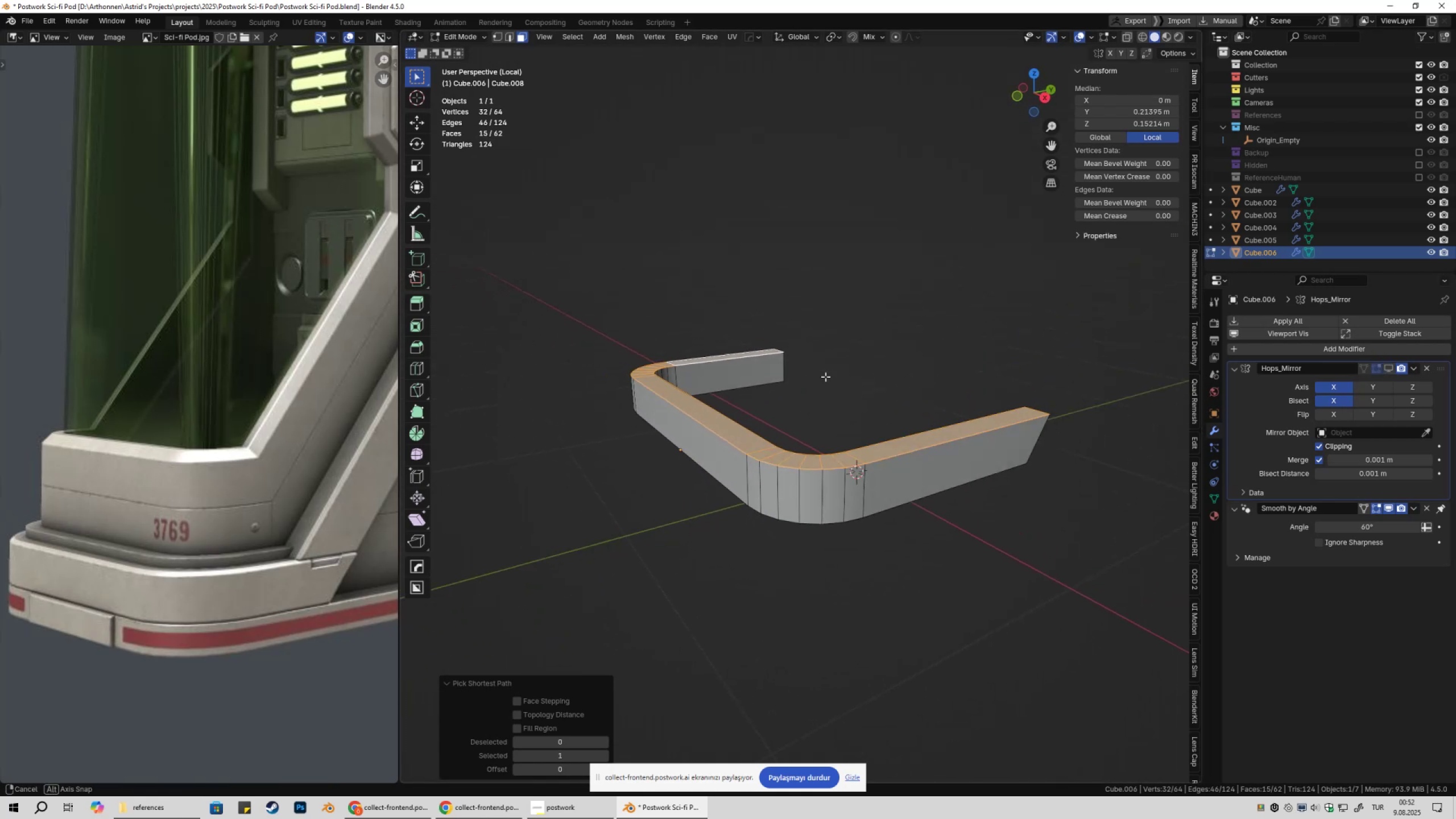 
type(gz)
 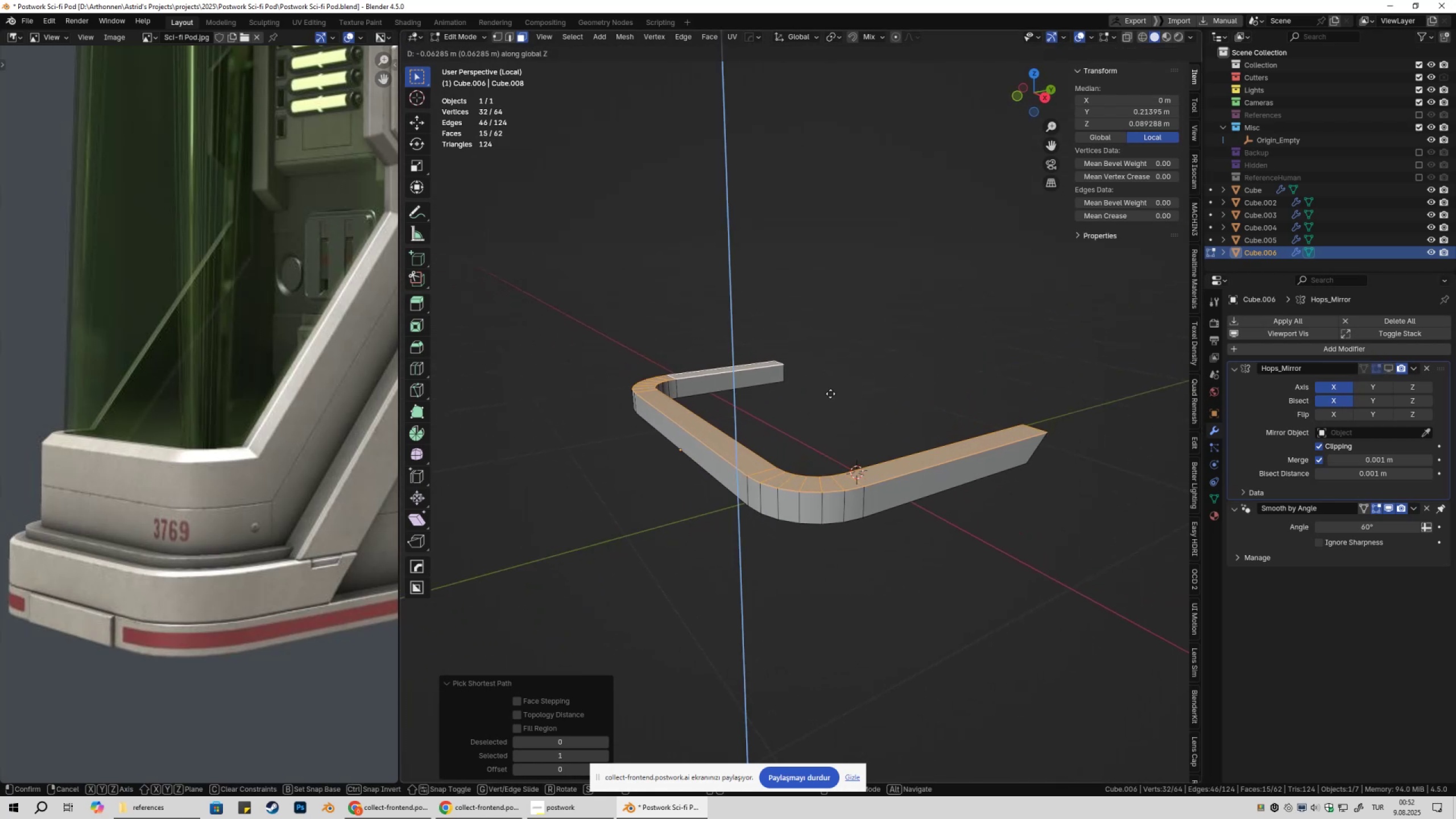 
left_click([830, 394])
 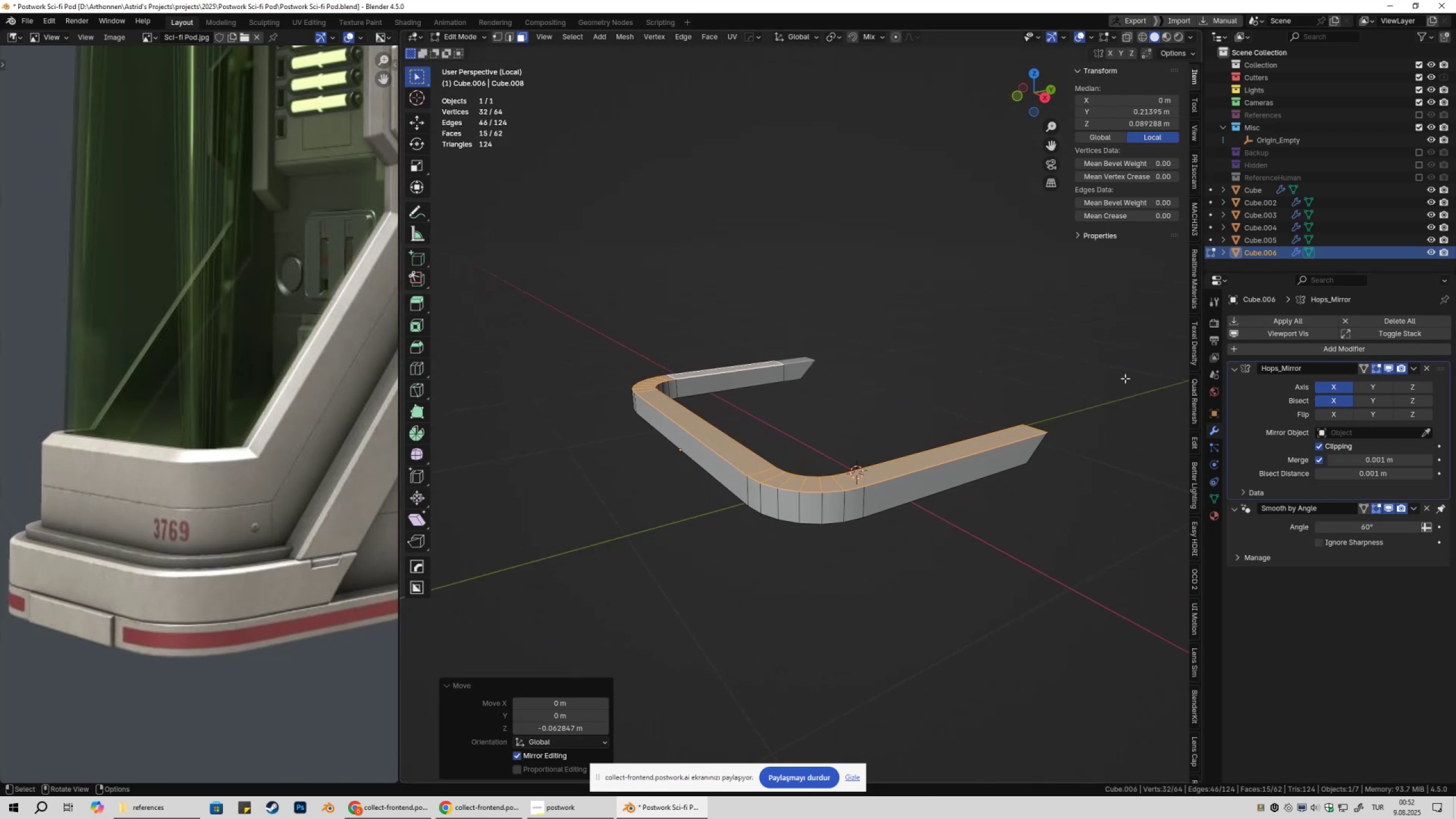 
type(gz/gz)
 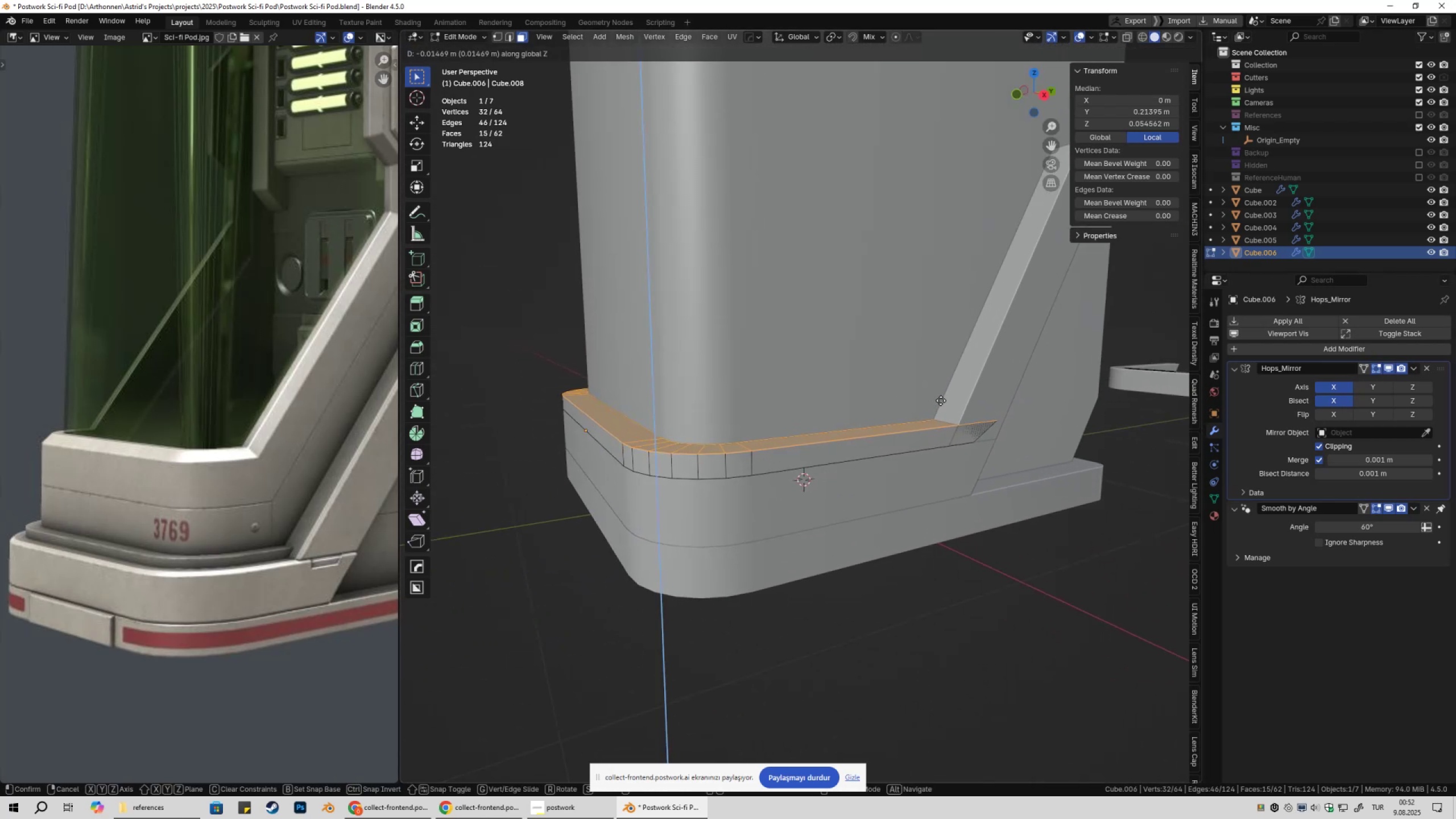 
scroll: coordinate [871, 402], scroll_direction: up, amount: 2.0
 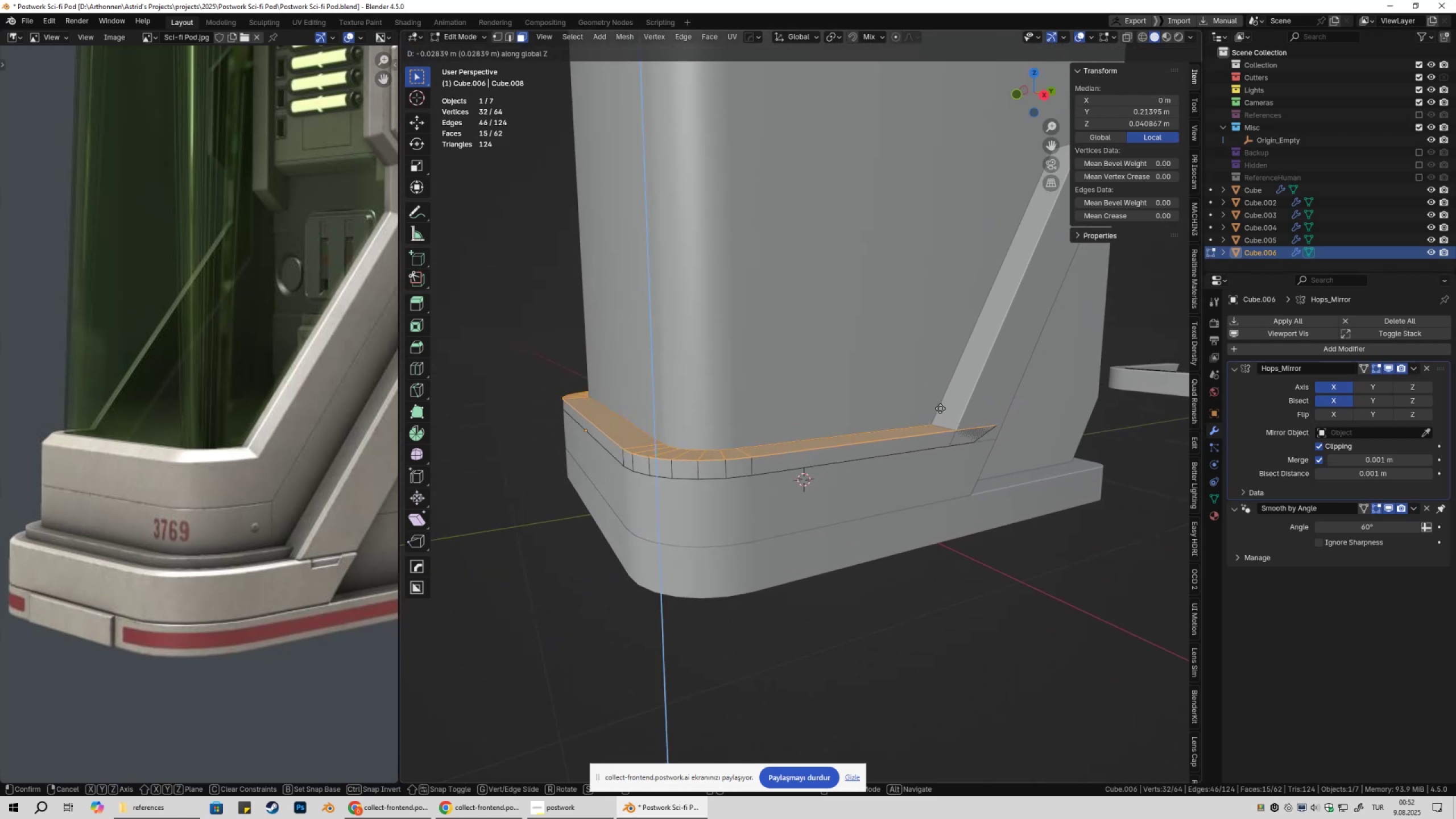 
hold_key(key=ShiftLeft, duration=1.53)
 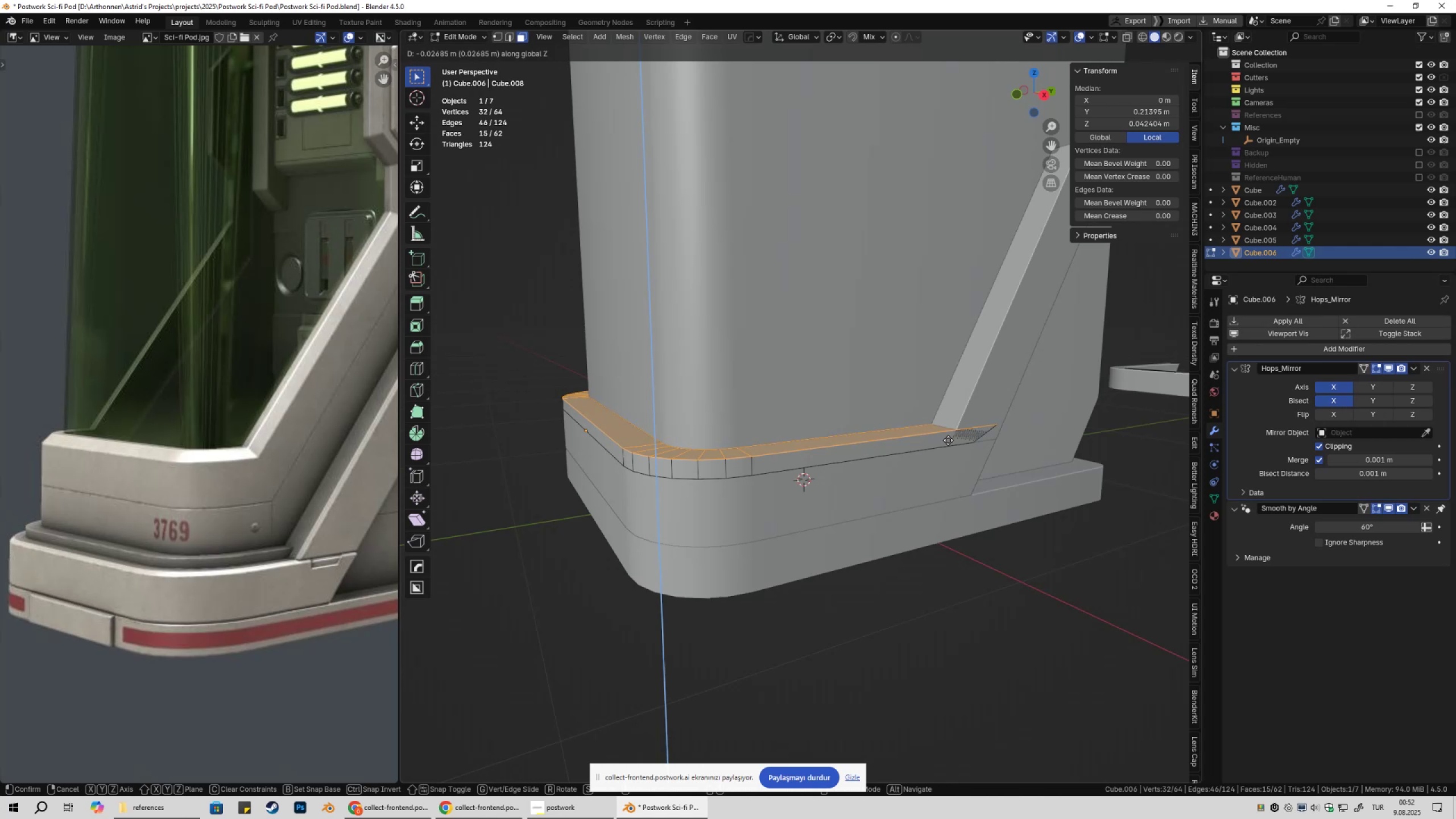 
hold_key(key=ShiftLeft, duration=1.51)
 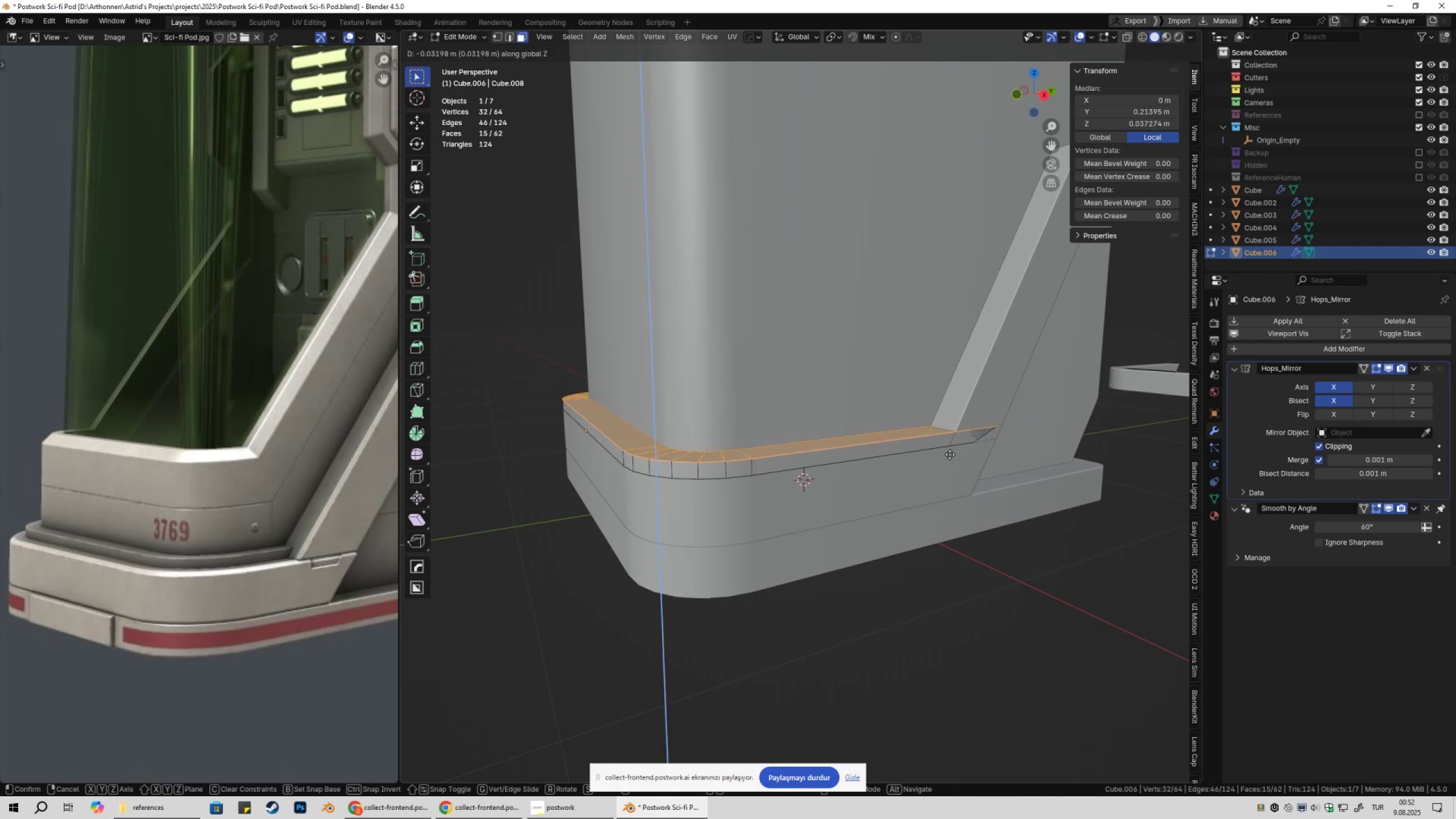 
hold_key(key=ShiftLeft, duration=1.53)
 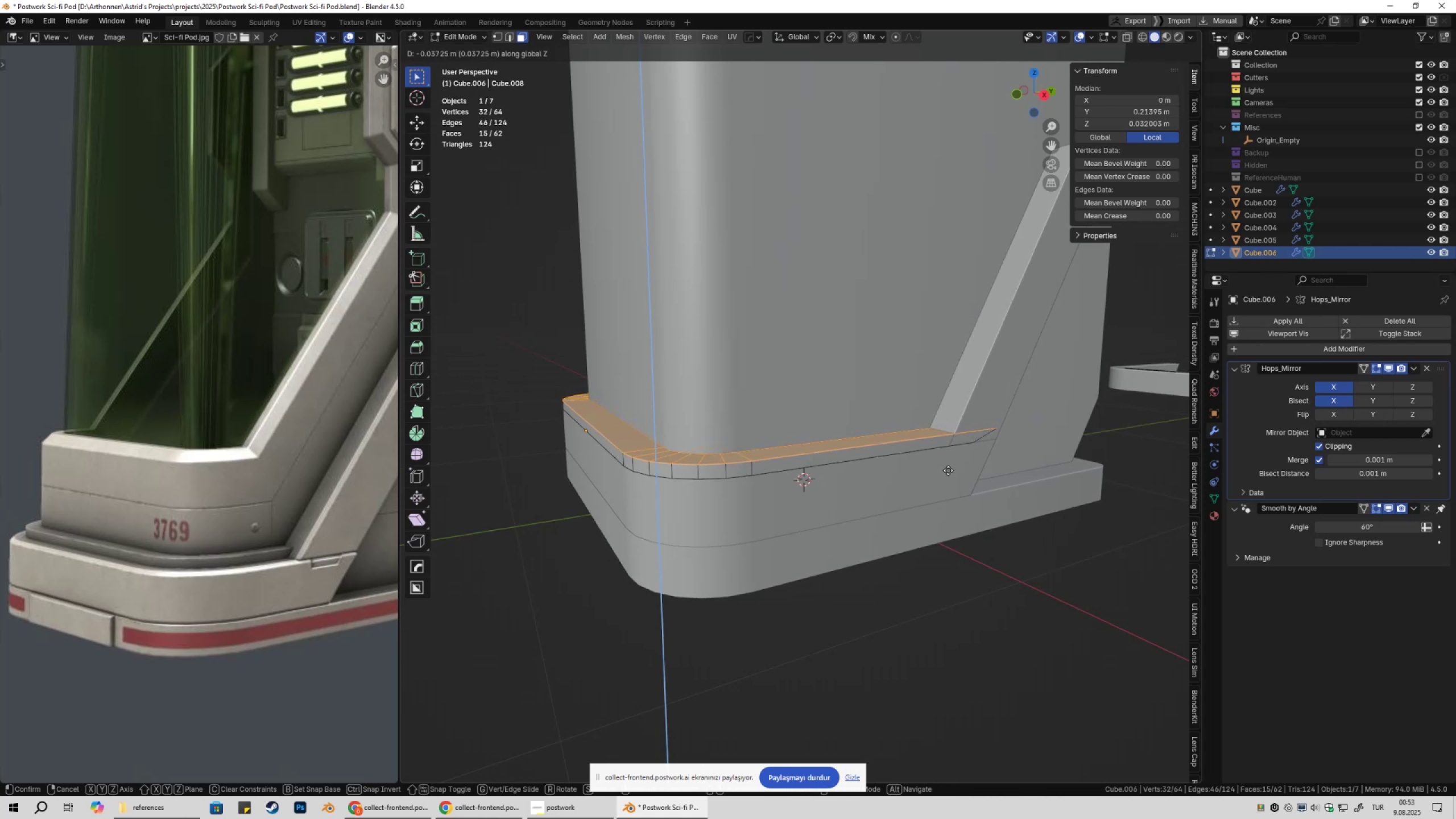 
hold_key(key=ShiftLeft, duration=1.51)
 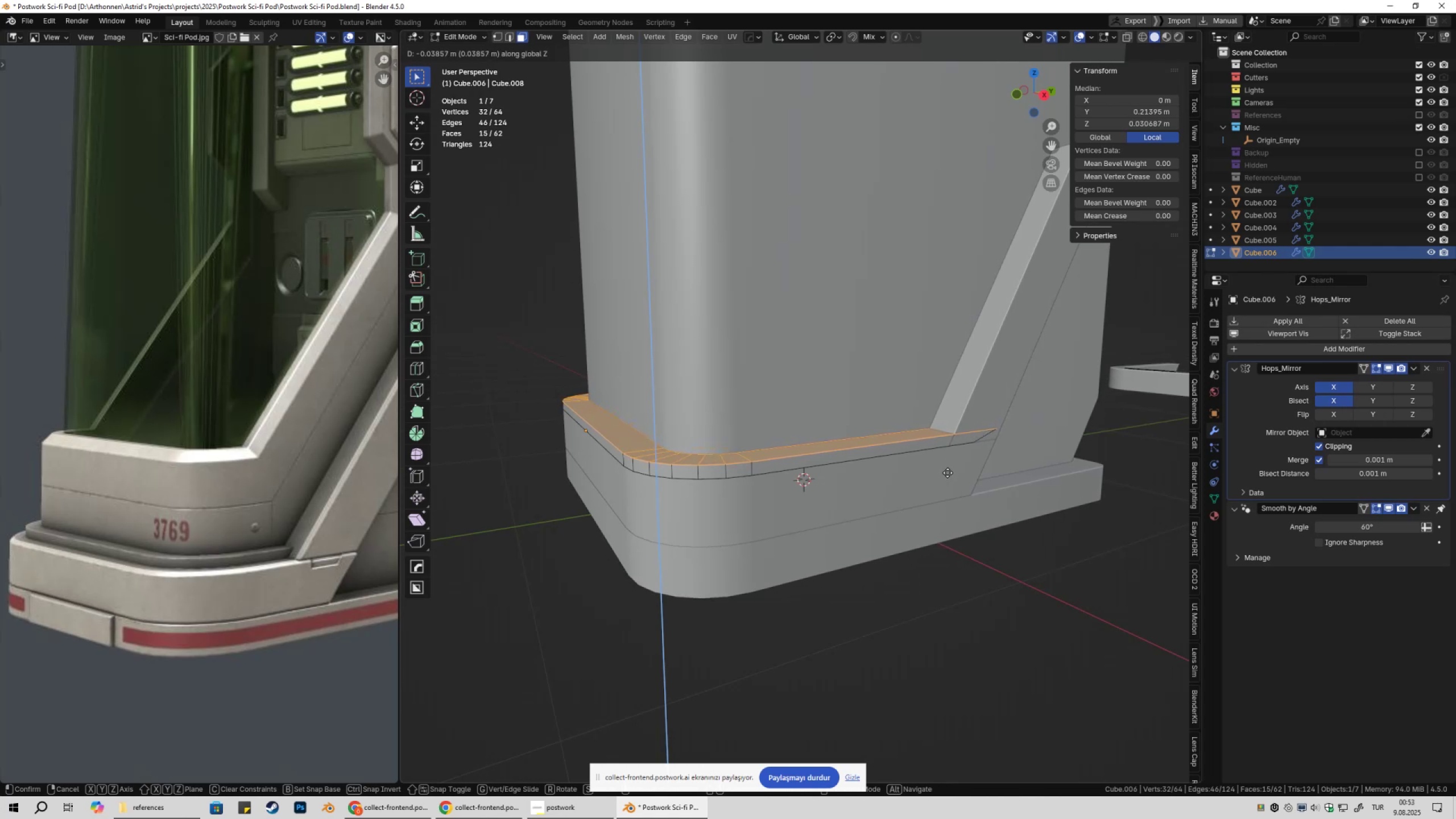 
hold_key(key=ShiftLeft, duration=0.95)
left_click([948, 470])
 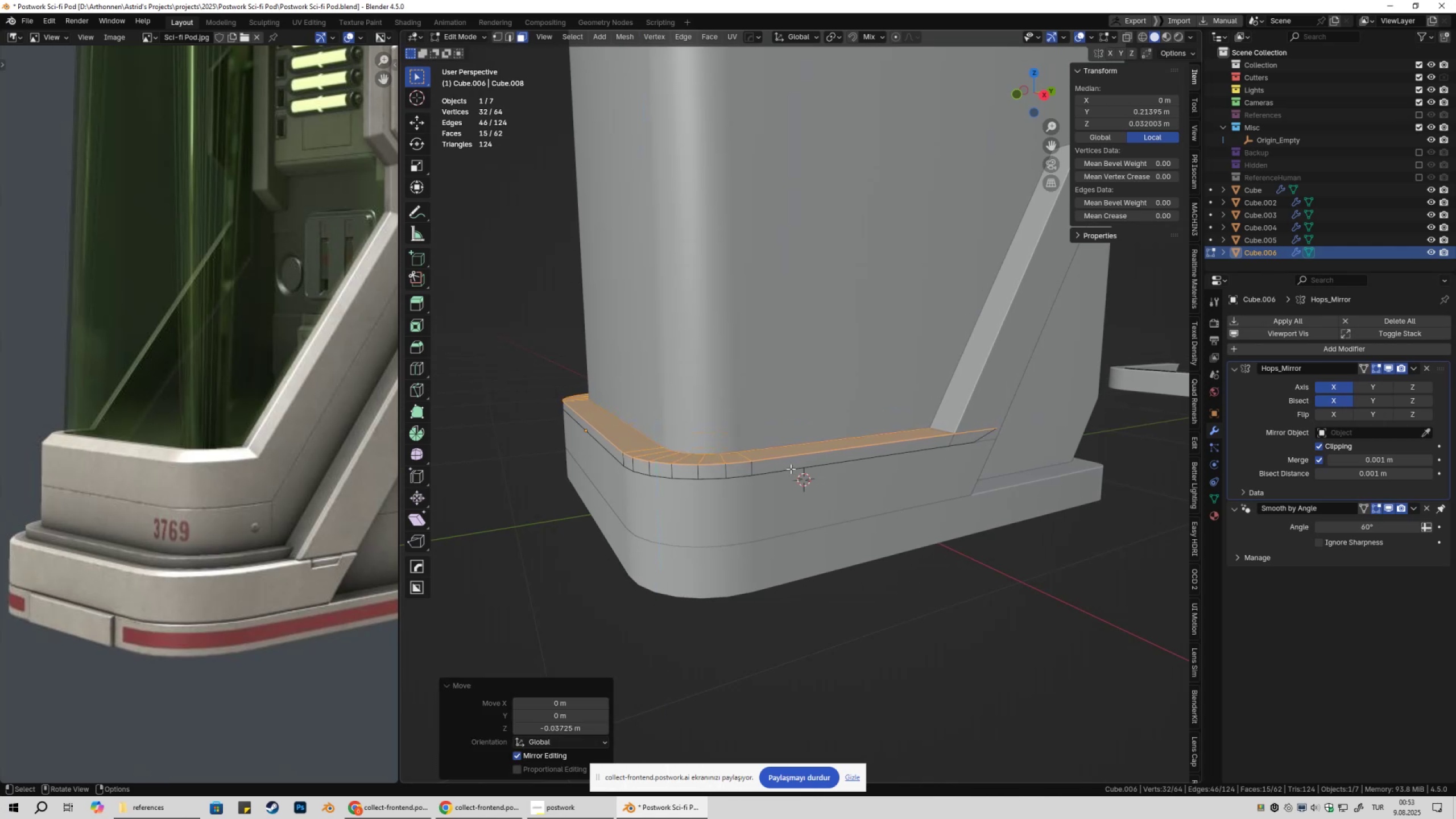 
key(3)
 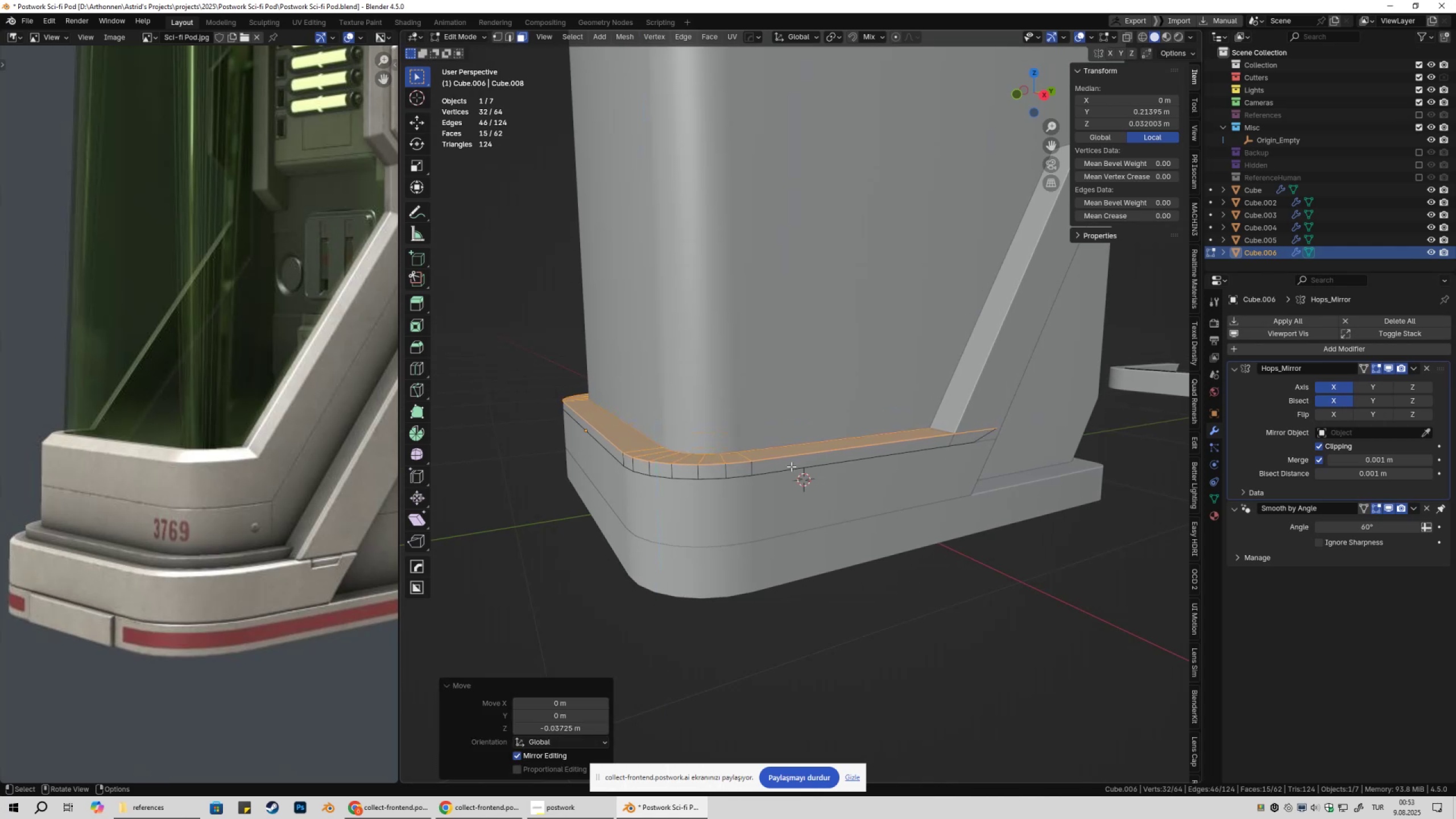 
left_click([791, 466])
 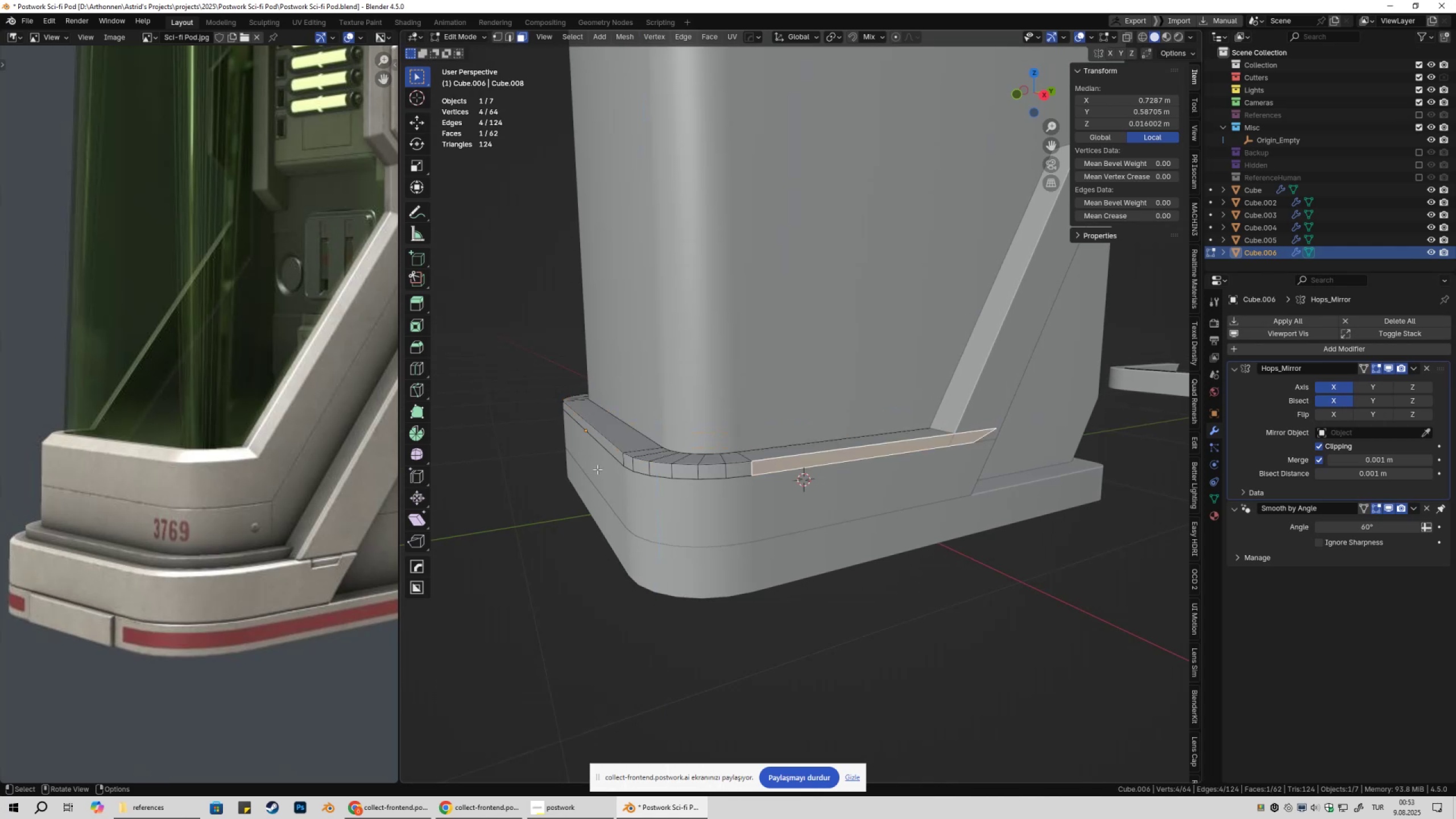 
hold_key(key=ControlLeft, duration=0.39)
left_click([595, 439])
 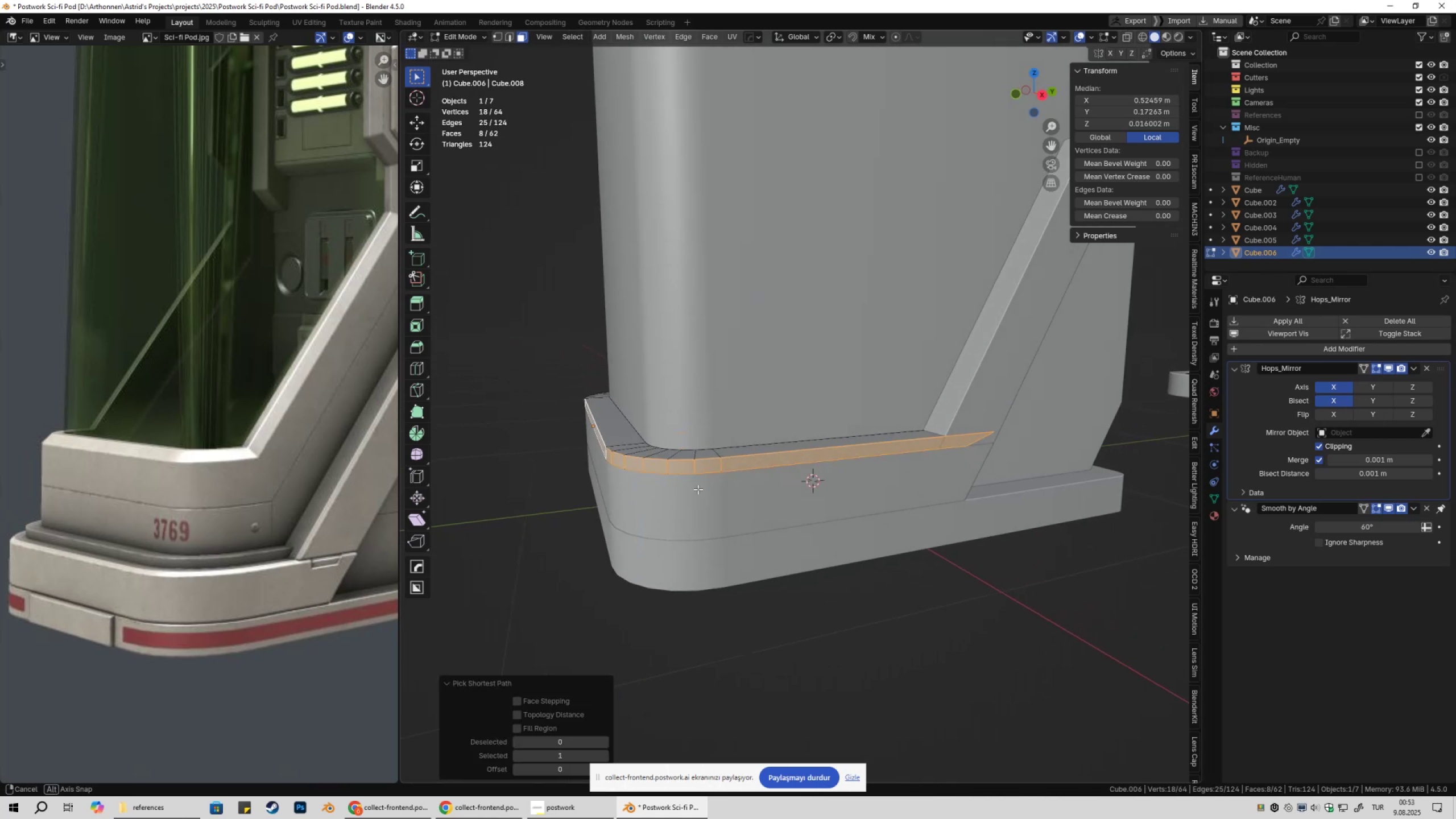 
type(gg)
key(Escape)
 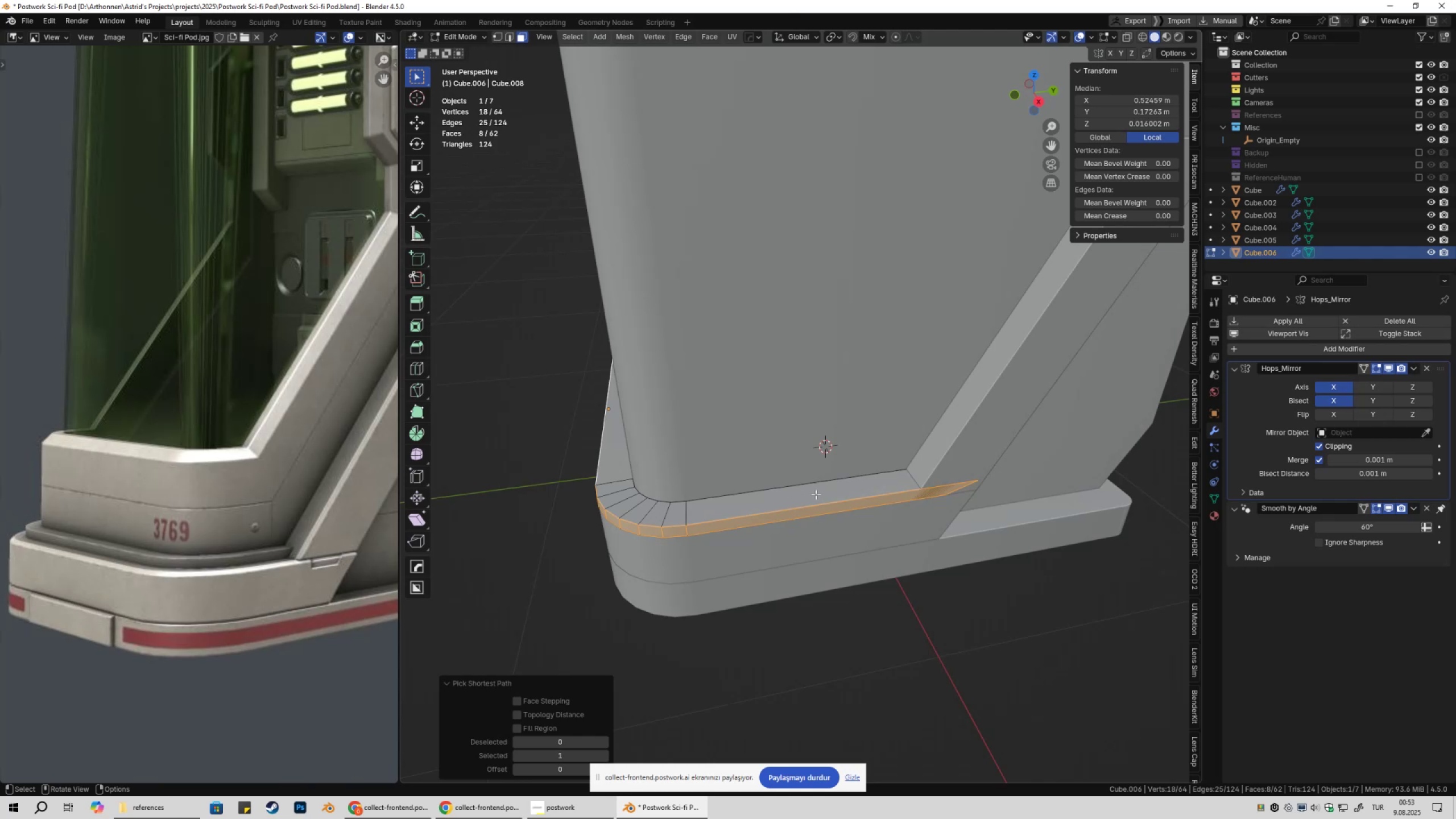 
key(Alt+AltLeft)
 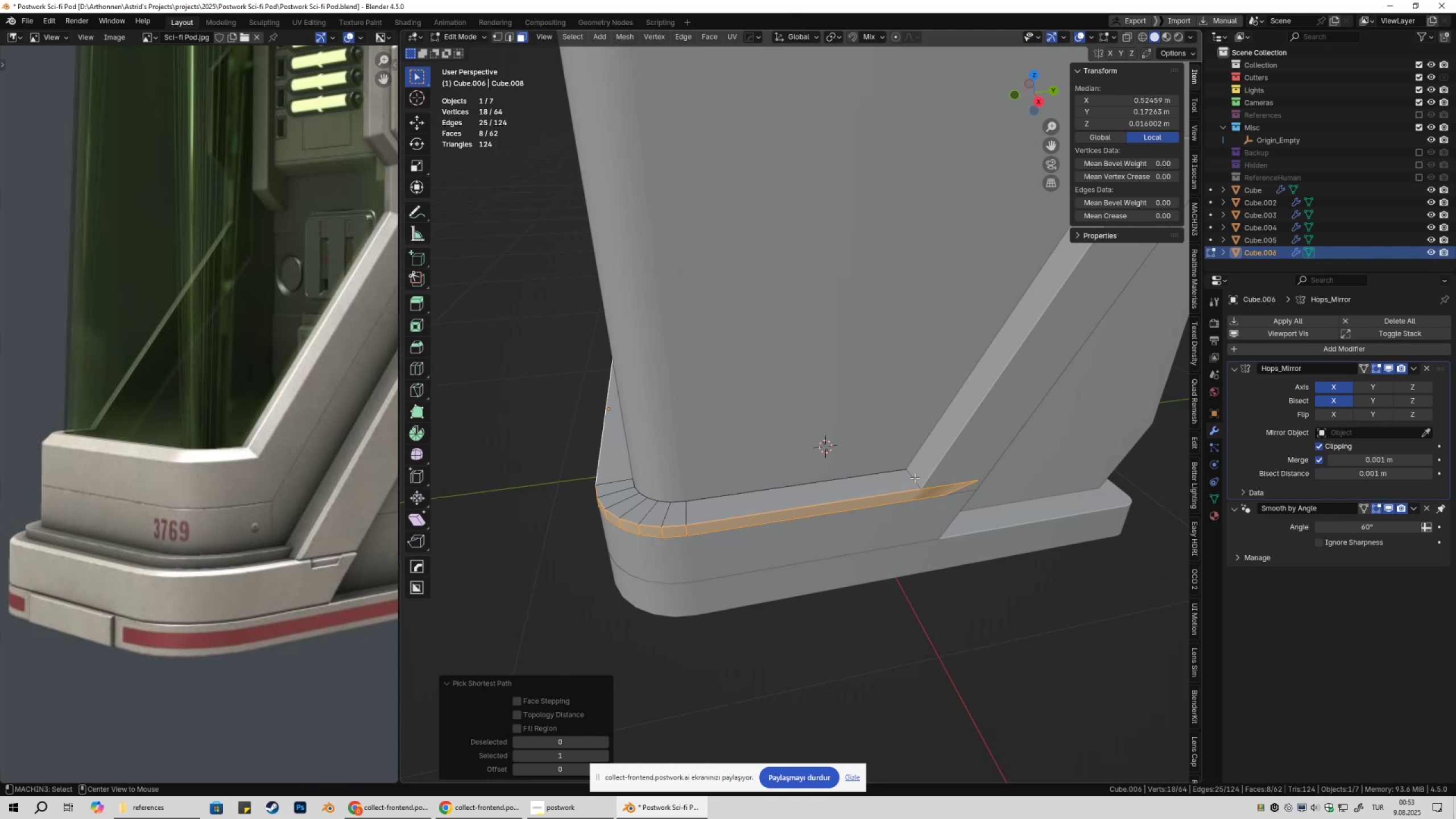 
key(Alt+S)
 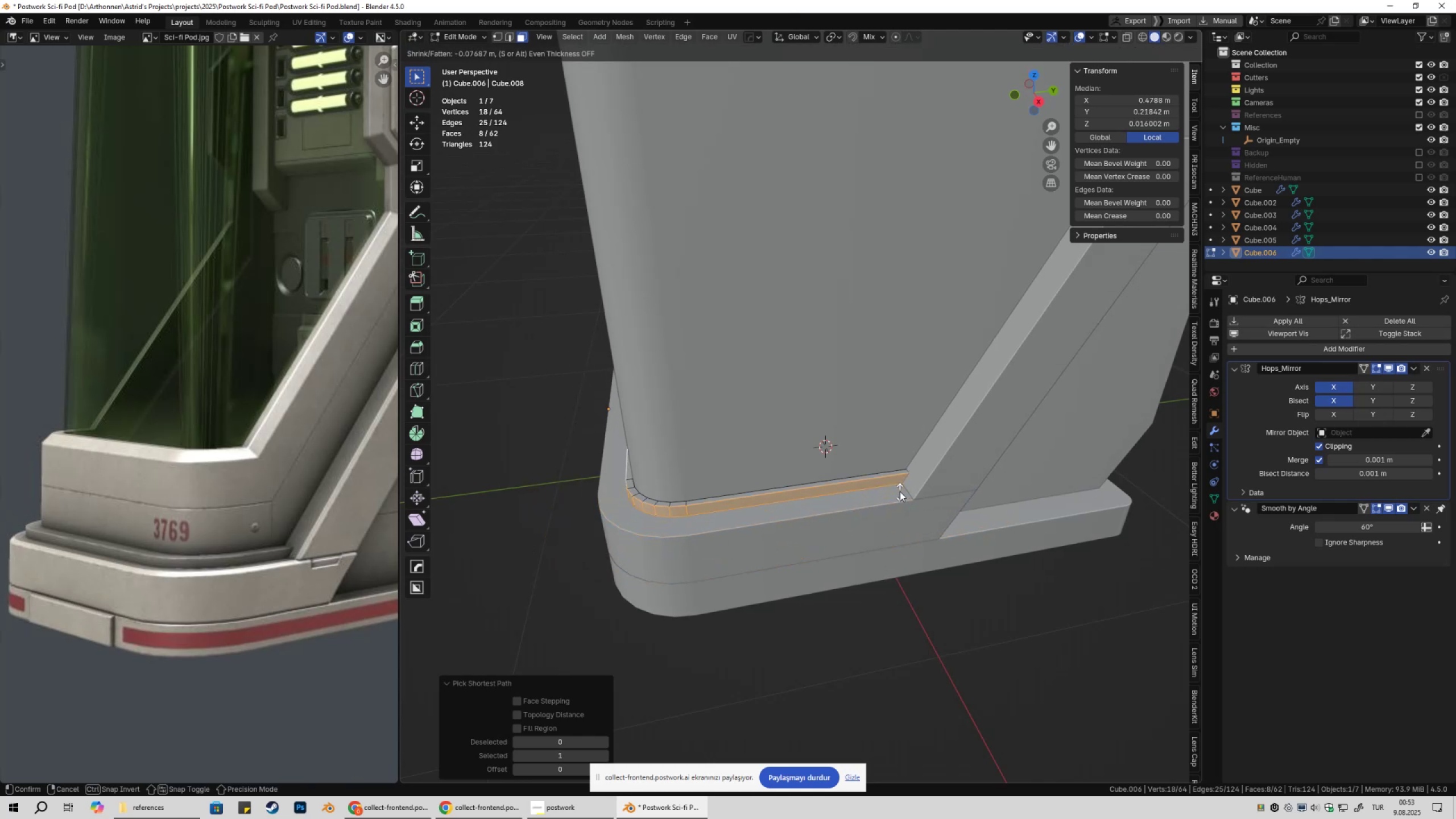 
hold_key(key=ShiftLeft, duration=1.53)
 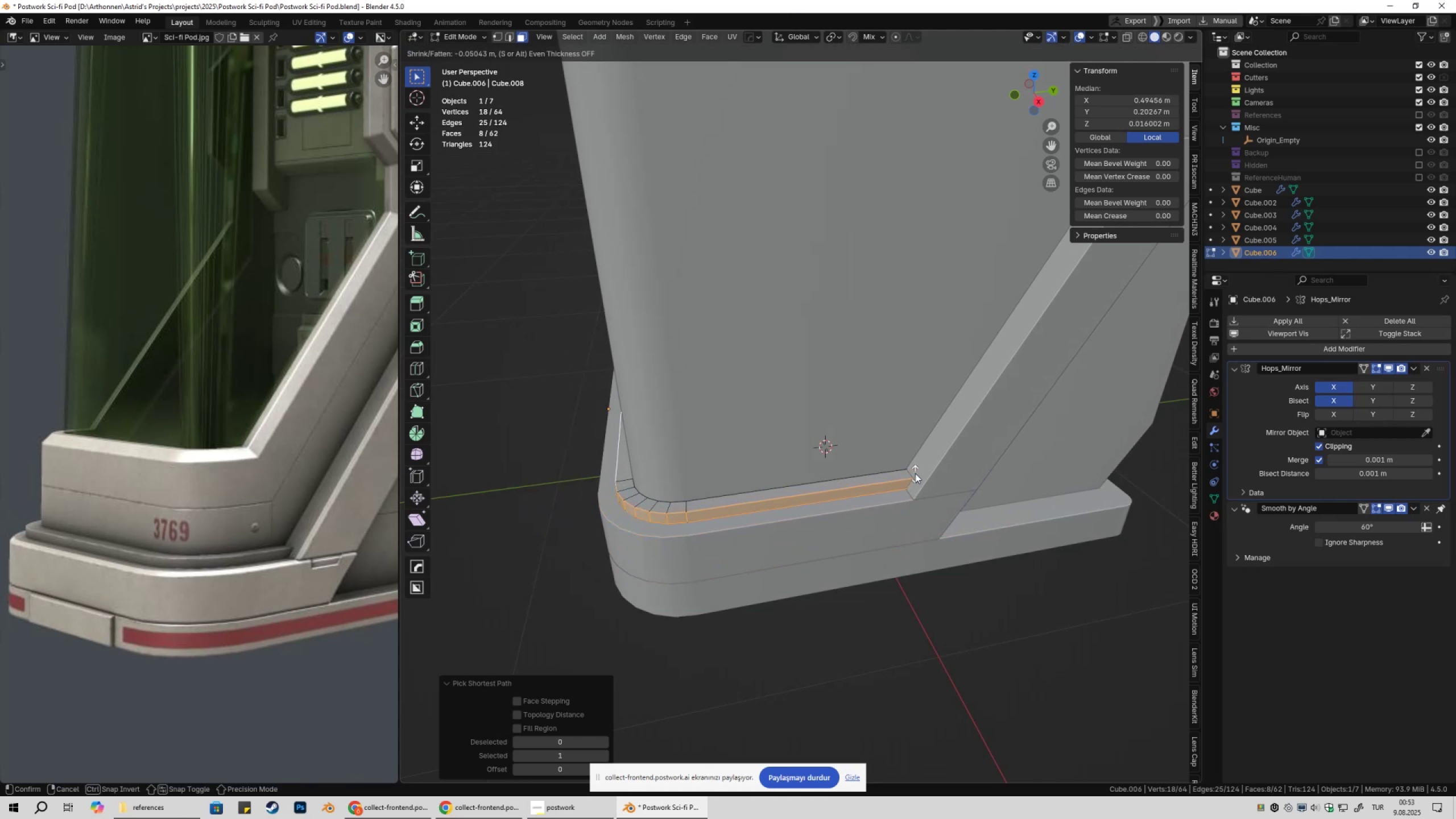 
hold_key(key=ShiftLeft, duration=1.52)
 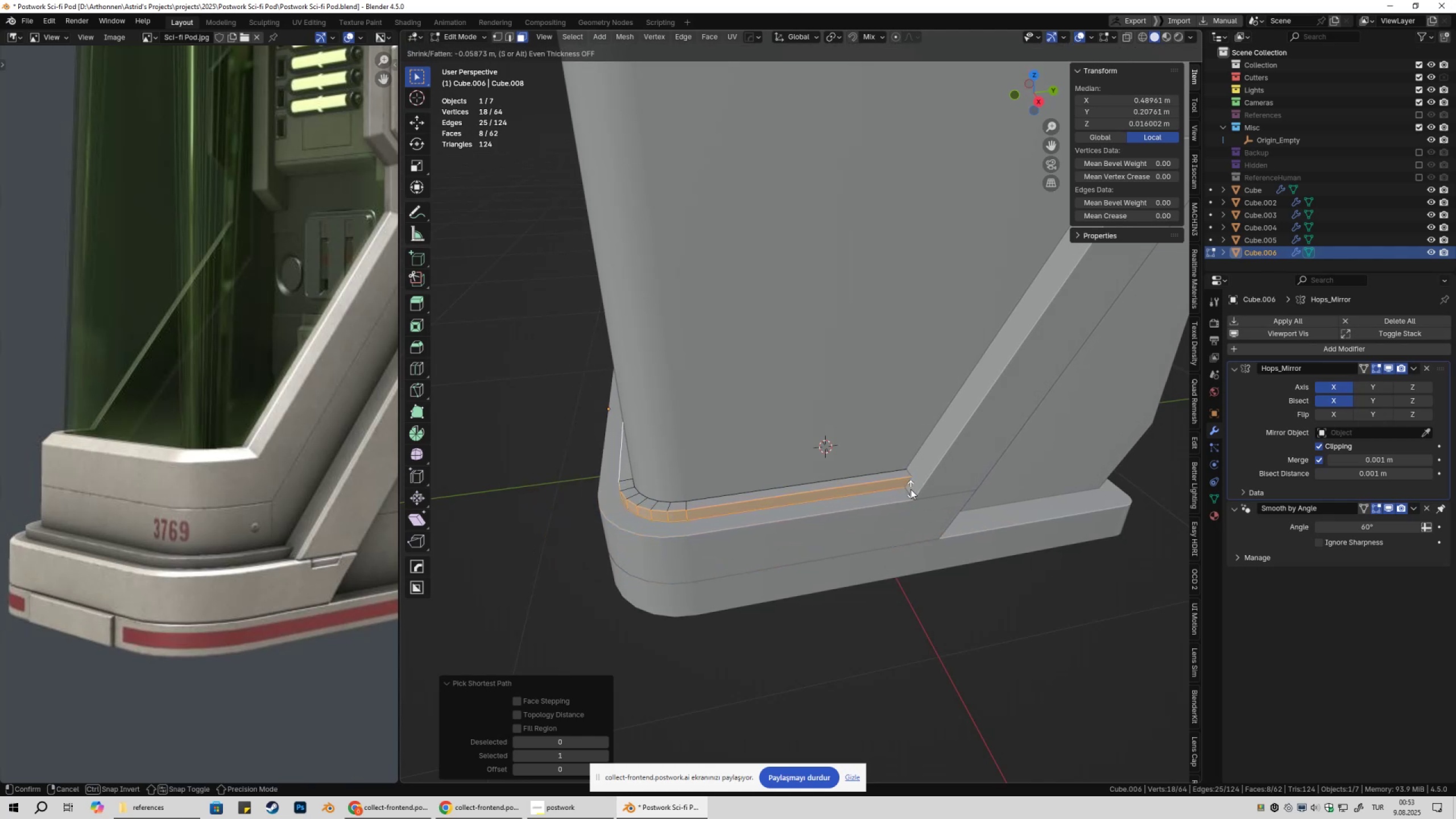 
hold_key(key=ShiftLeft, duration=1.51)
 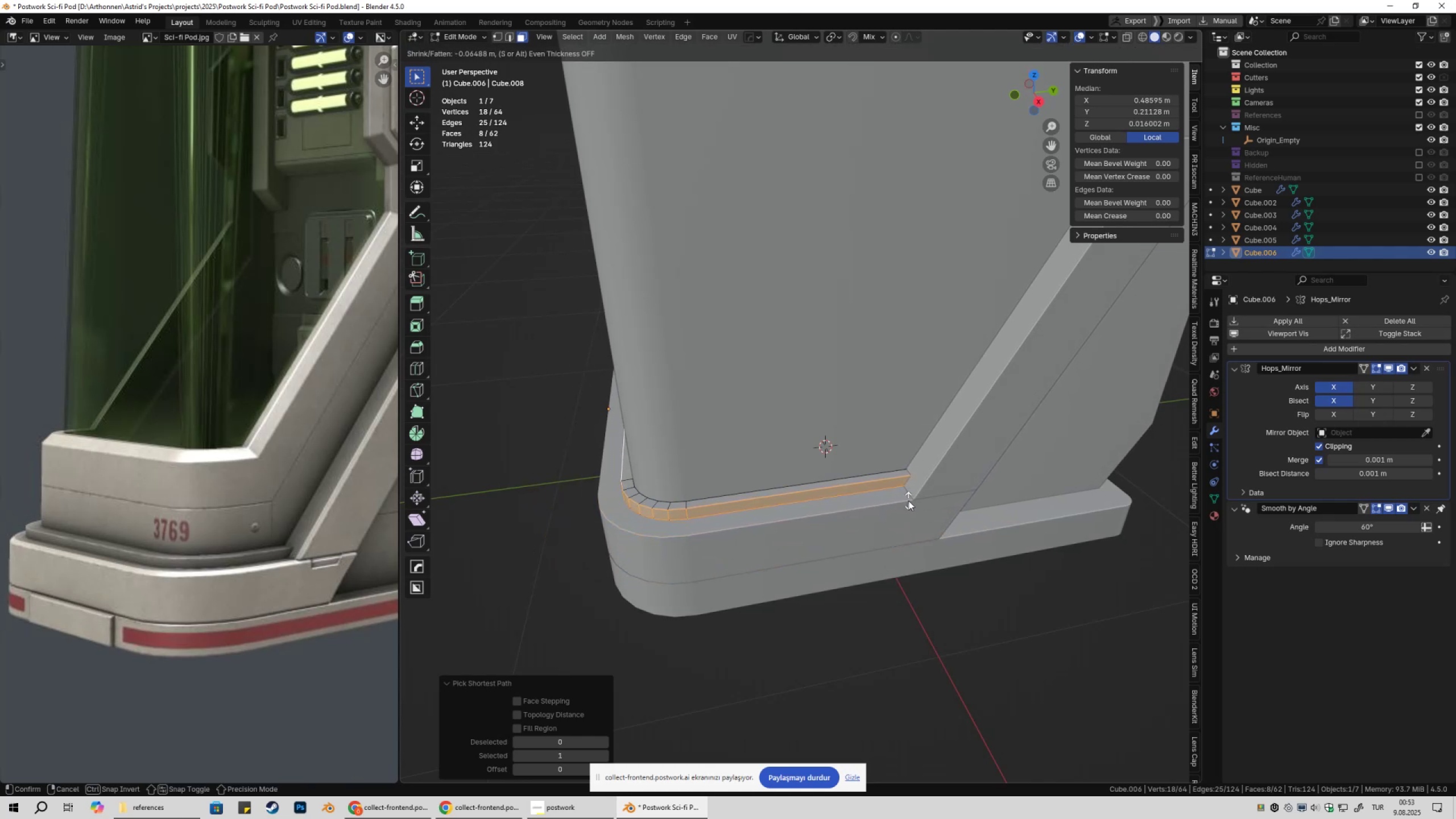 
hold_key(key=ShiftLeft, duration=1.53)
 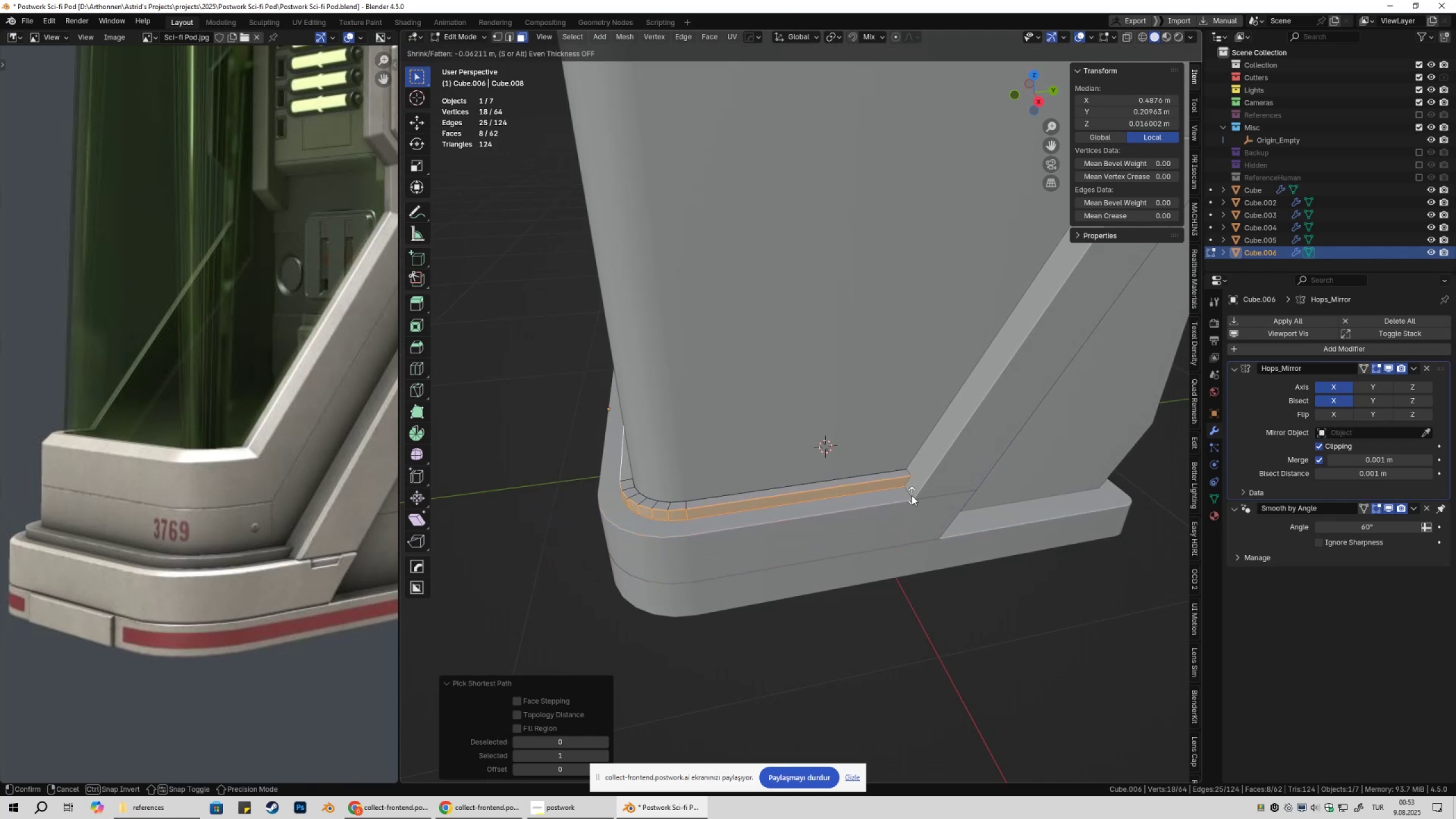 
hold_key(key=ShiftLeft, duration=1.51)
 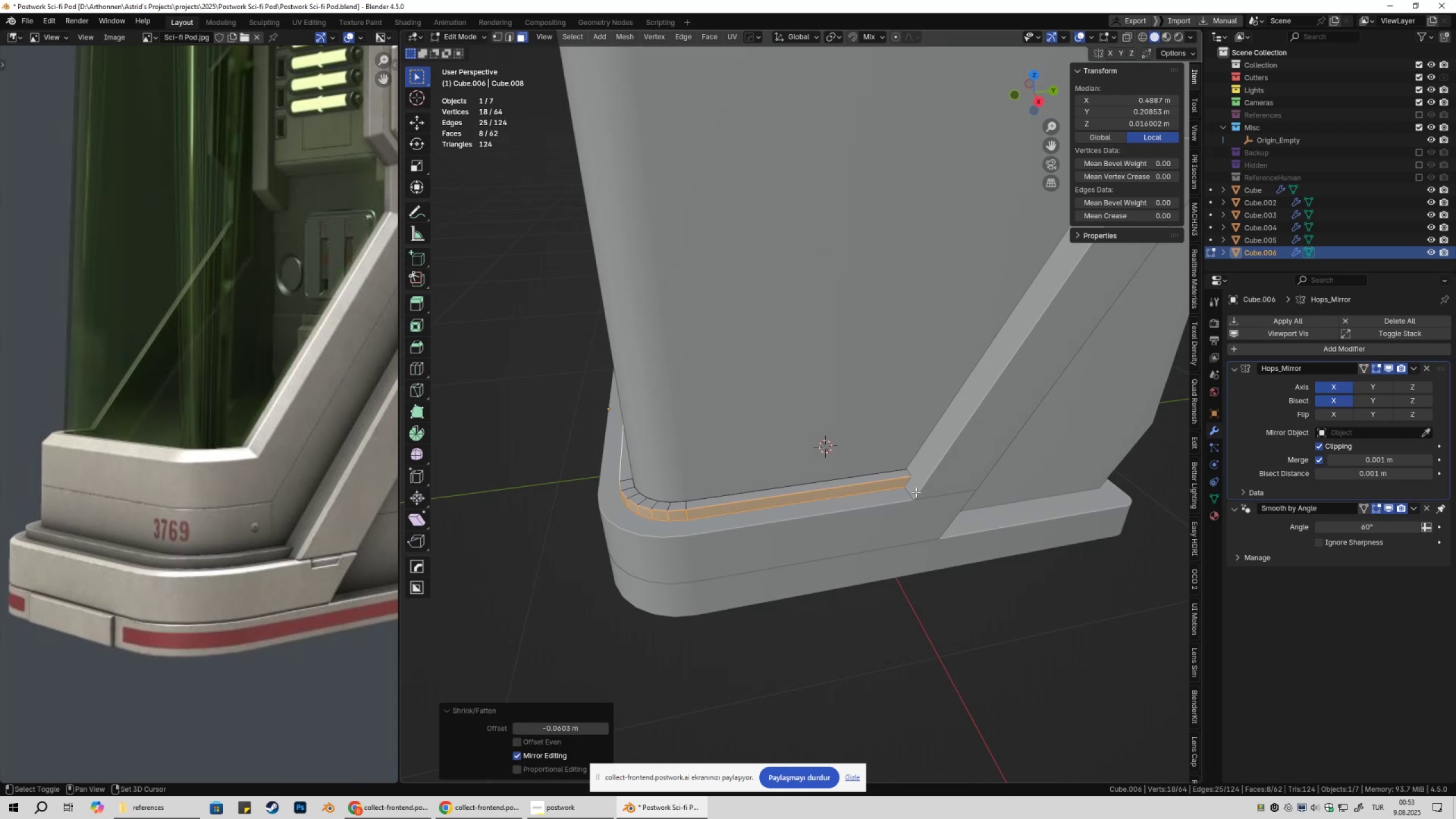 
left_click([916, 492])
 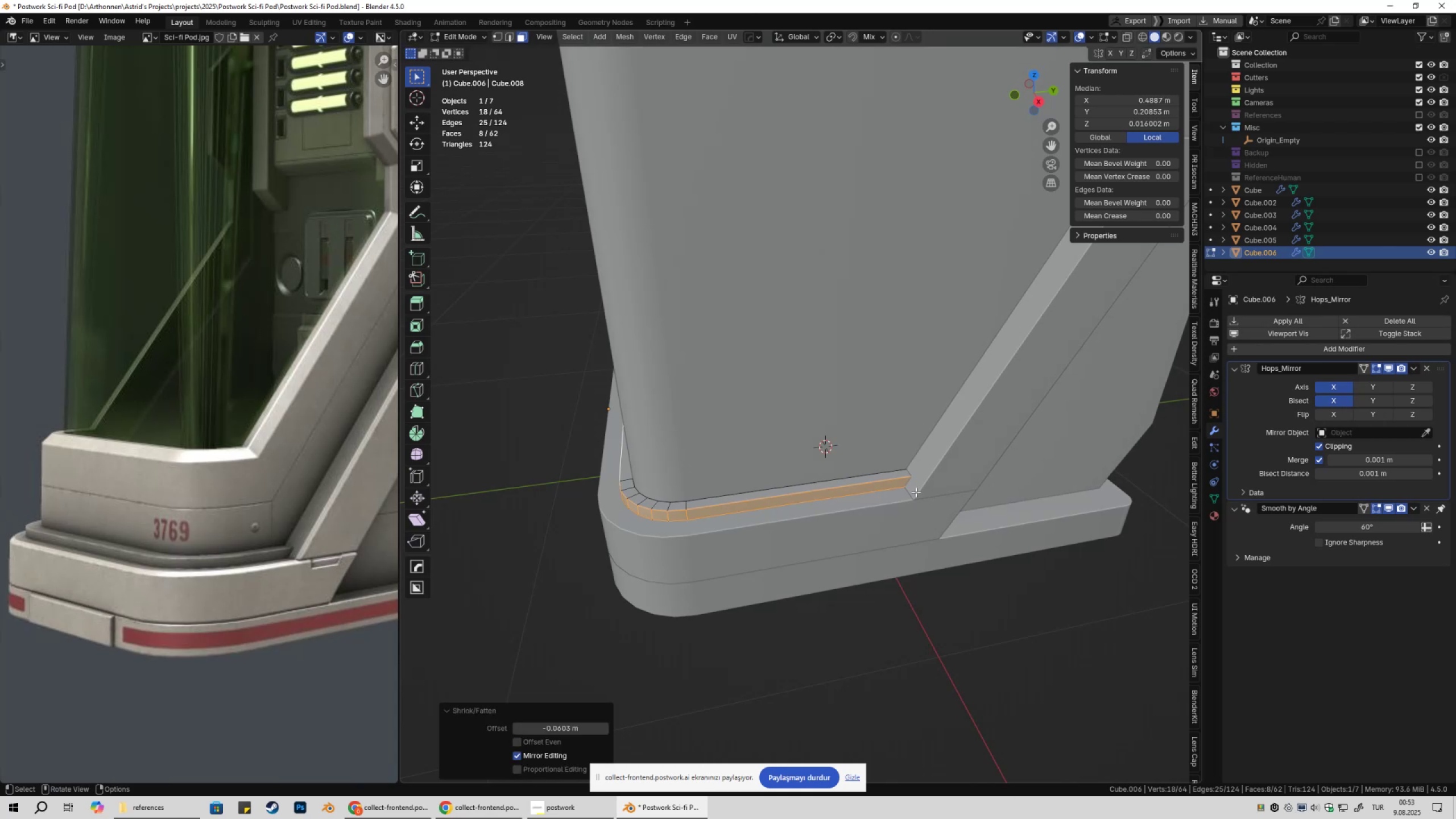 
key(Tab)
key(Tab)
type(z2)
 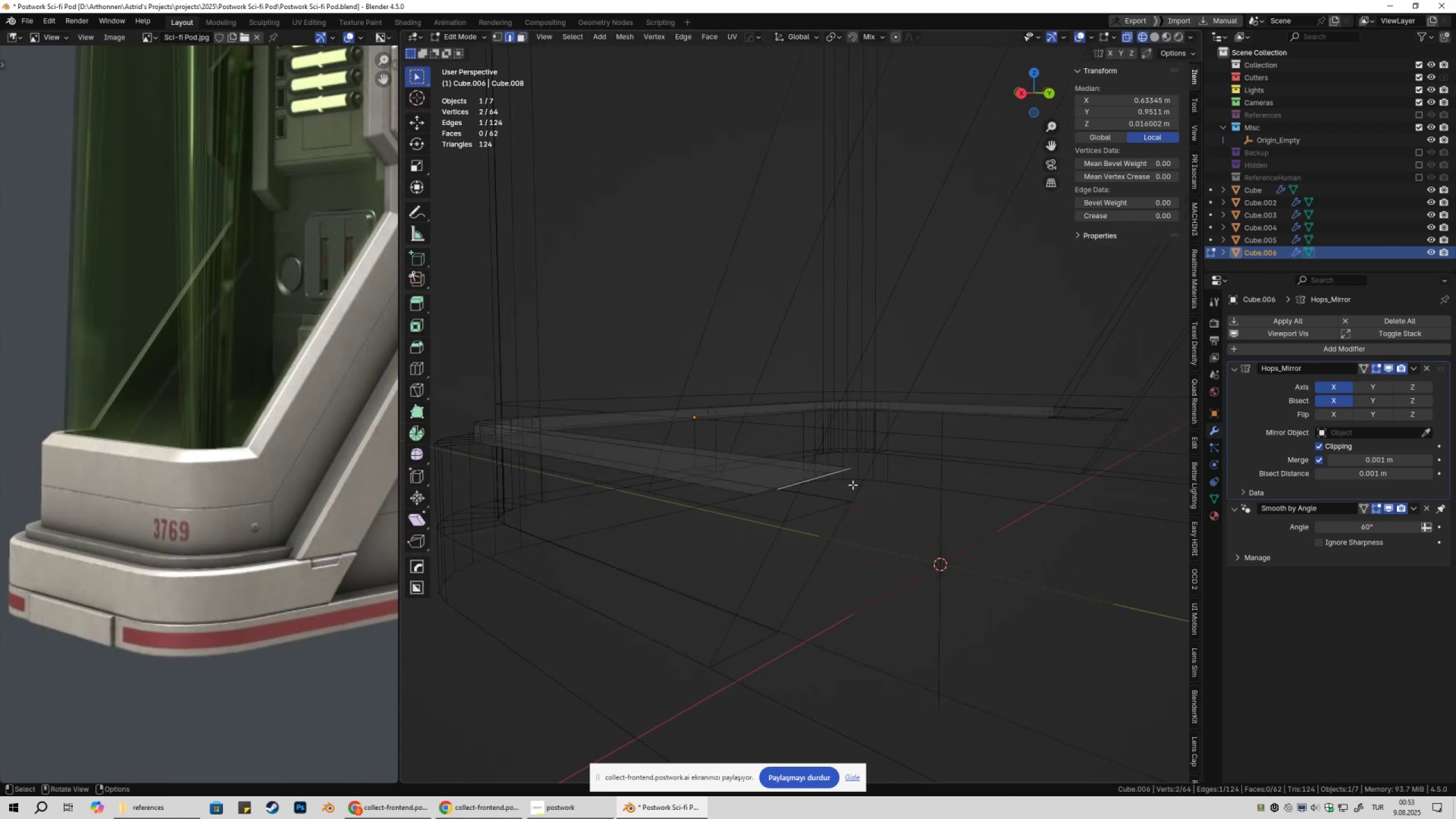 
scroll: coordinate [861, 474], scroll_direction: up, amount: 3.0
 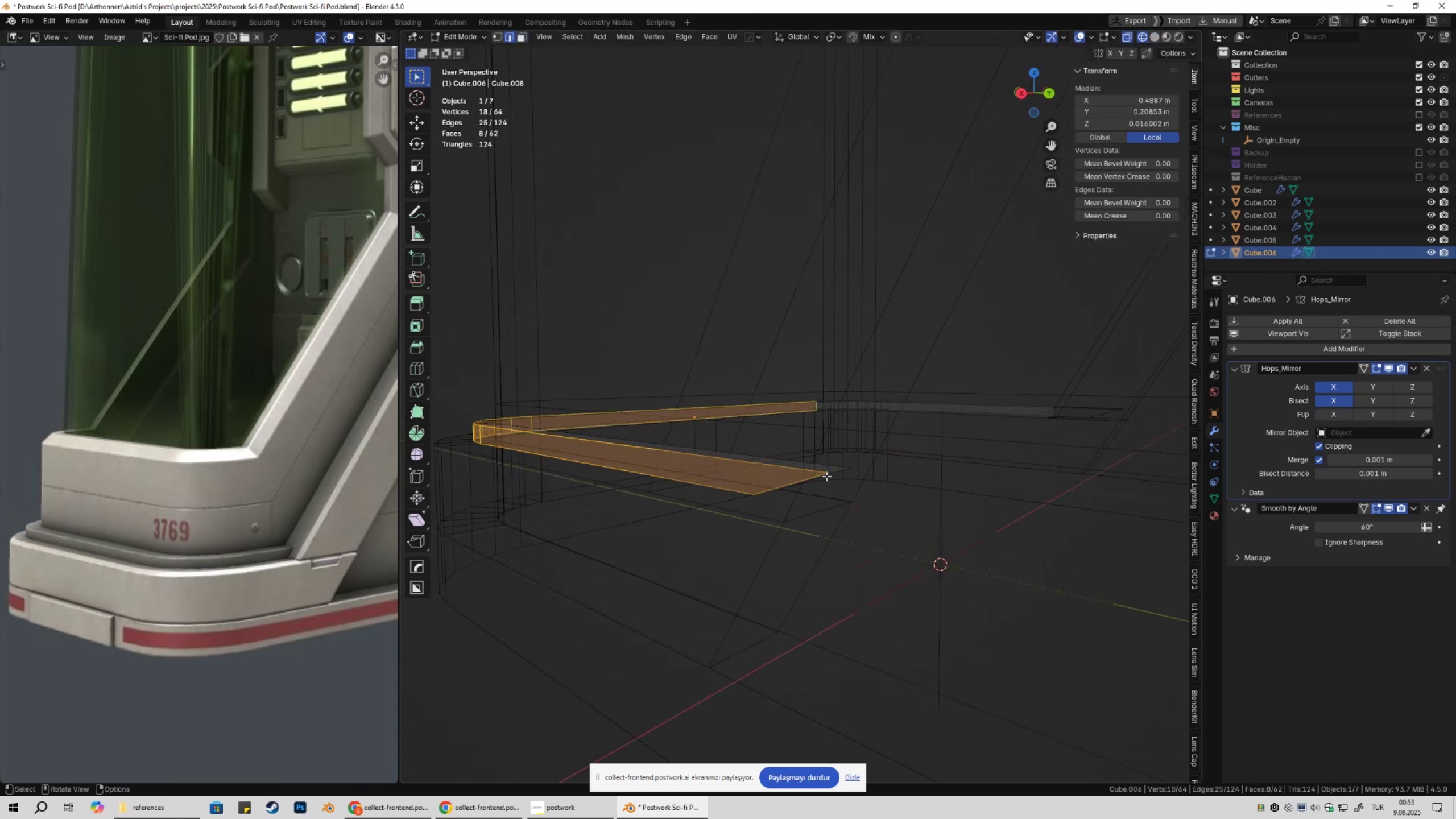 
left_click([826, 476])
 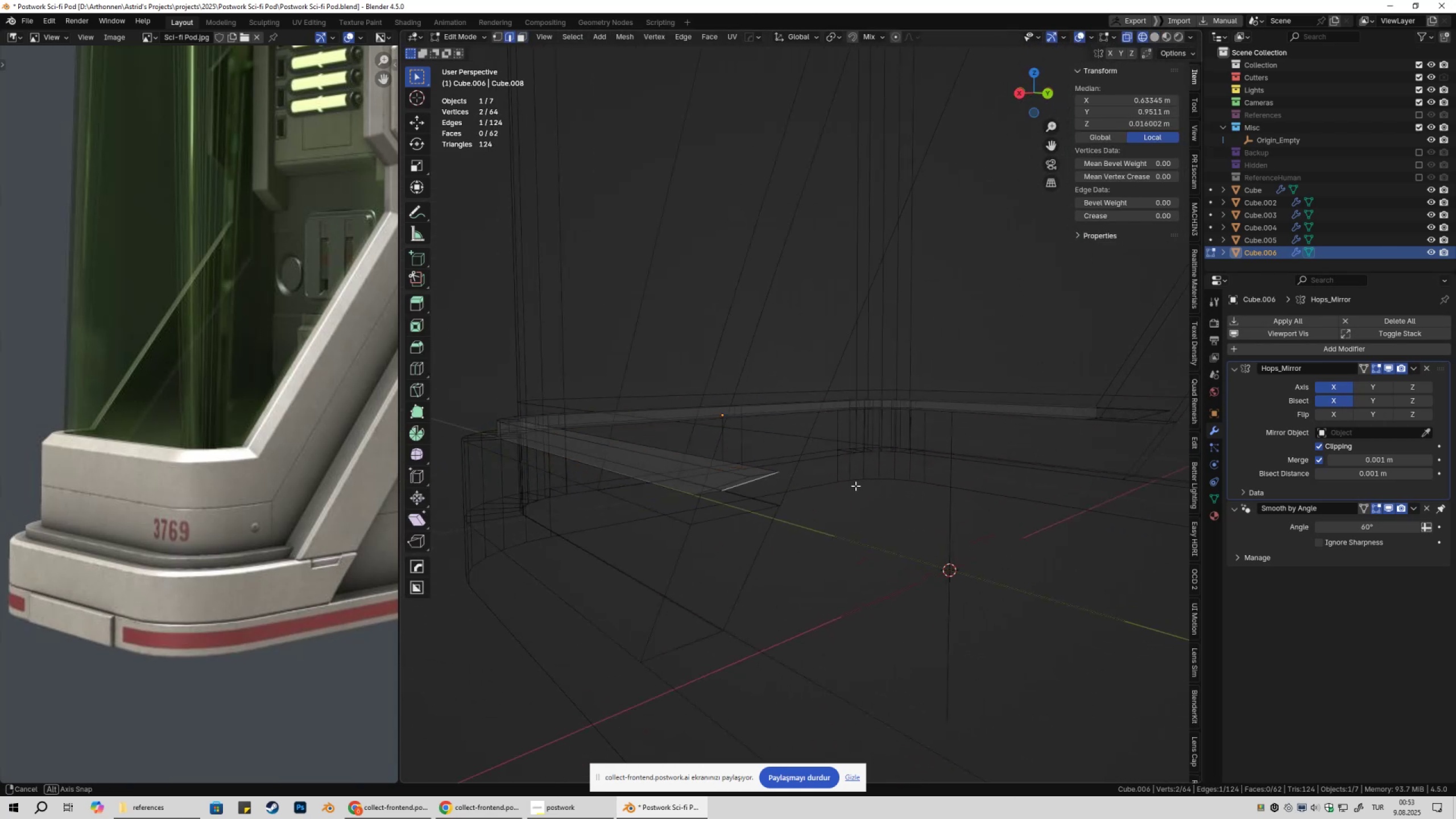 
scroll: coordinate [777, 543], scroll_direction: up, amount: 1.0
 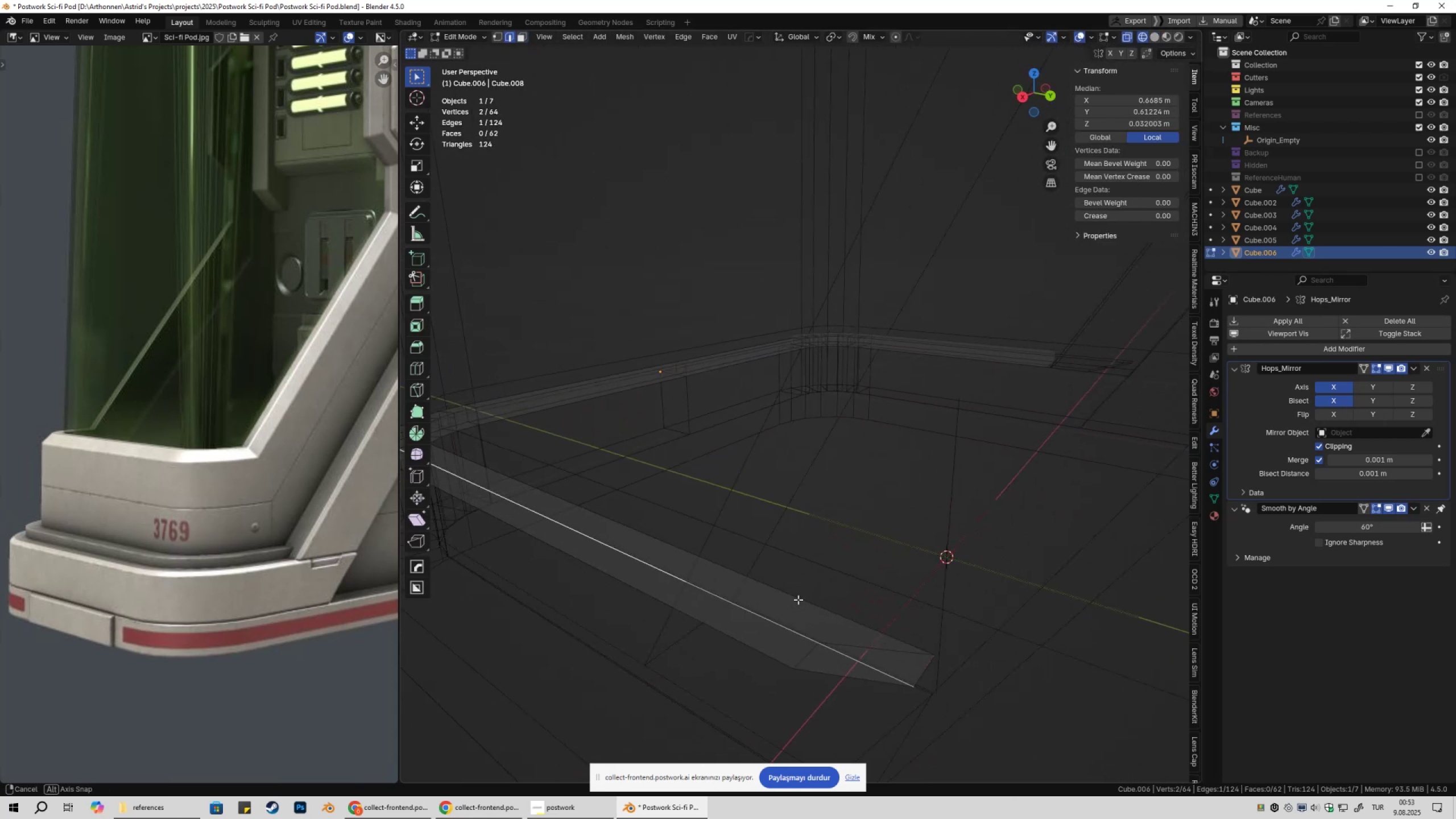 
key(Shift+ShiftLeft)
 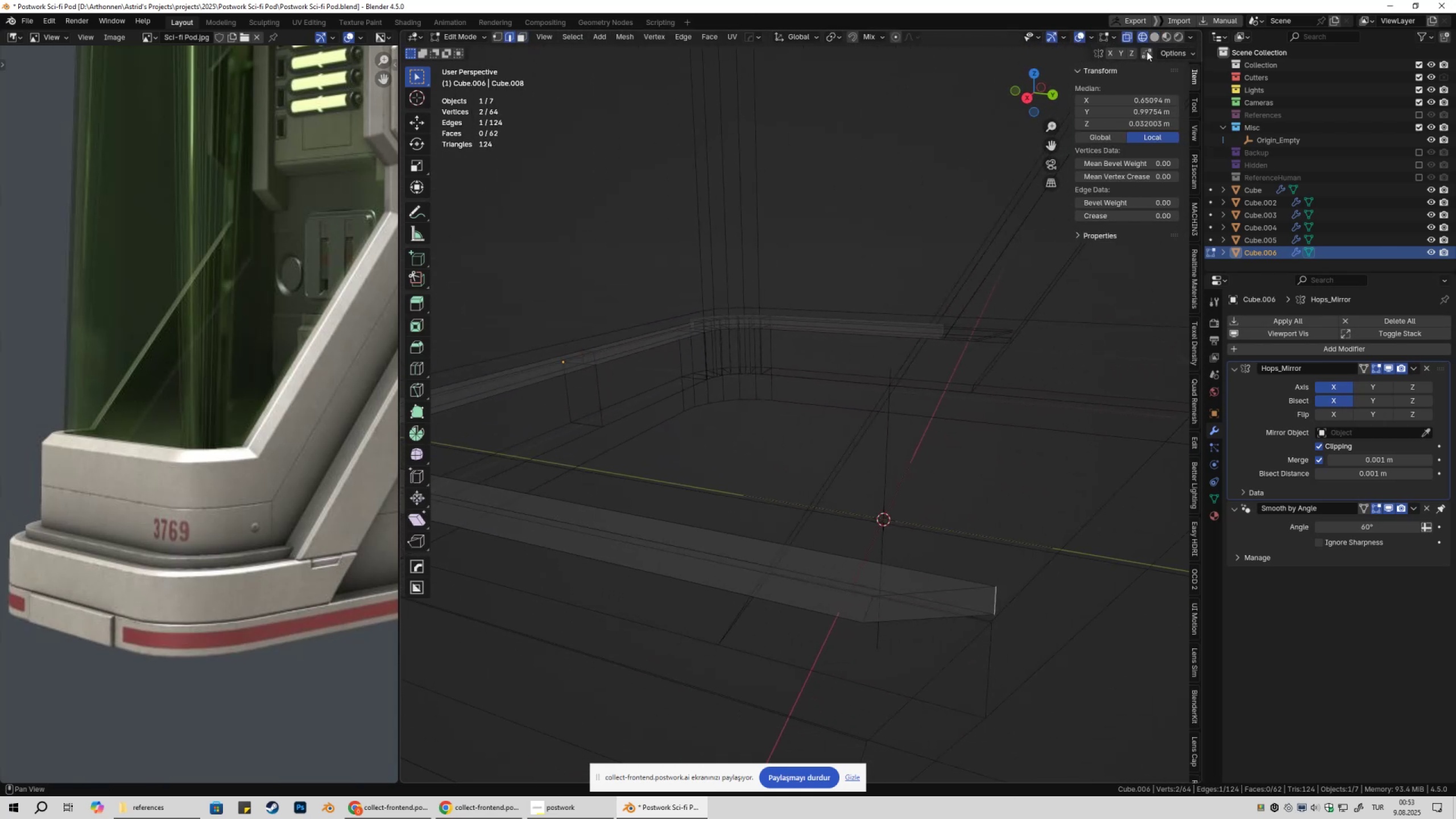 
left_click([1155, 36])
 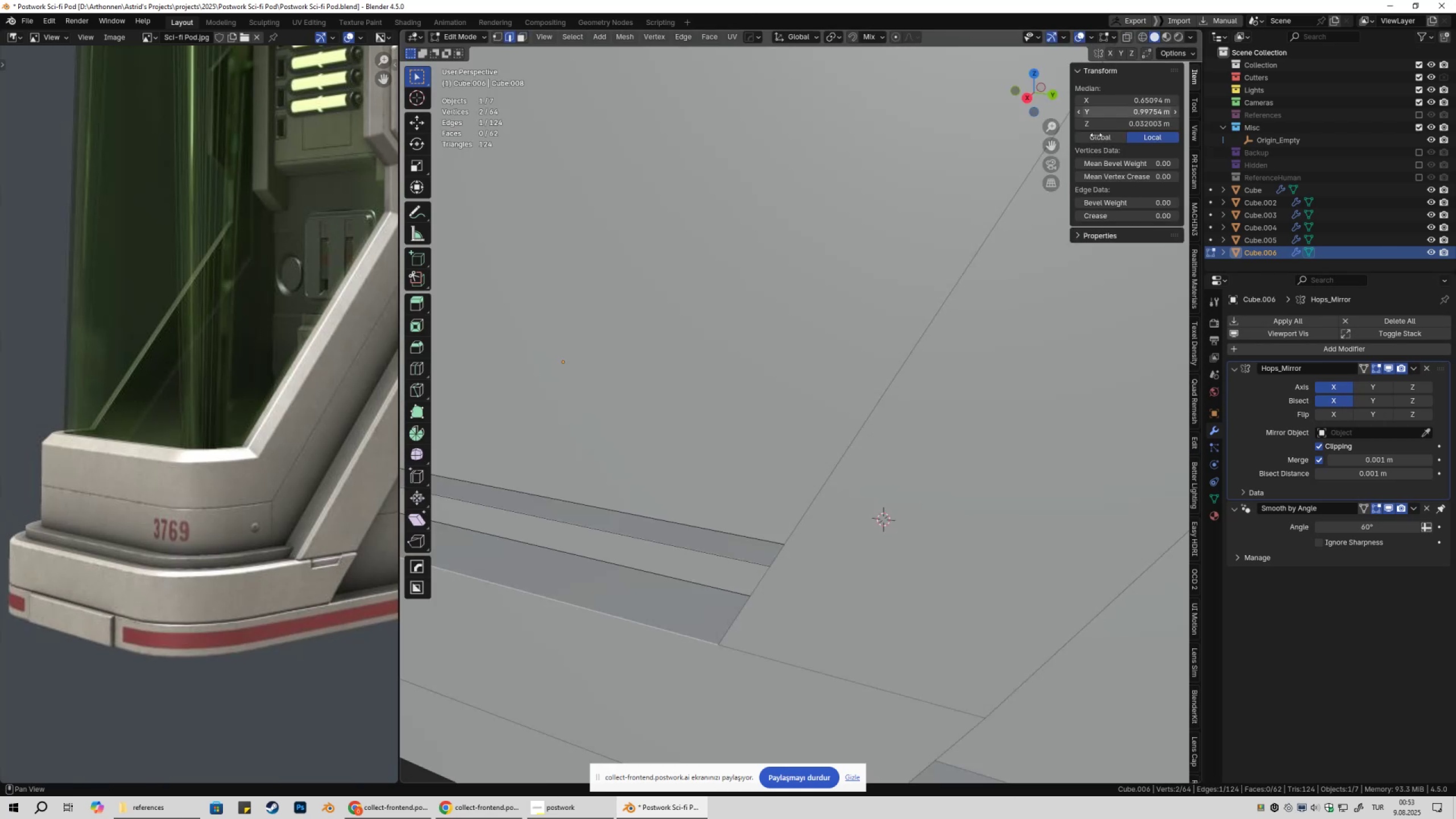 
scroll: coordinate [960, 398], scroll_direction: down, amount: 3.0
 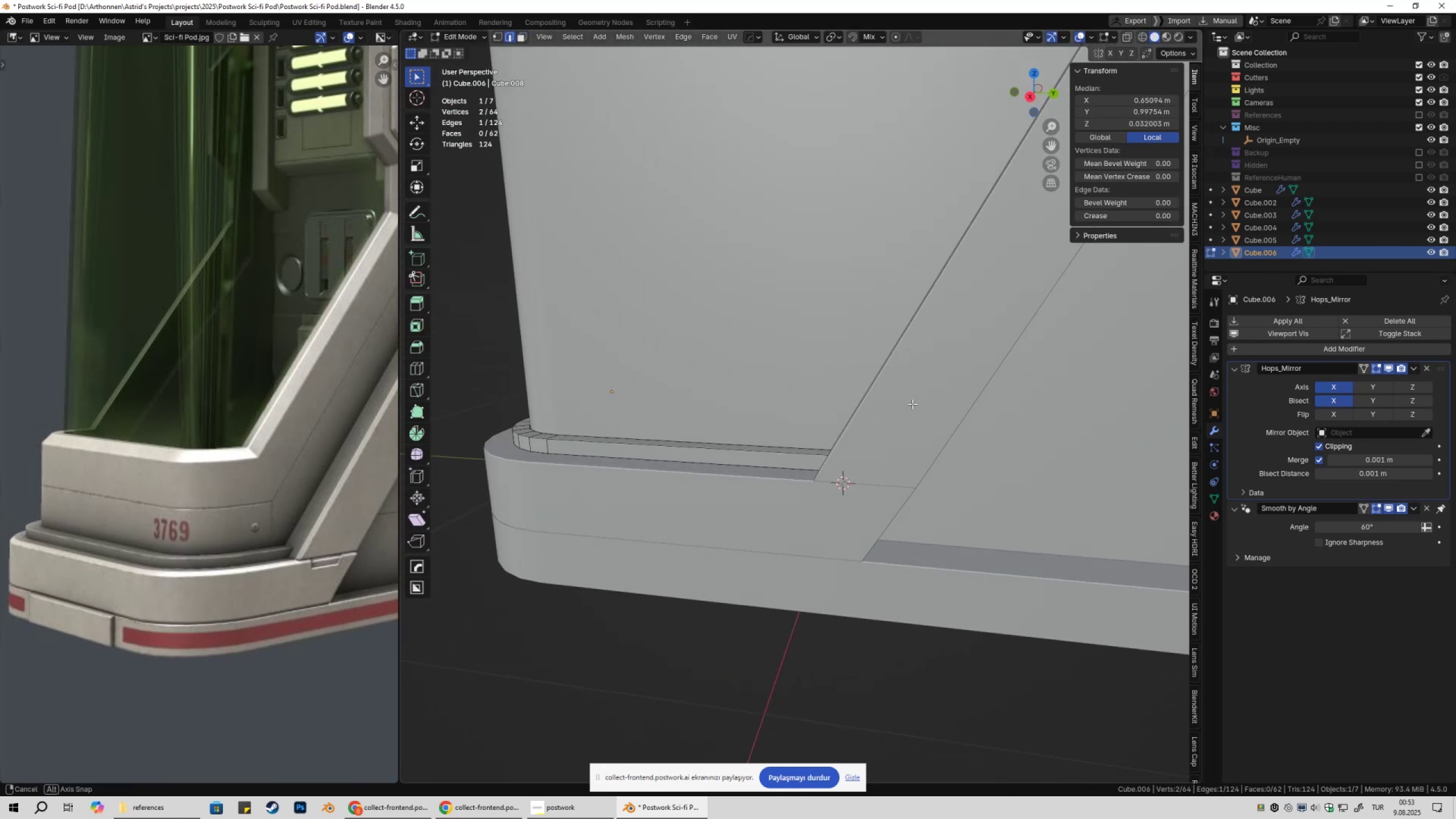 
type(z3gy)
key(Escape)
type(gy)
 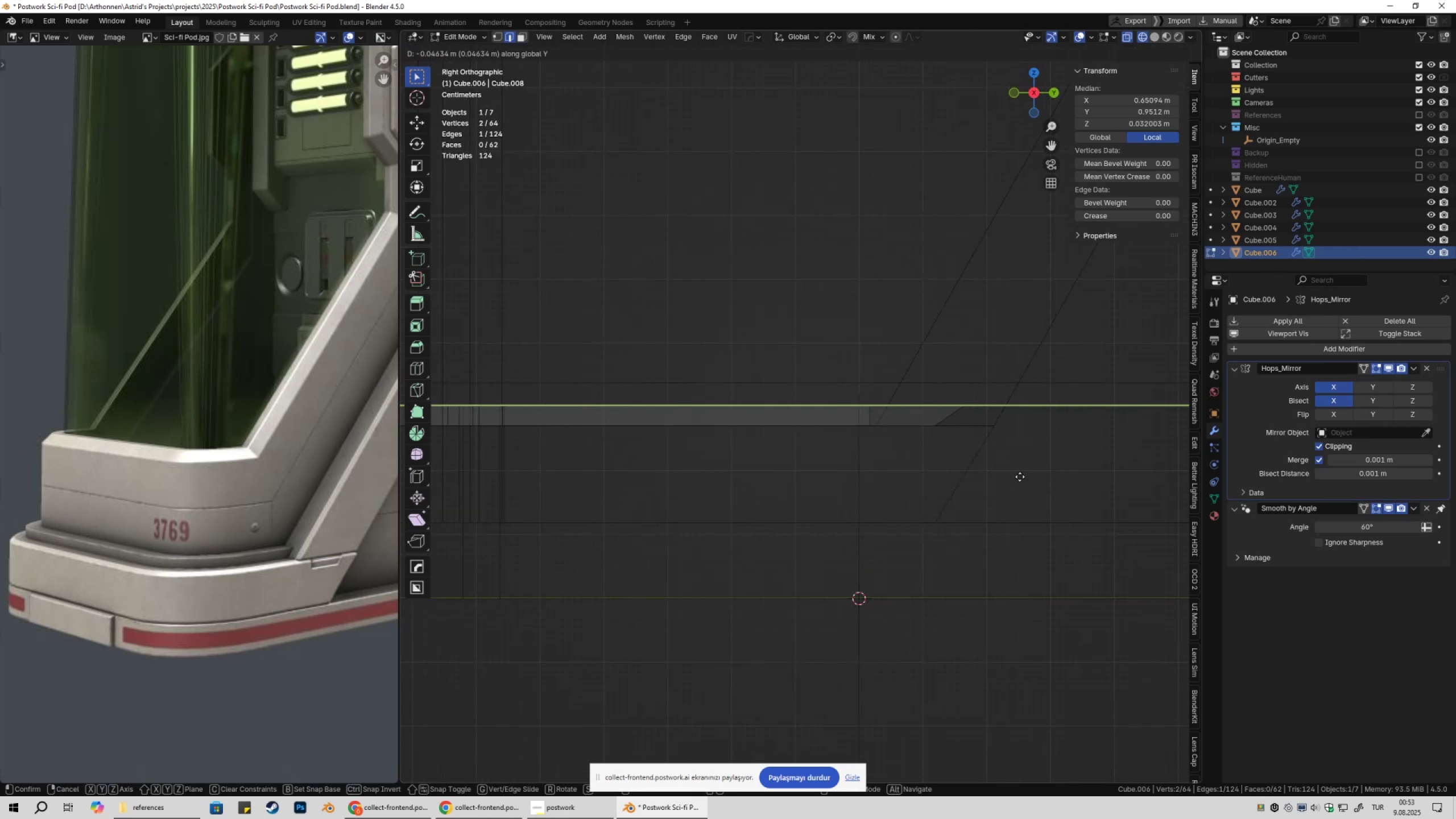 
scroll: coordinate [989, 431], scroll_direction: up, amount: 3.0
 